 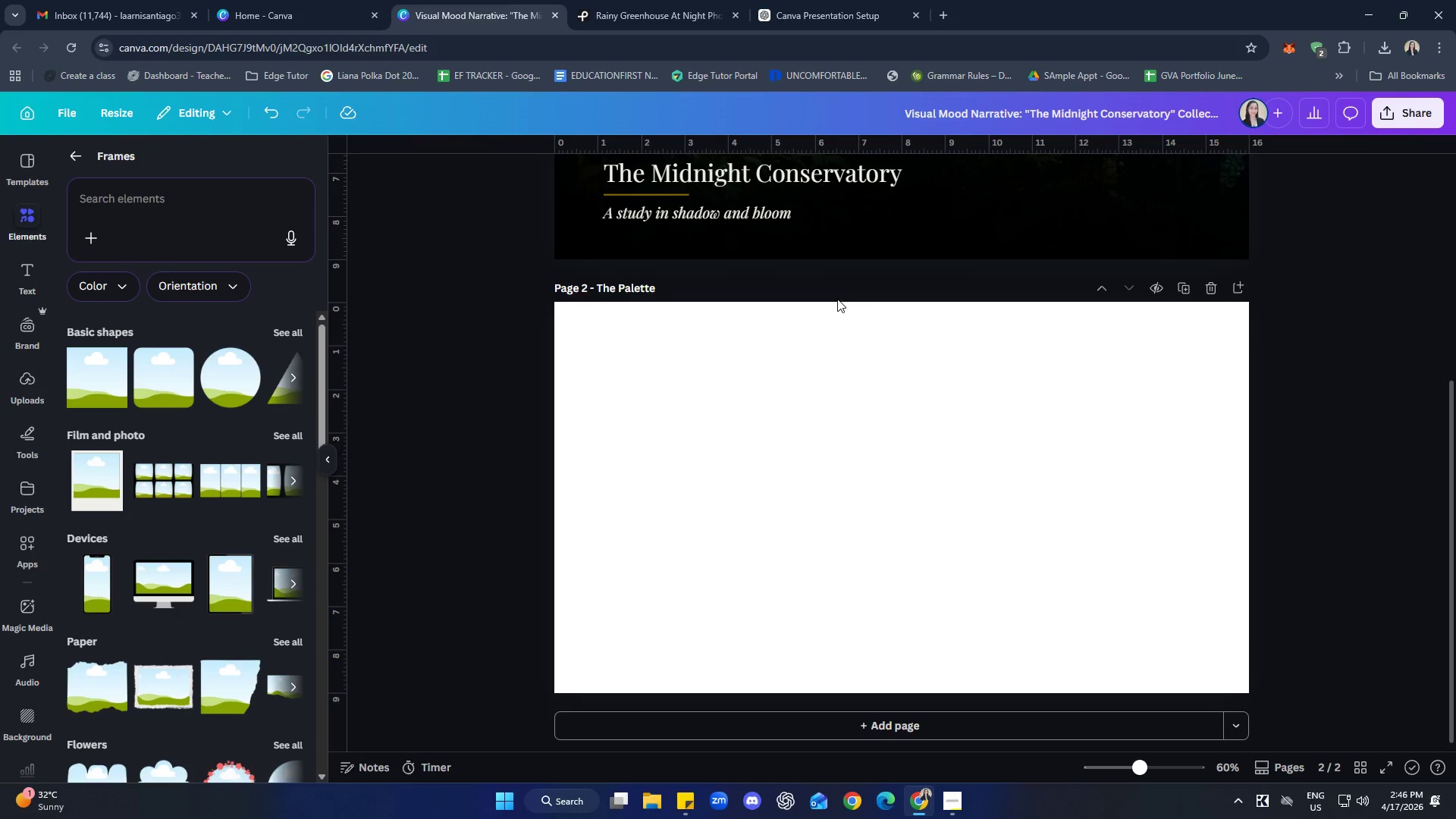 
key(Control+V)
 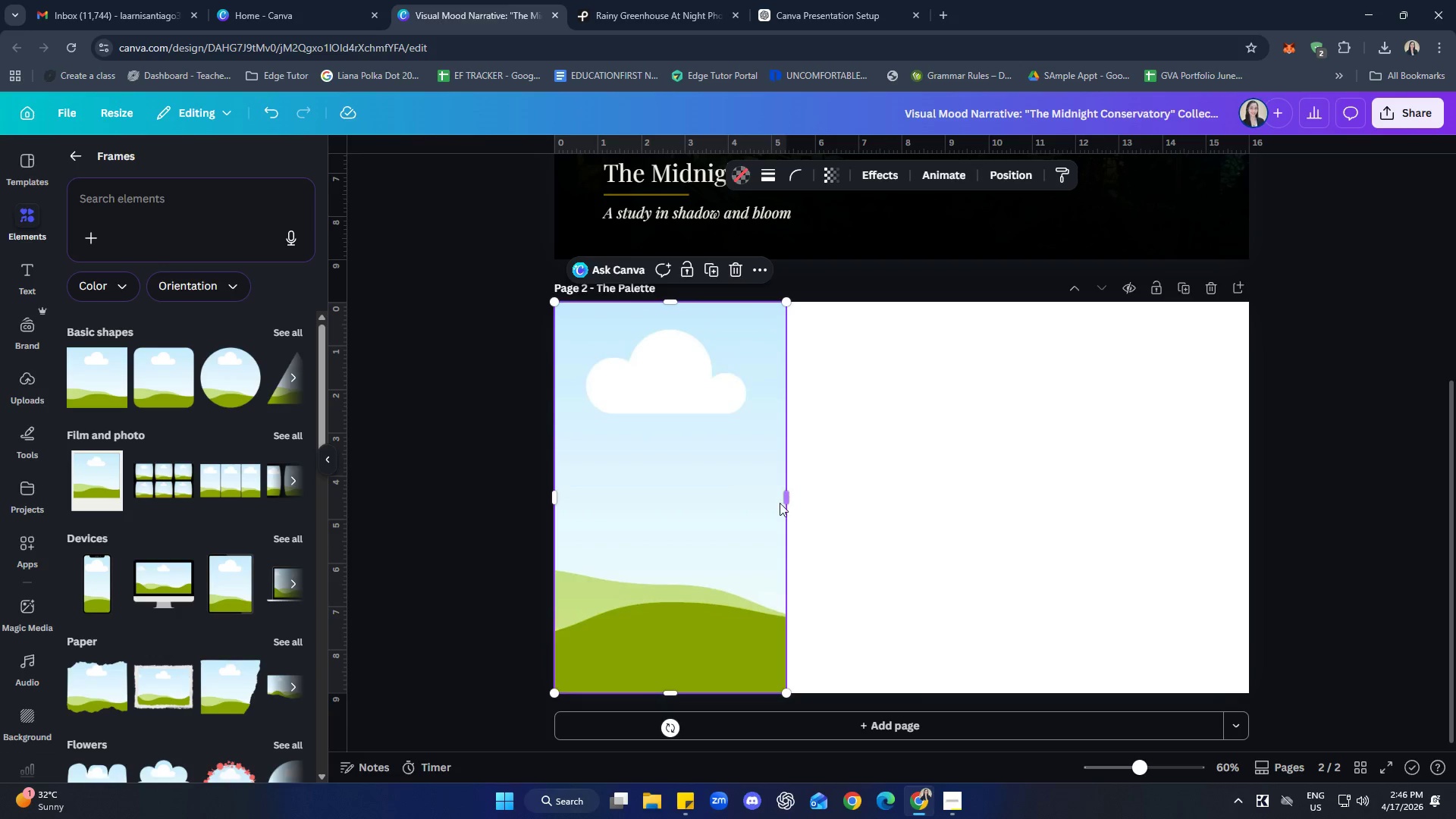 
left_click([947, 494])
 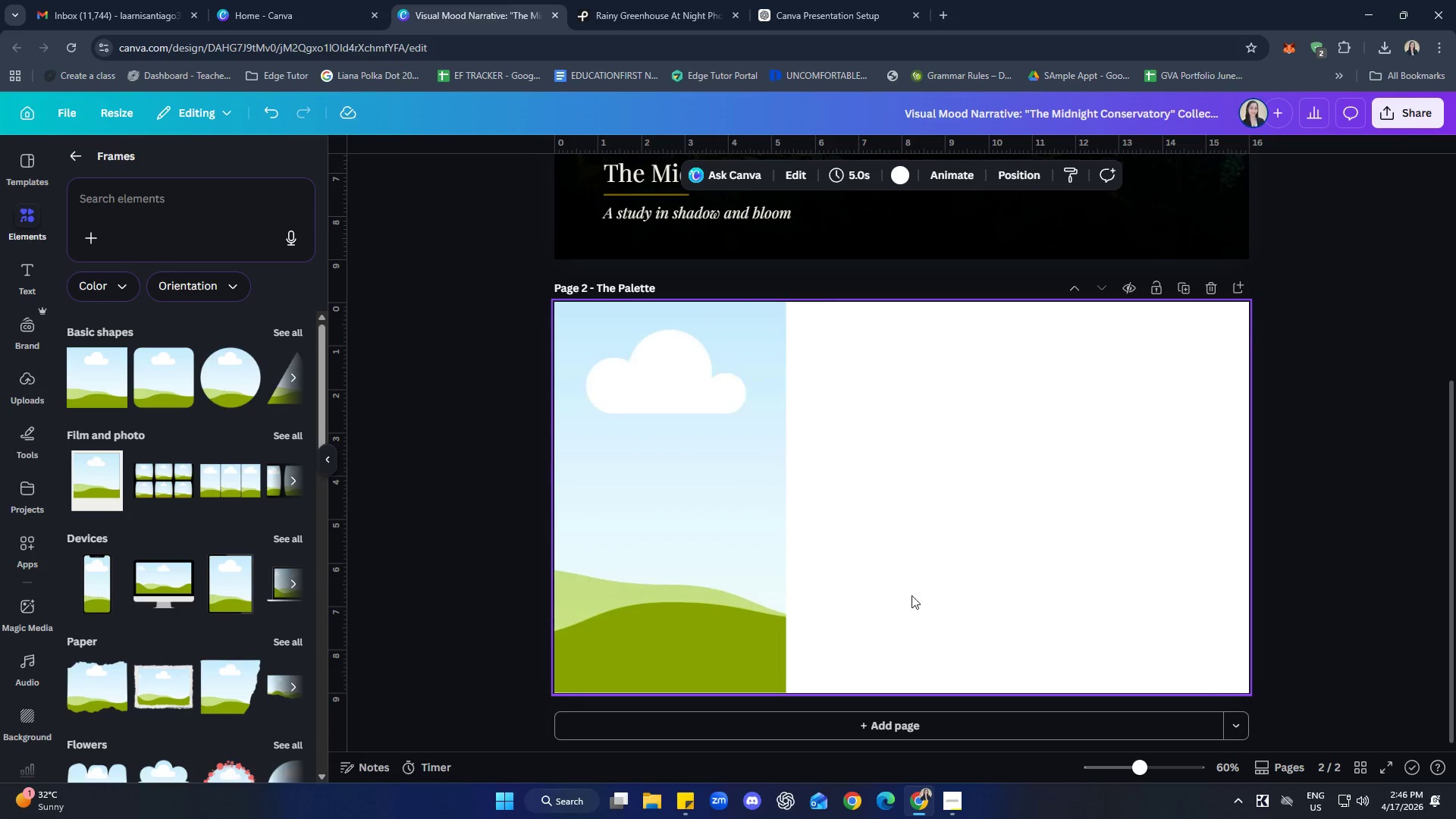 
left_click([699, 548])
 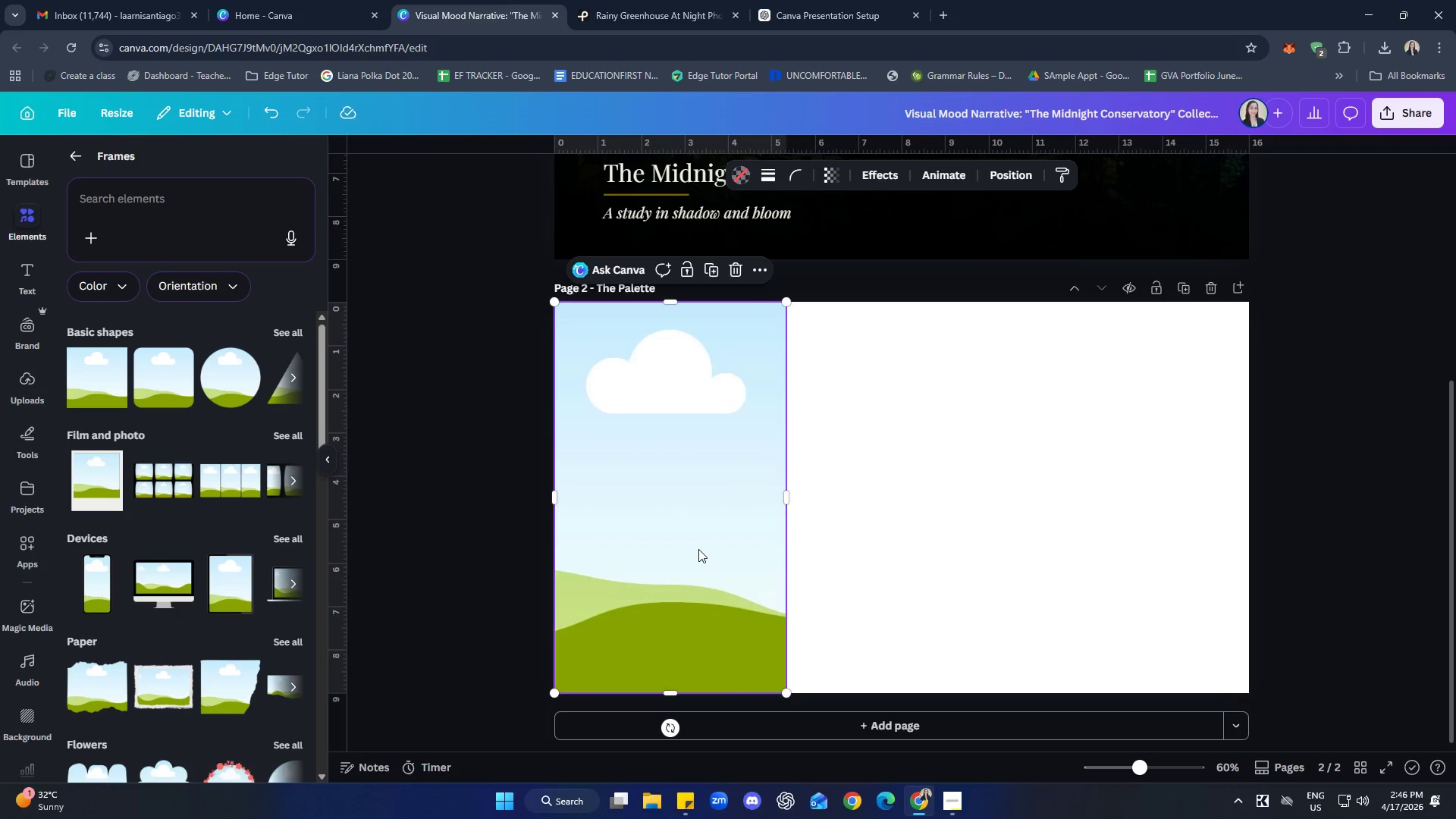 
key(Control+C)
 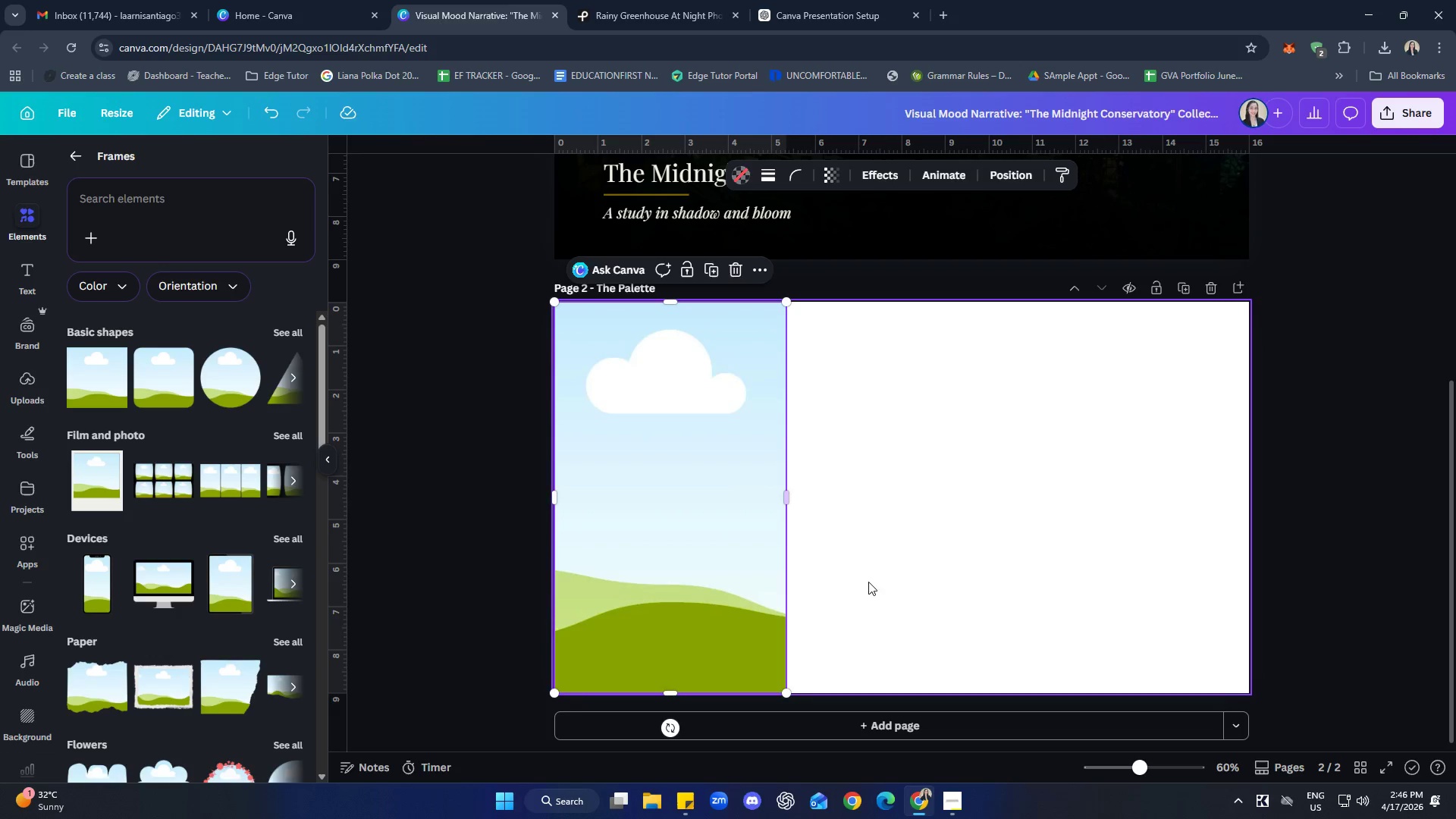 
left_click([906, 570])
 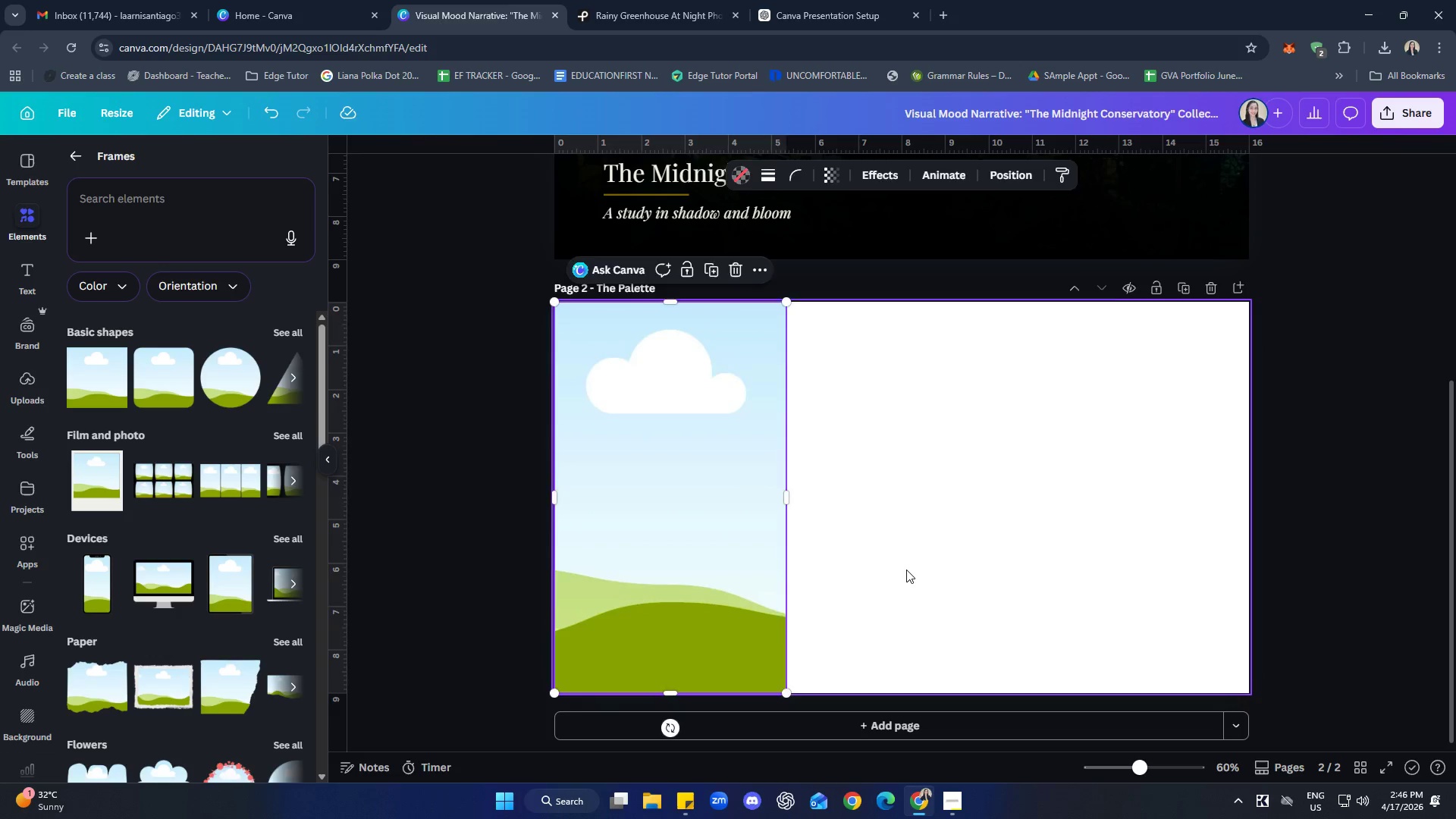 
key(Control+ControlLeft)
 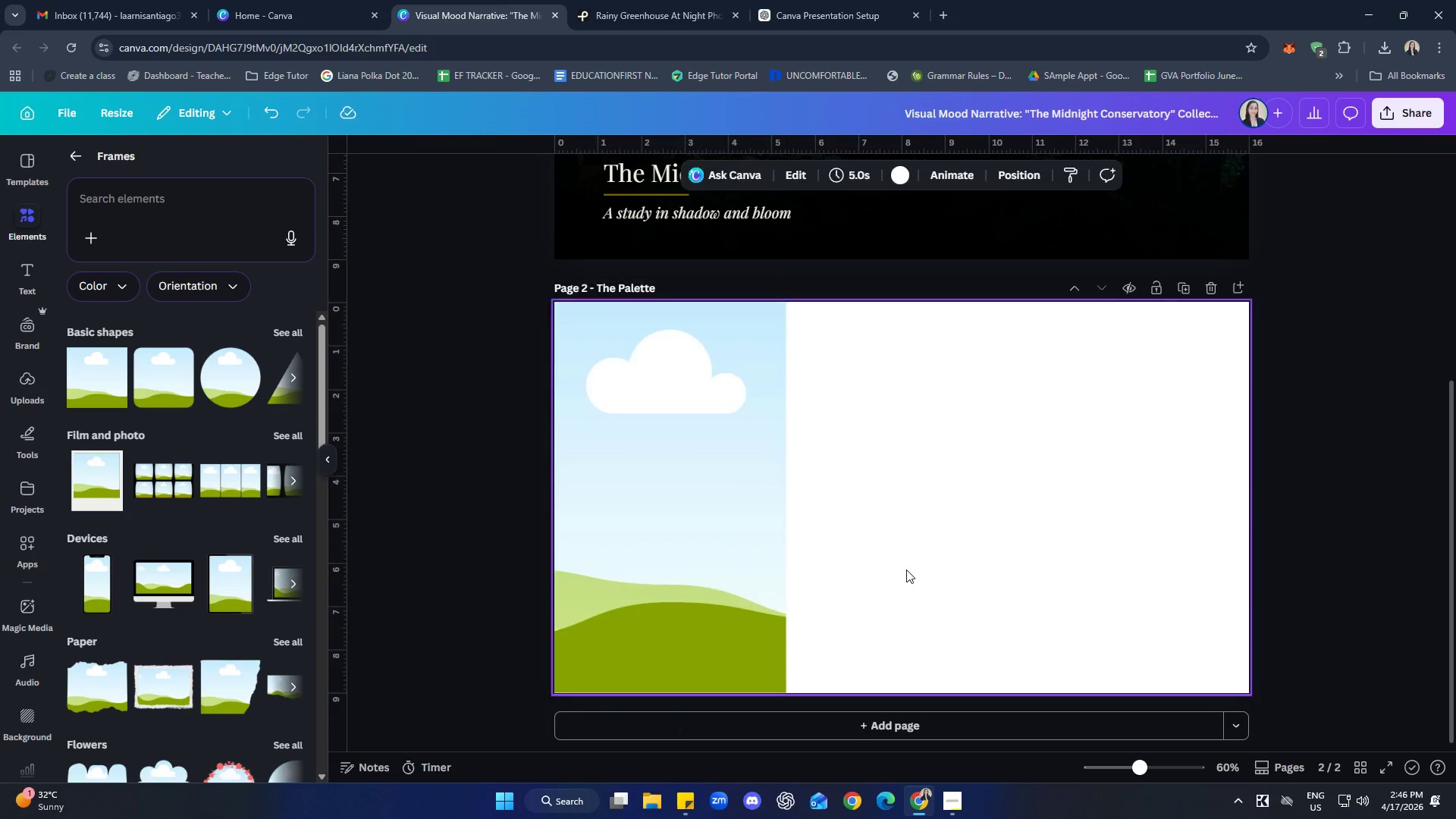 
key(Control+V)
 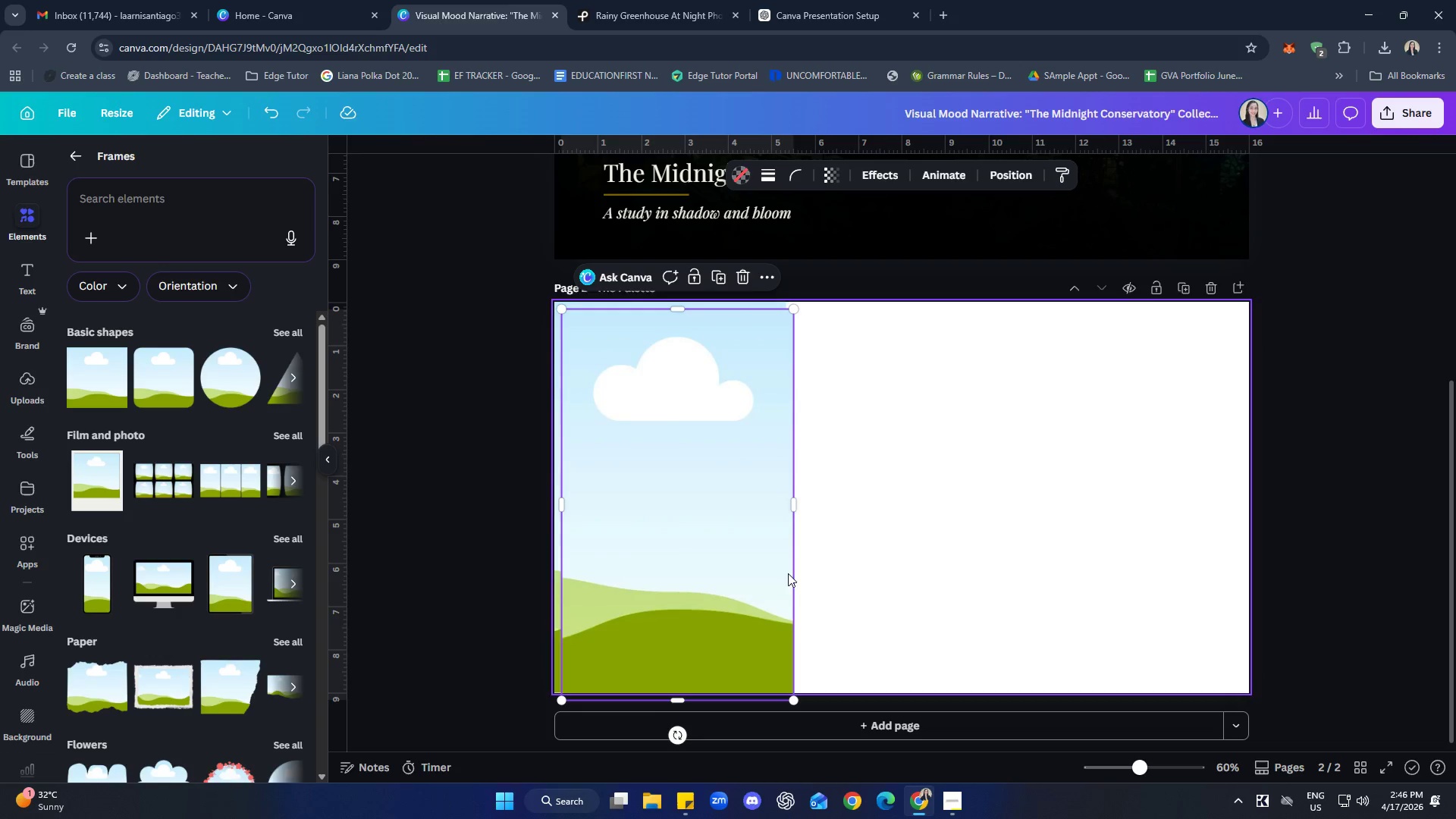 
left_click_drag(start_coordinate=[752, 563], to_coordinate=[981, 557])
 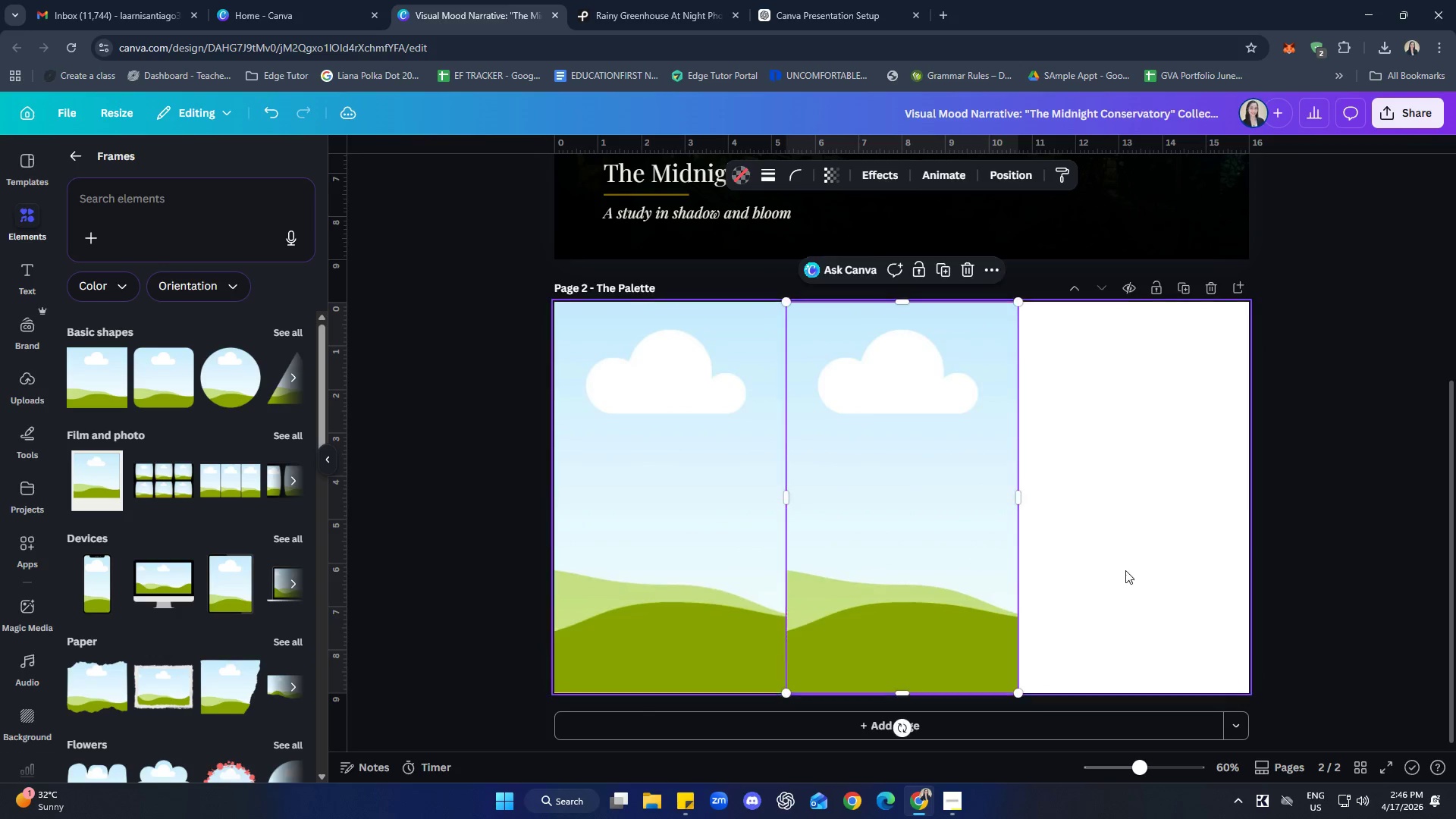 
left_click([1125, 570])
 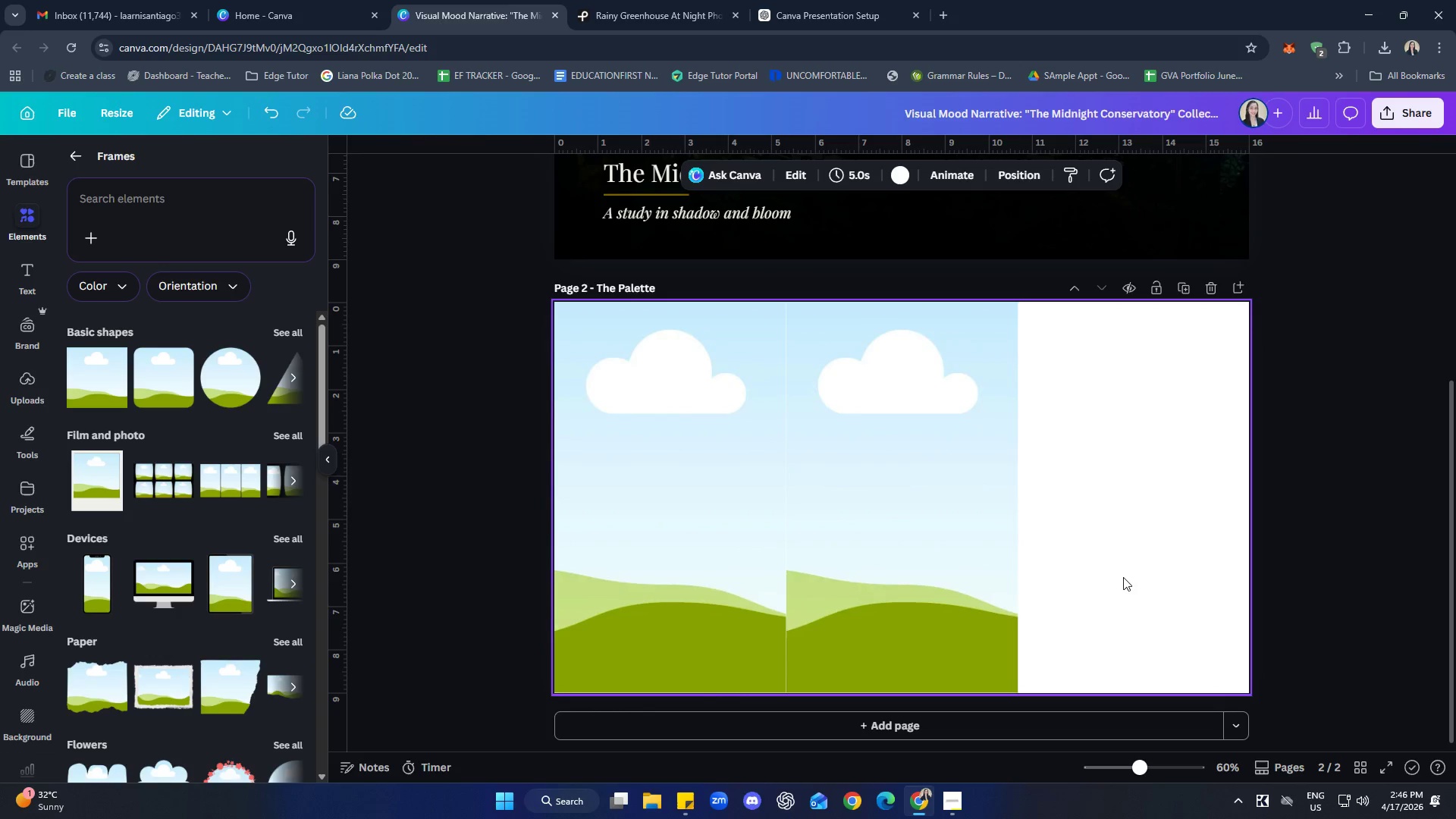 
key(Control+V)
 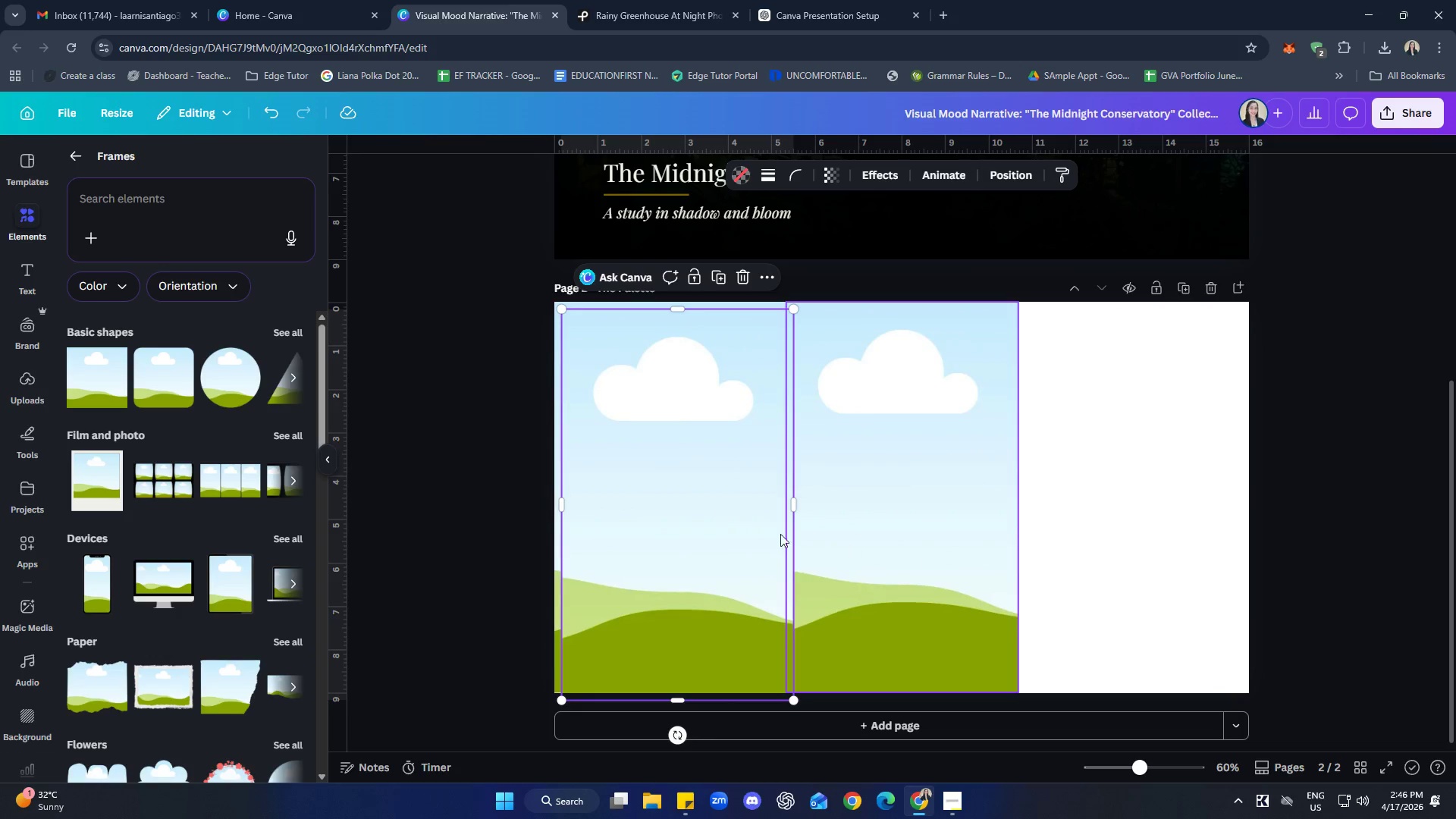 
left_click_drag(start_coordinate=[748, 529], to_coordinate=[1207, 525])
 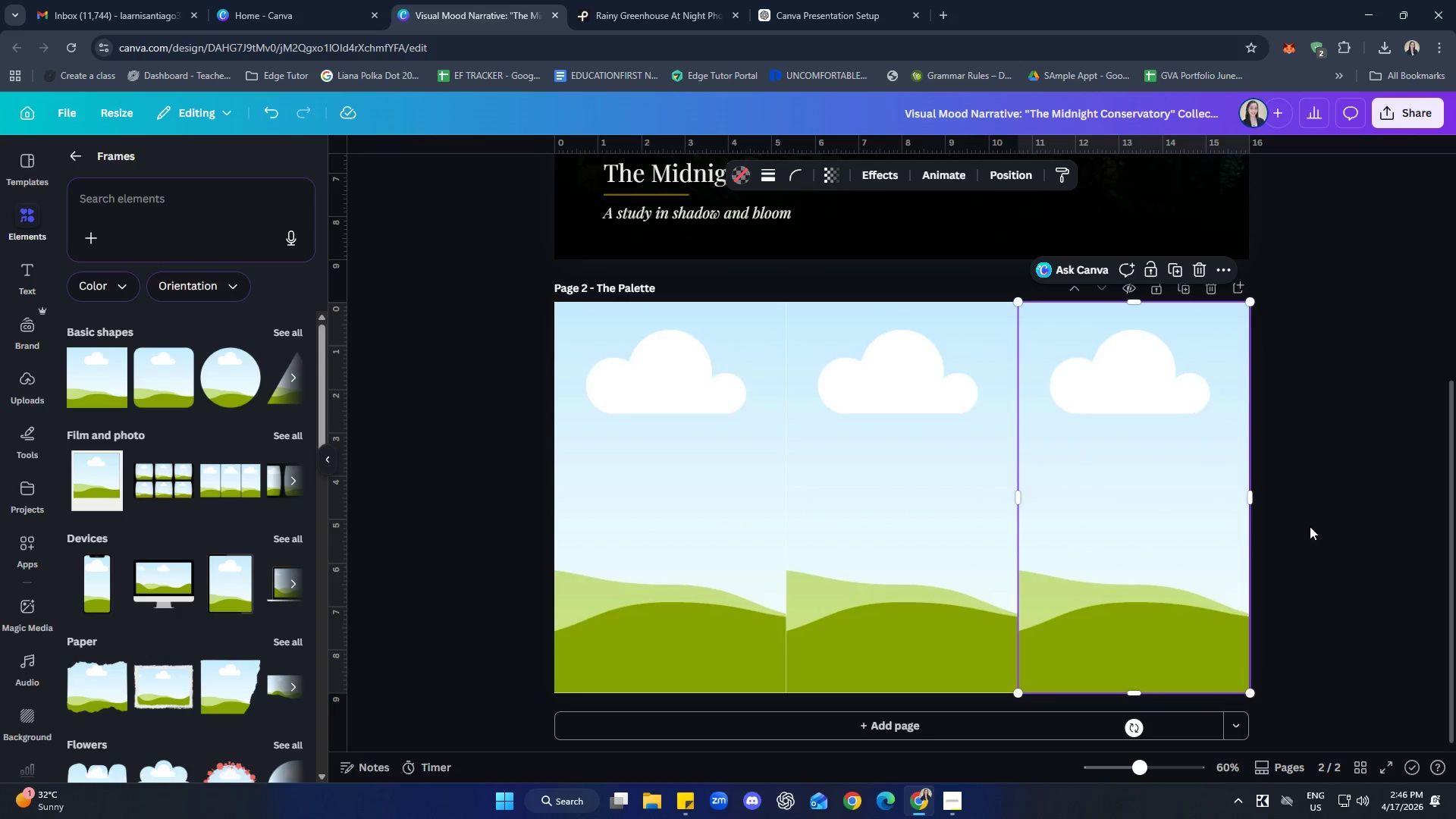 
left_click([1314, 526])
 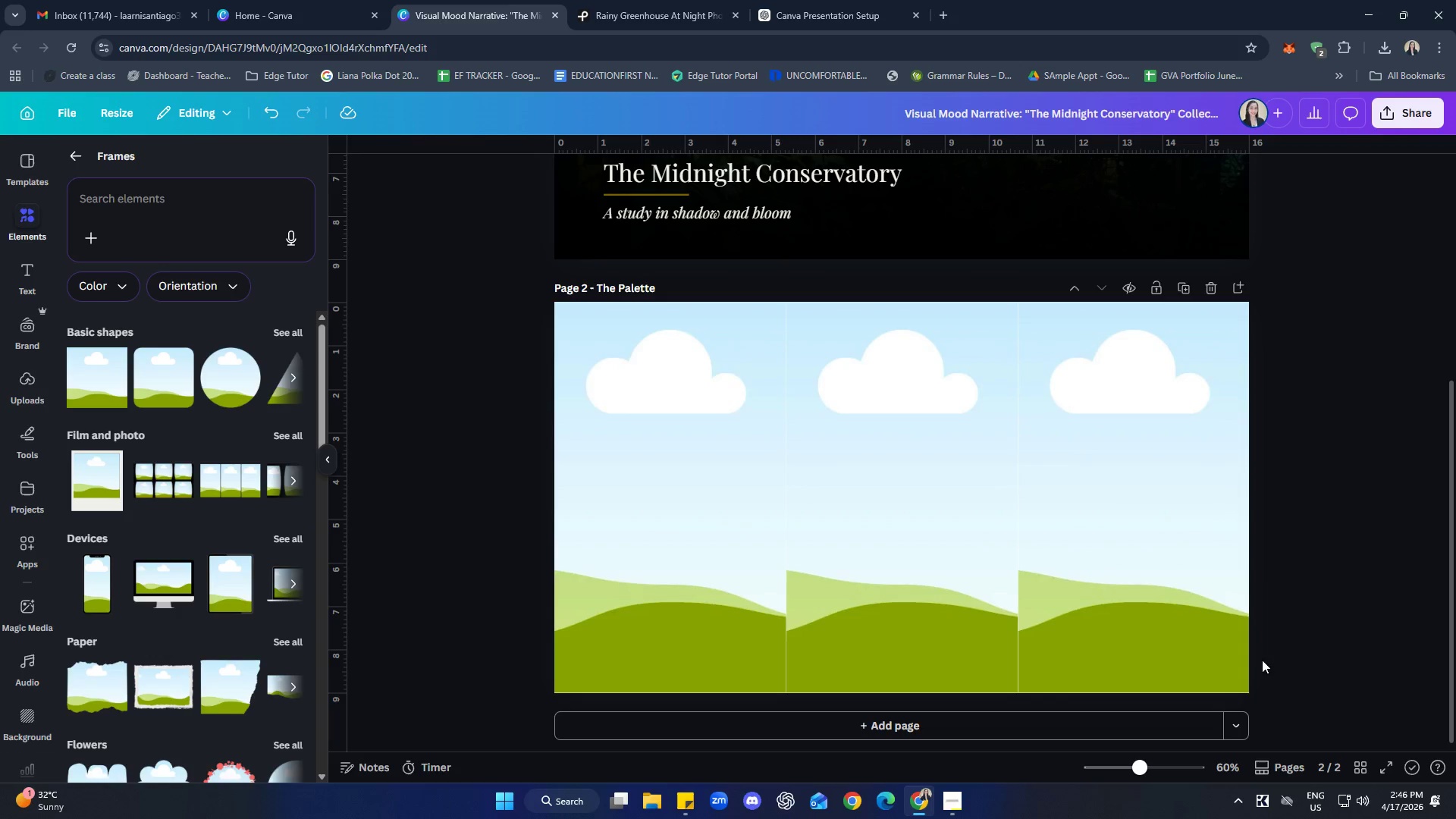 
left_click([1373, 634])
 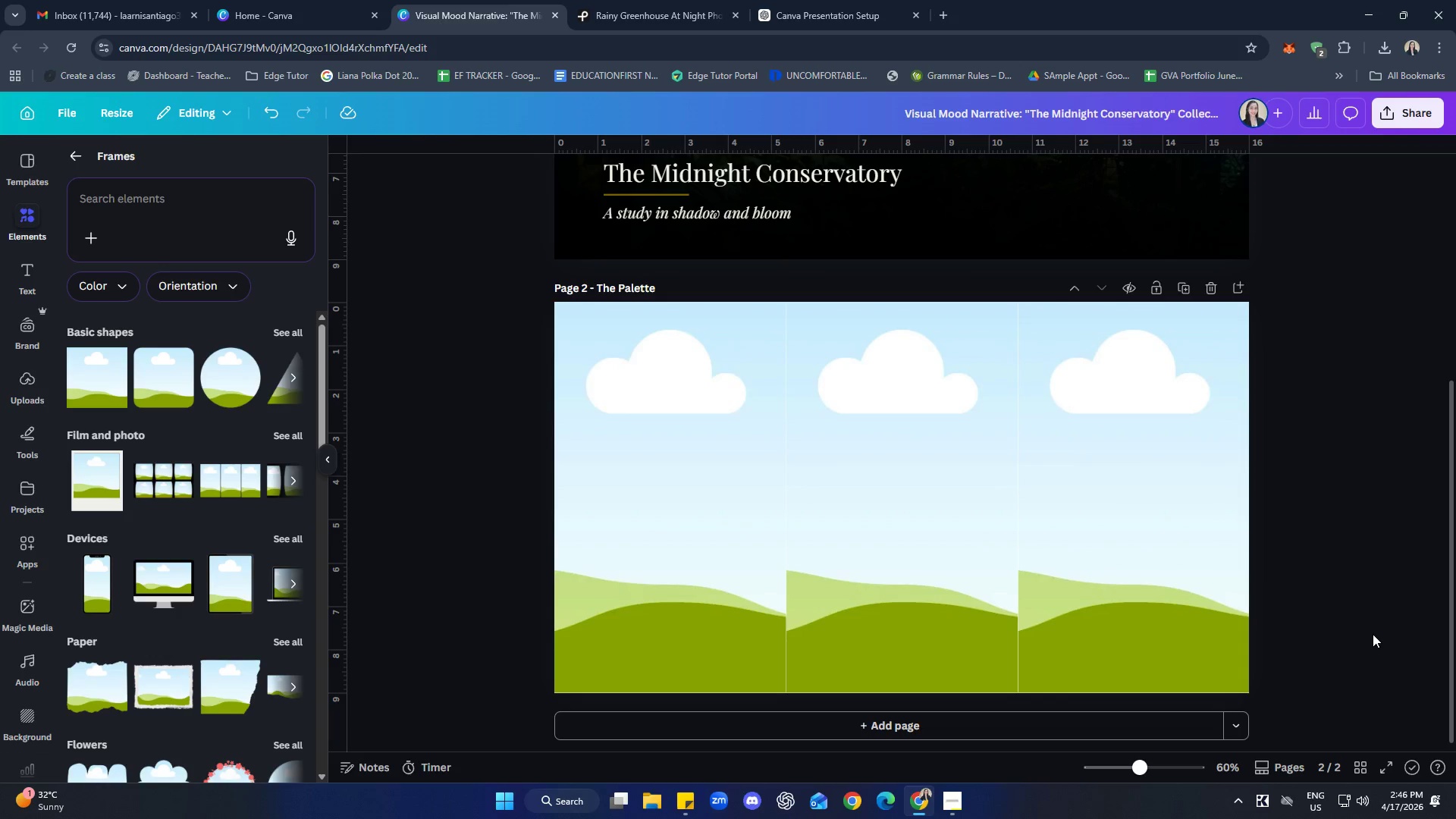 
left_click([1145, 584])
 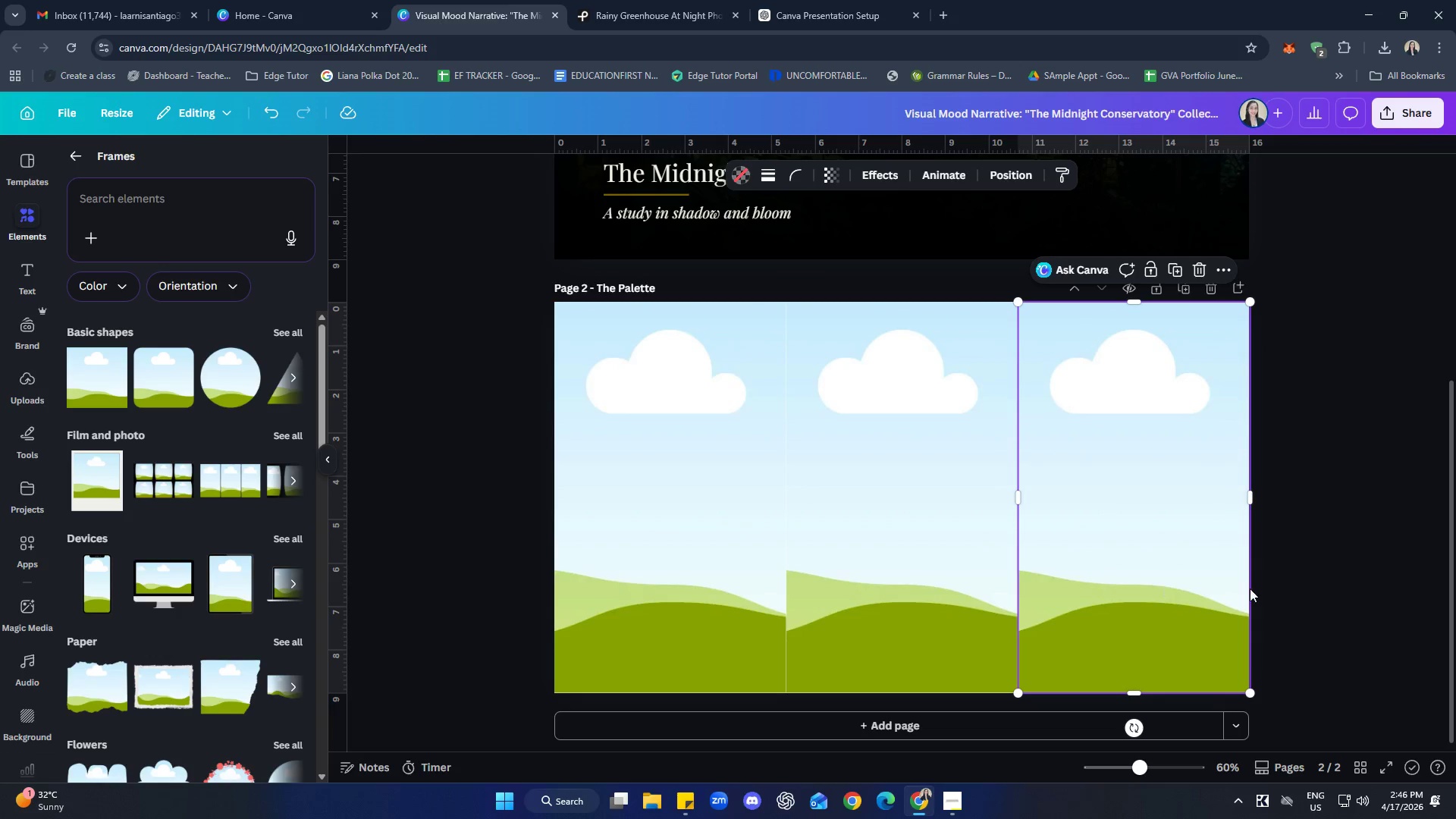 
left_click([1405, 572])
 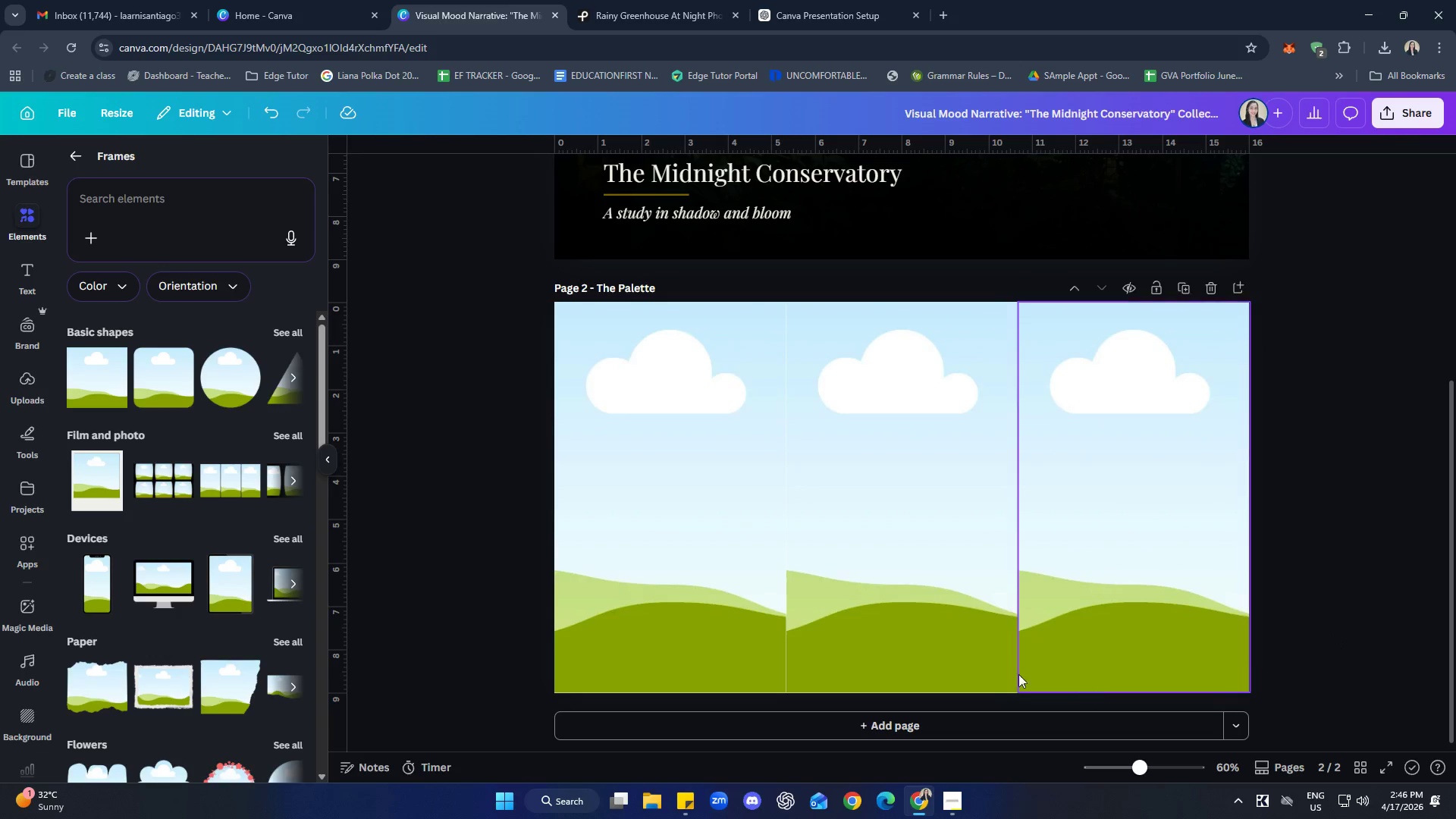 
left_click([927, 607])
 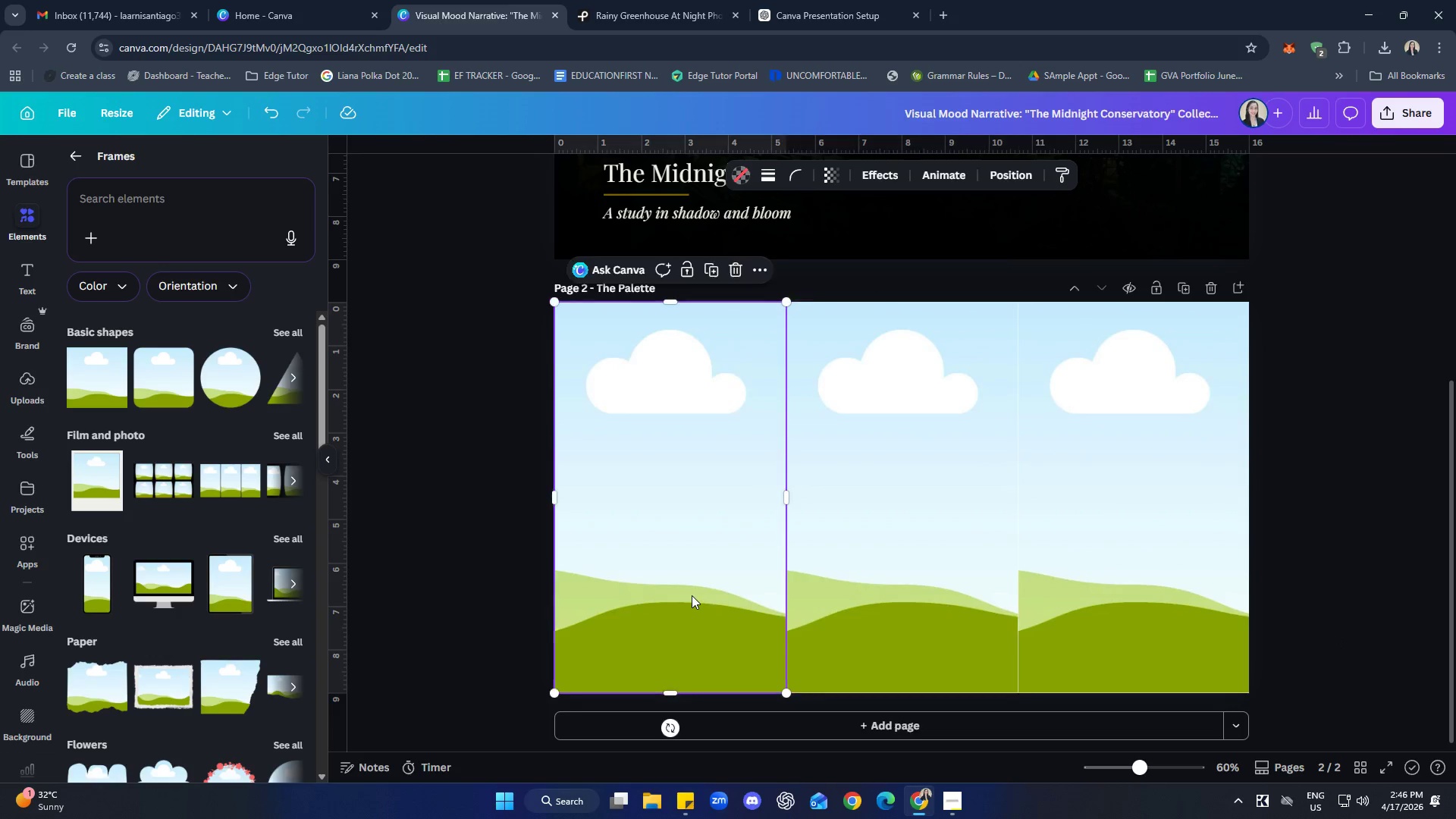 
double_click([1415, 557])
 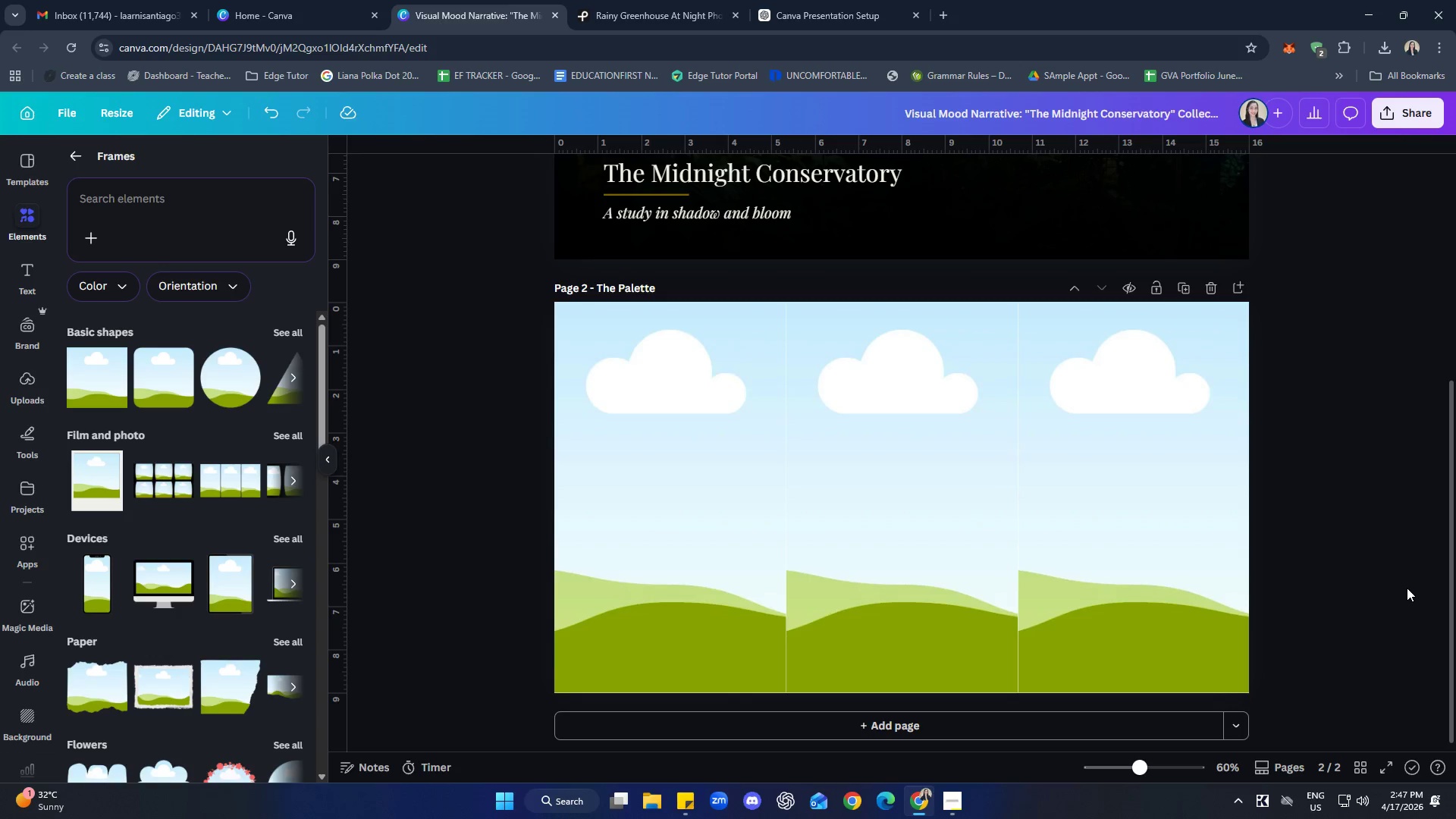 
wait(58.84)
 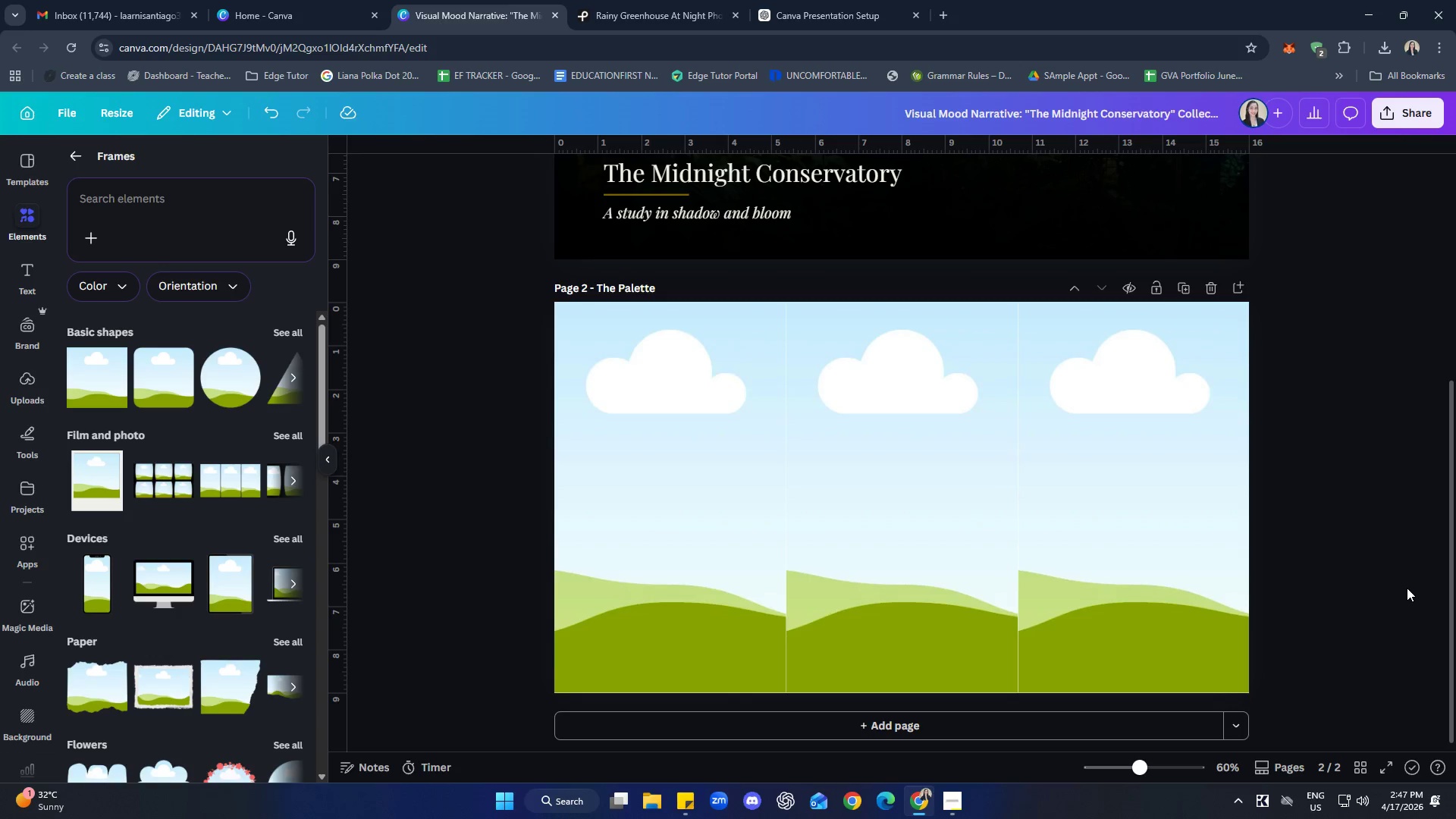 
left_click([83, 155])
 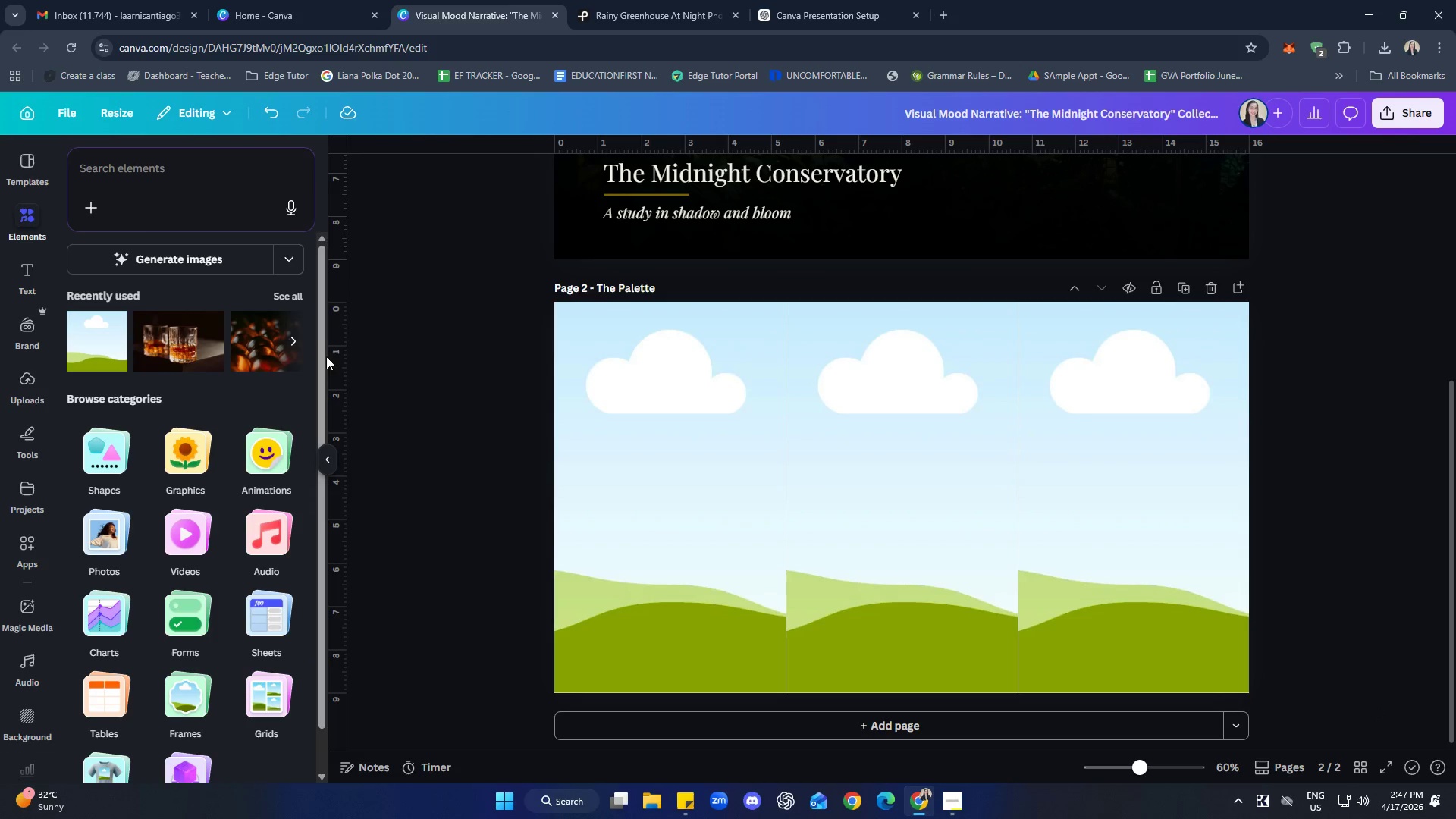 
left_click([289, 301])
 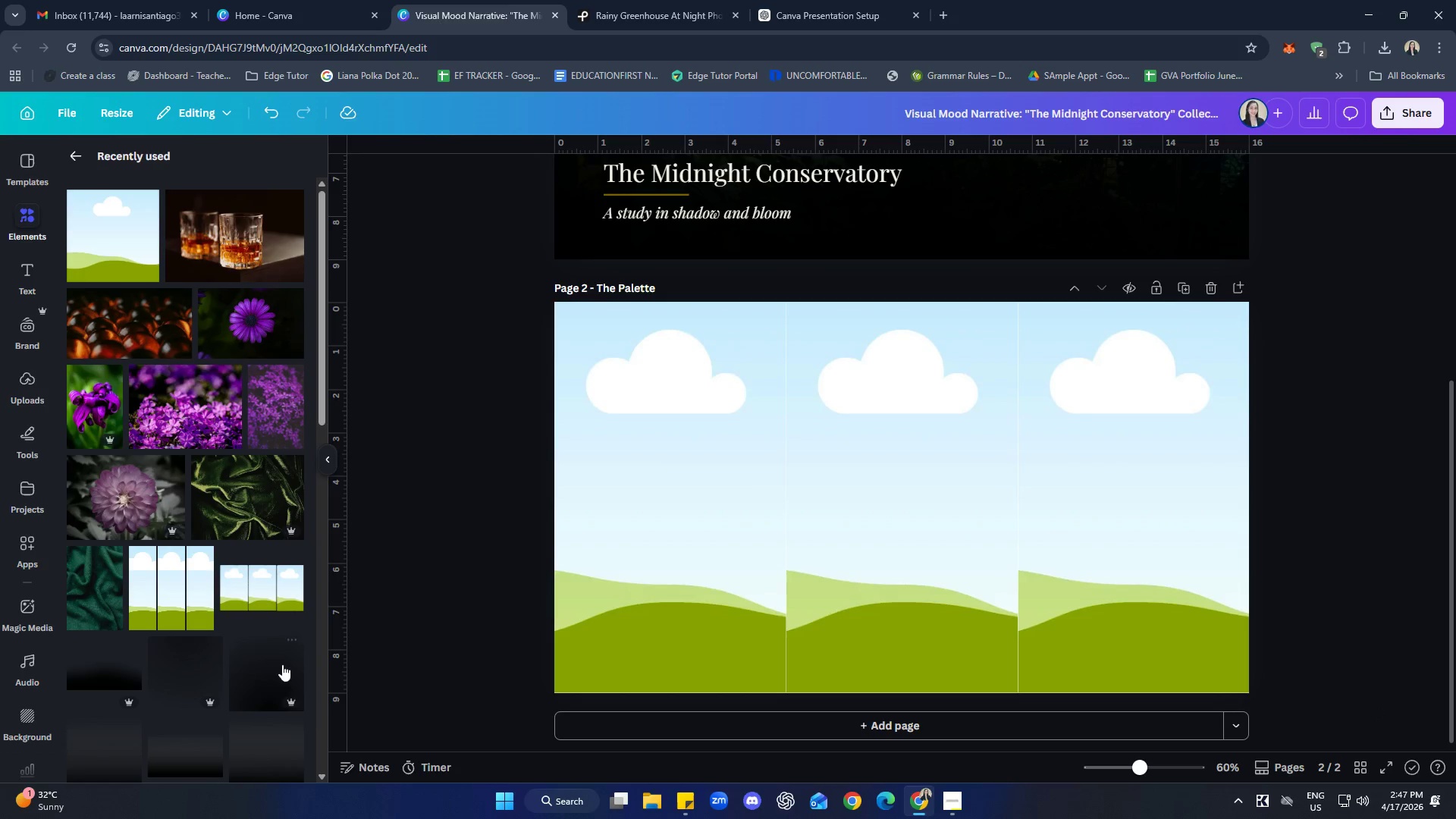 
left_click([263, 497])
 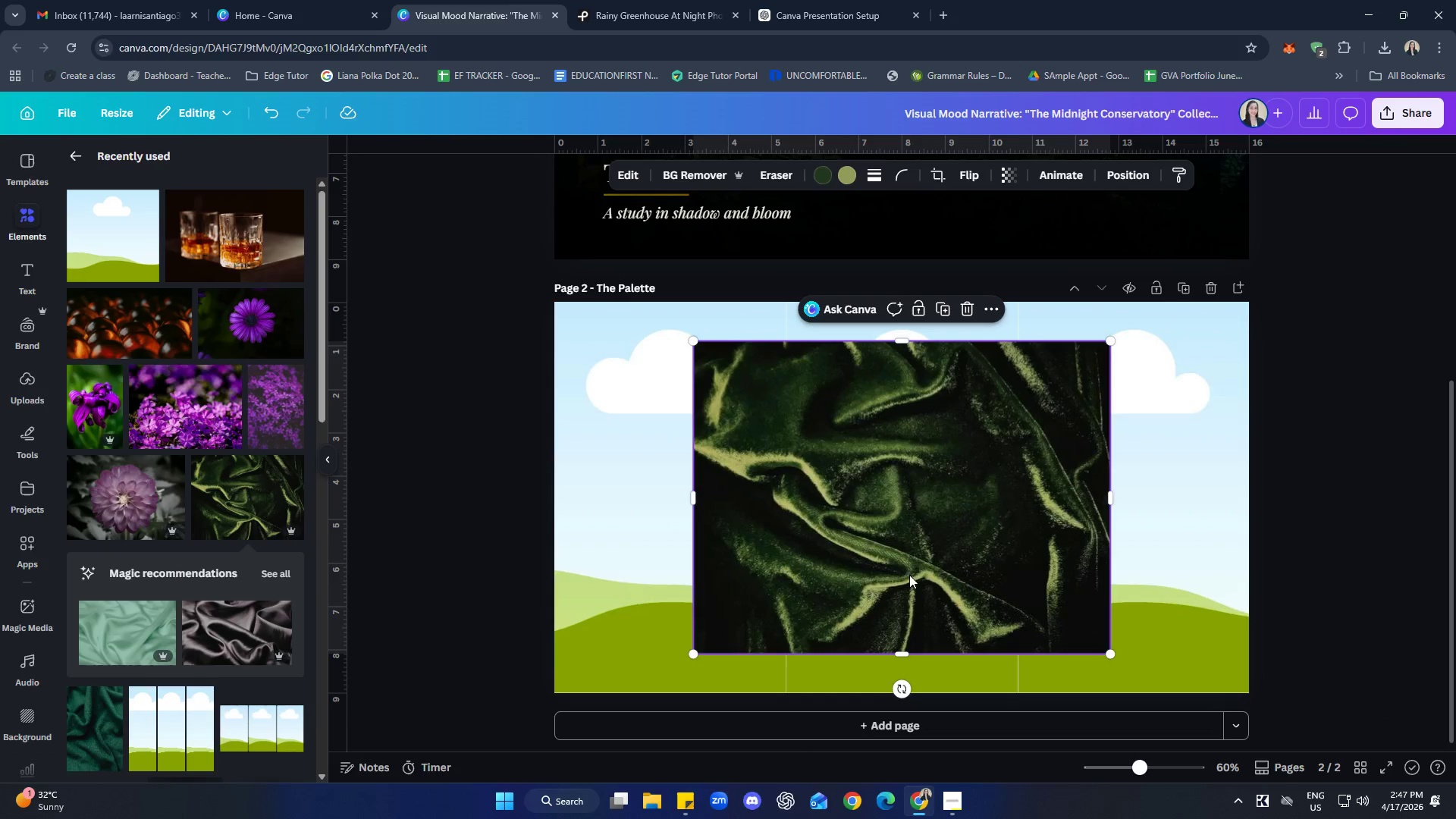 
left_click_drag(start_coordinate=[934, 528], to_coordinate=[665, 519])
 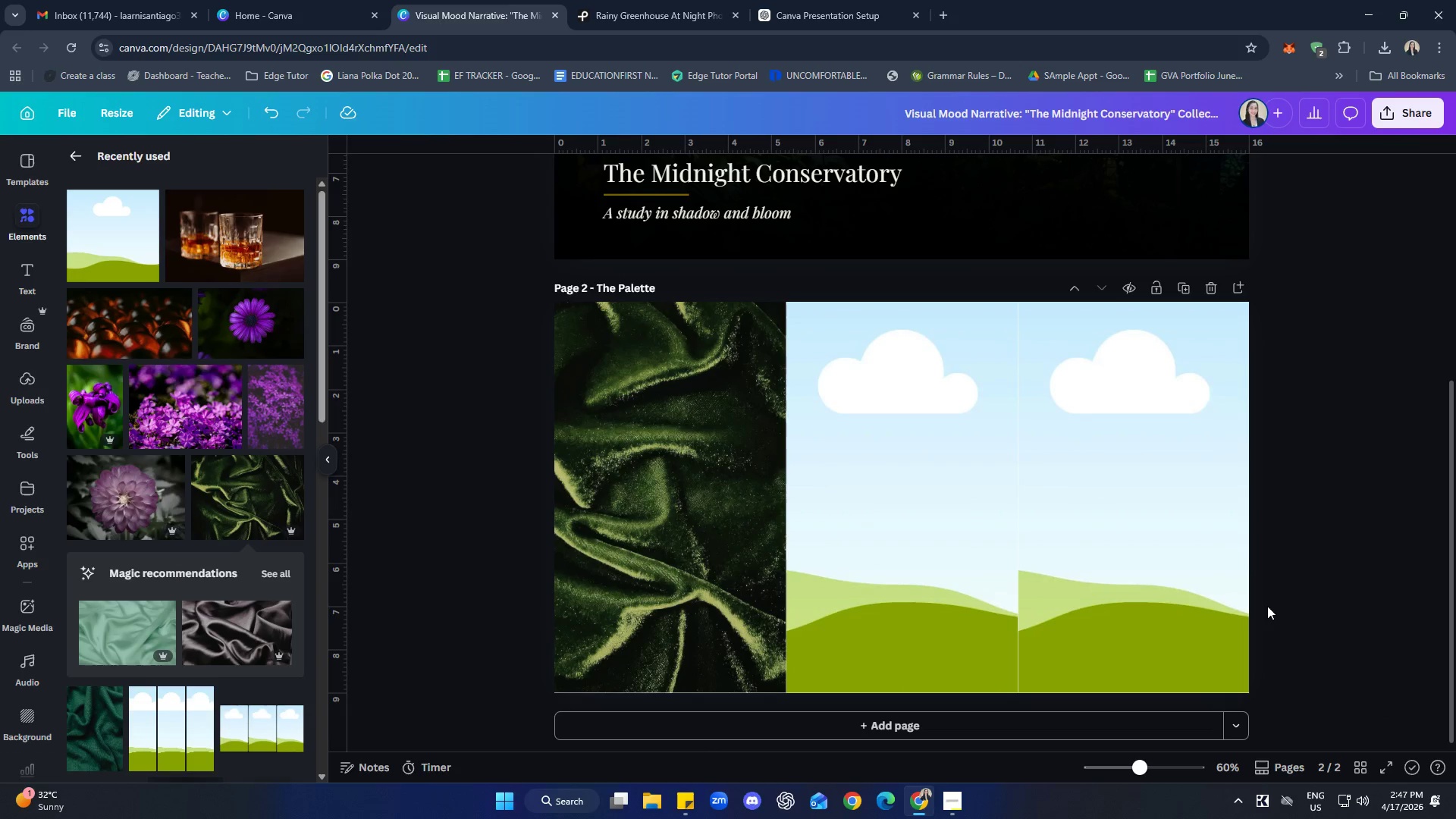 
left_click([1404, 564])
 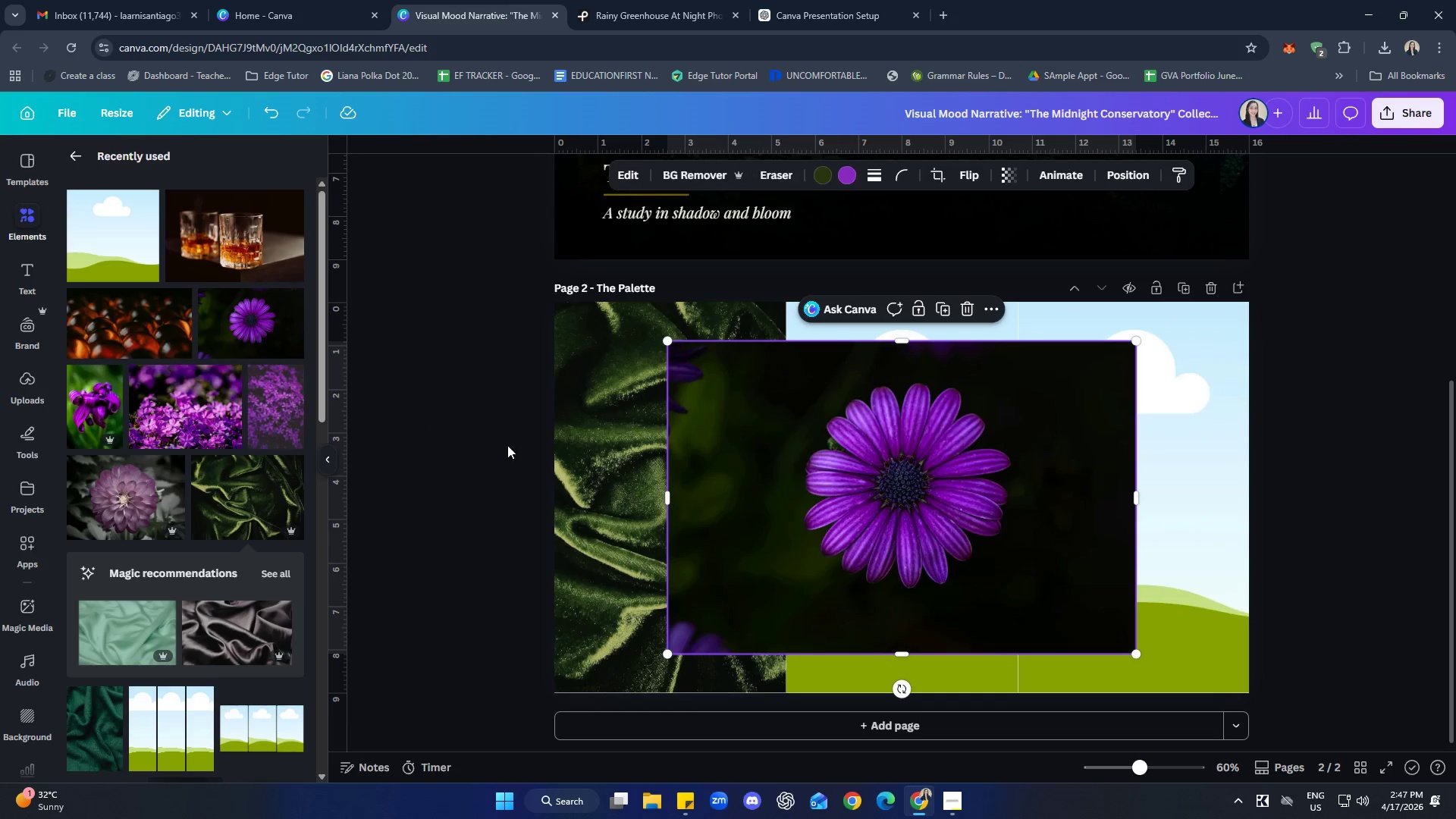 
left_click_drag(start_coordinate=[916, 531], to_coordinate=[899, 516])
 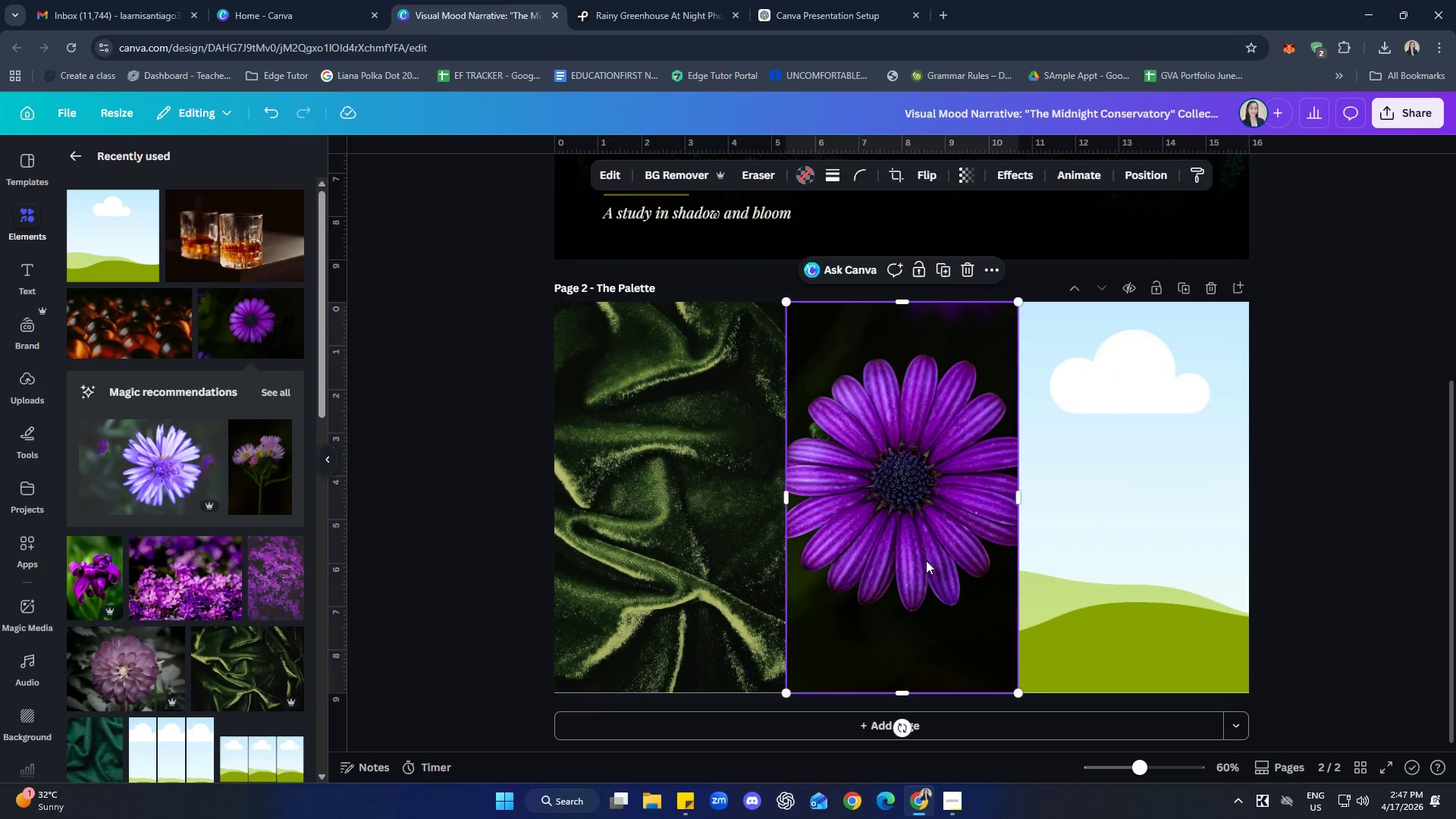 
double_click([926, 560])
 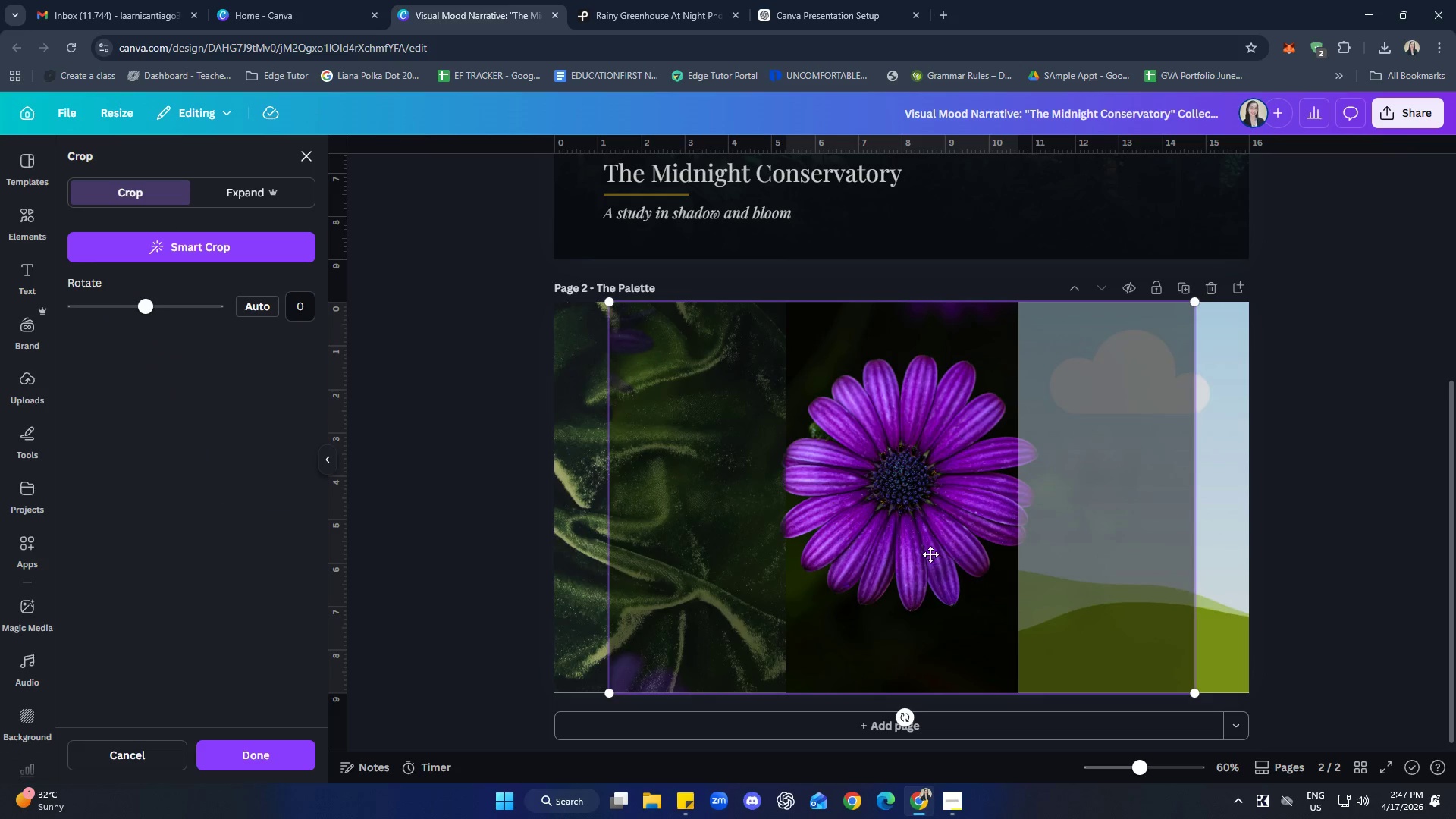 
left_click_drag(start_coordinate=[930, 551], to_coordinate=[917, 550])
 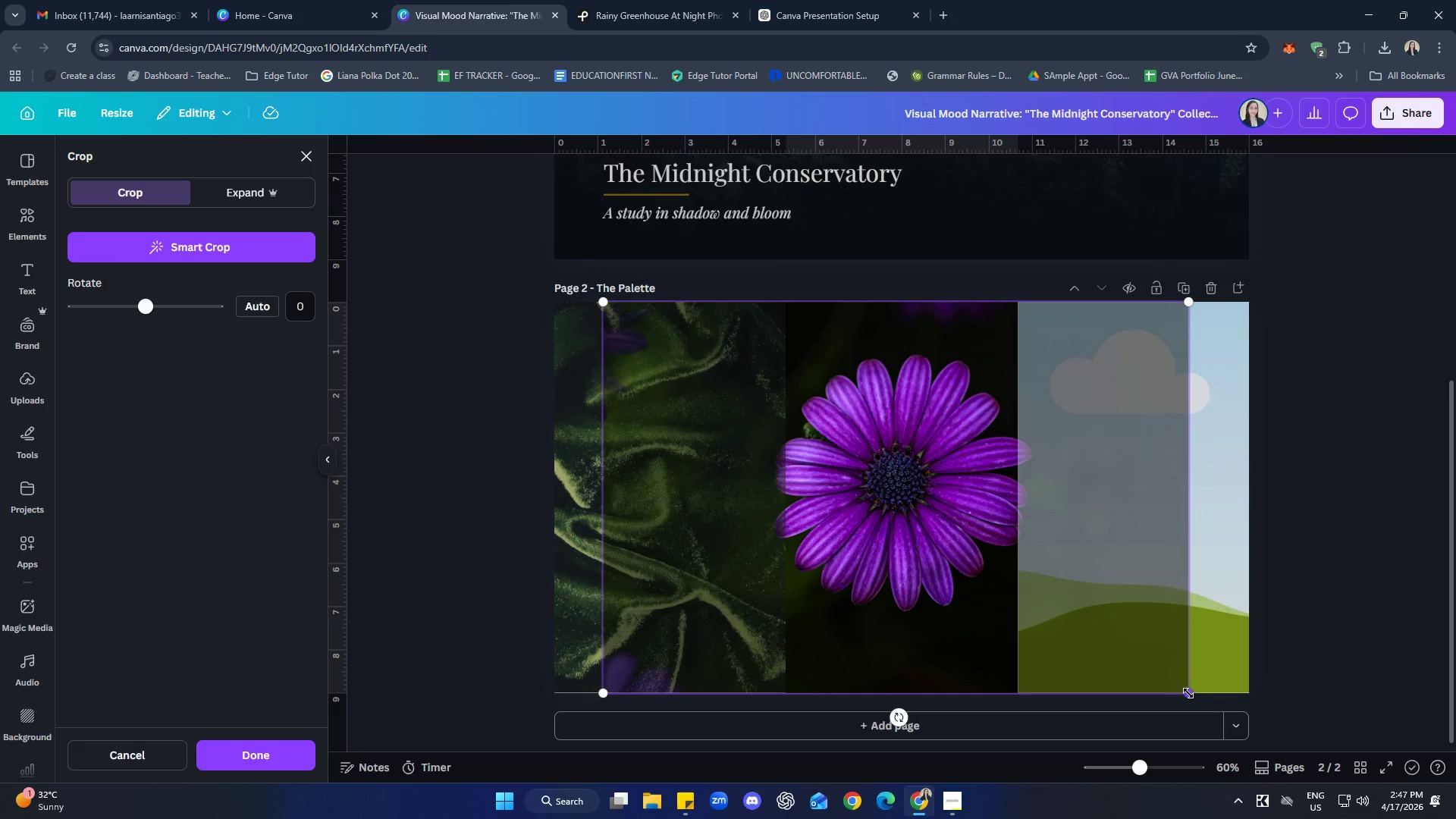 
left_click_drag(start_coordinate=[1190, 694], to_coordinate=[1302, 758])
 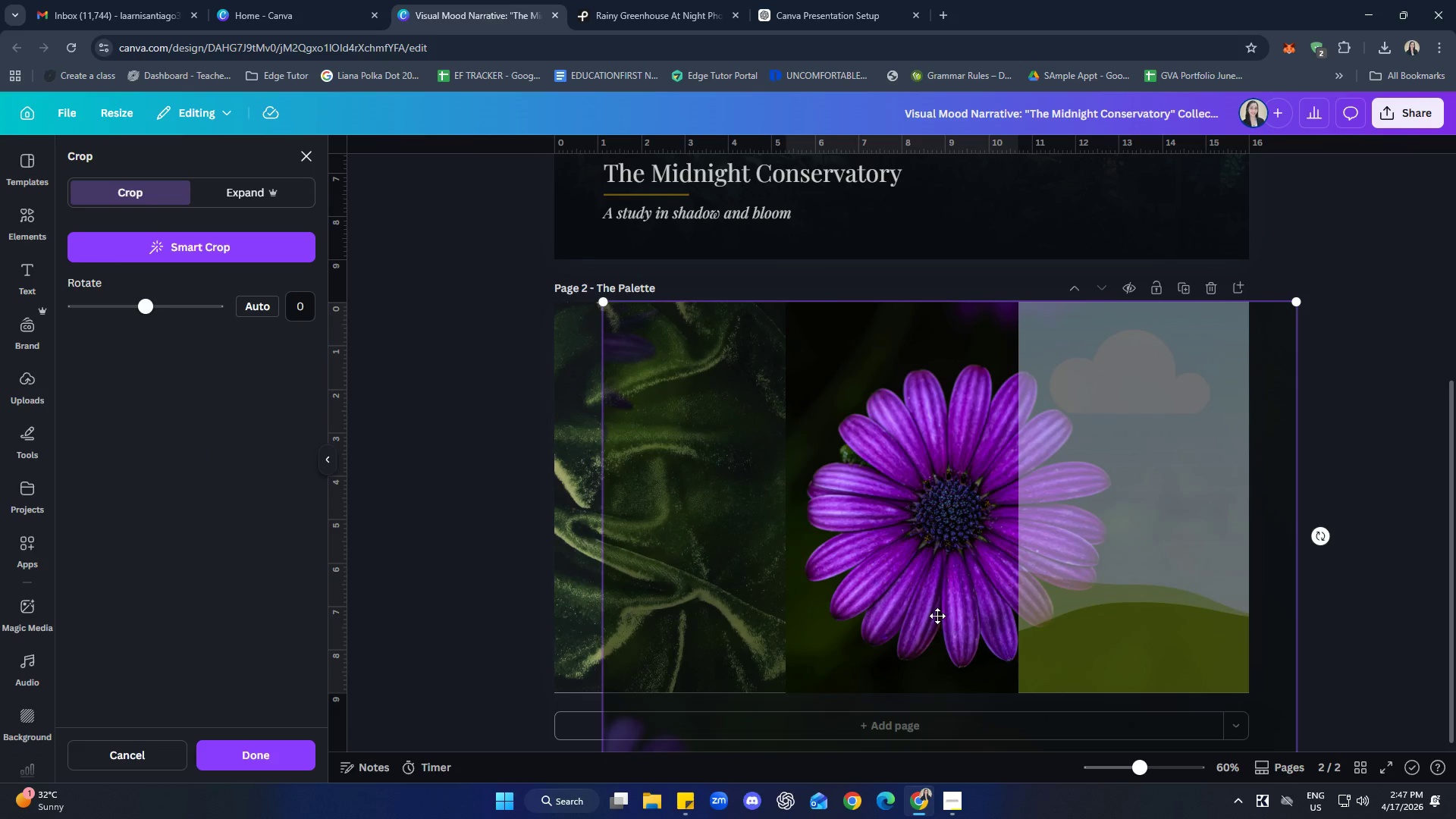 
left_click_drag(start_coordinate=[937, 615], to_coordinate=[874, 589])
 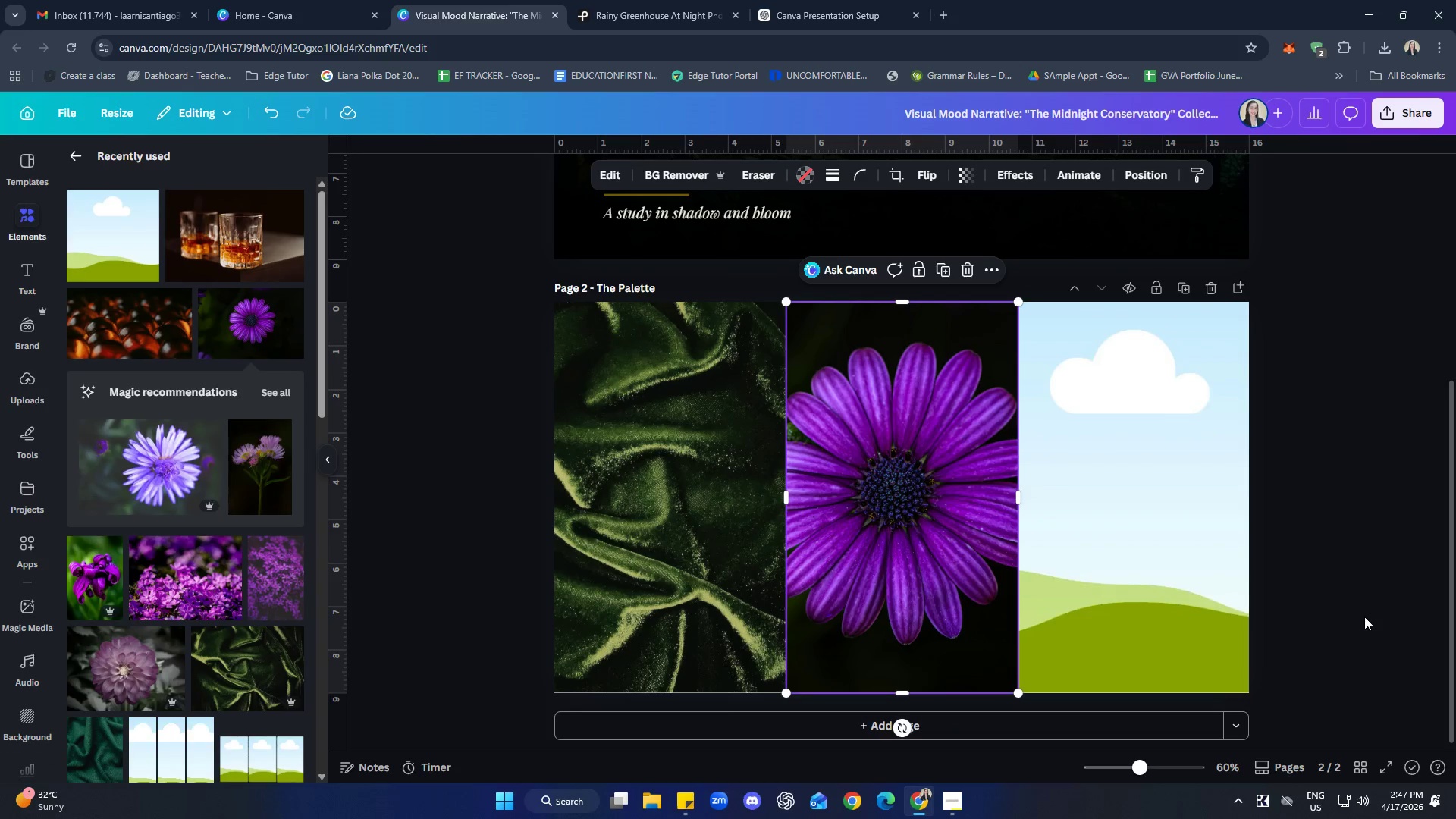 
double_click([1364, 617])
 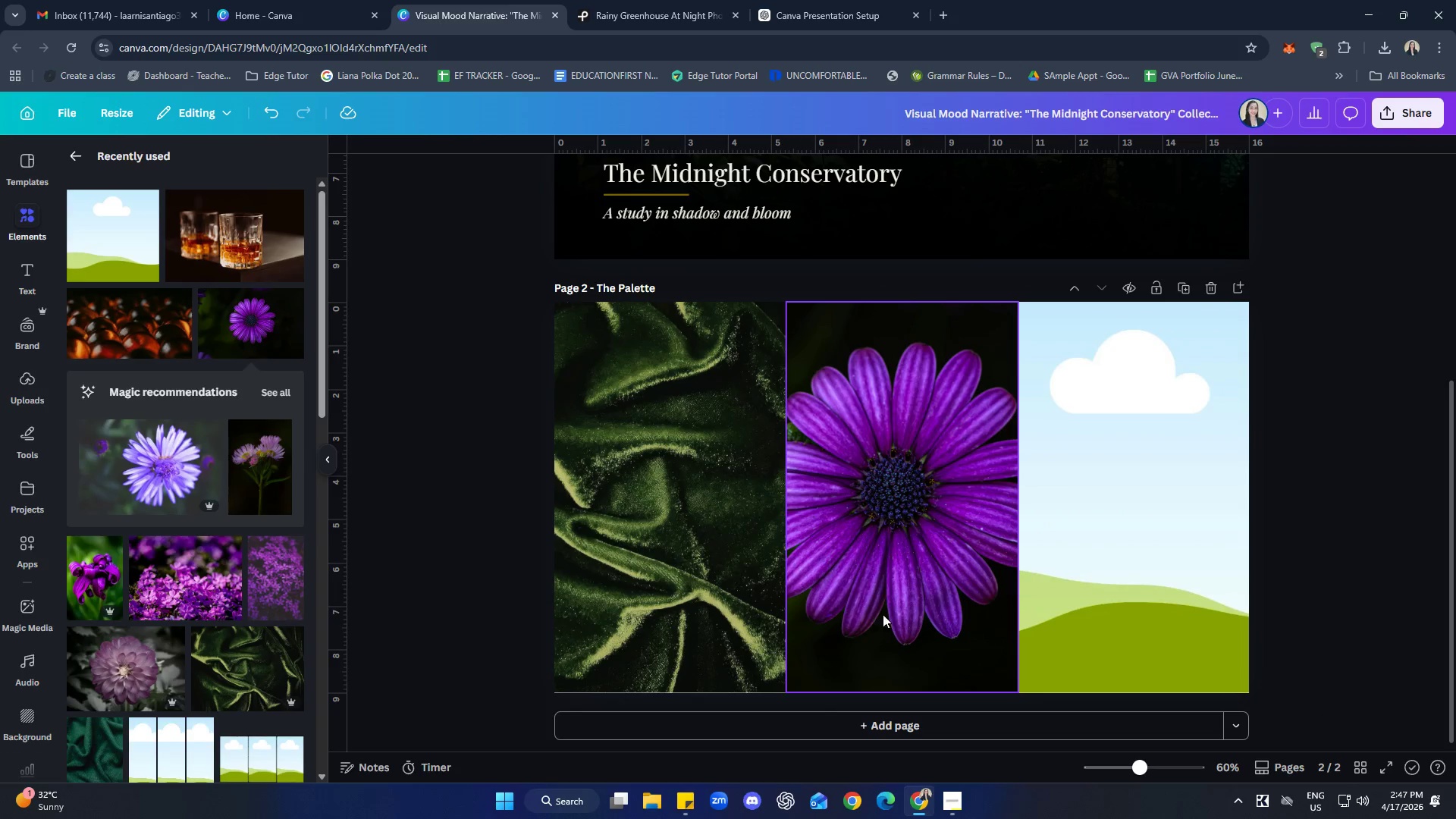 
double_click([894, 607])
 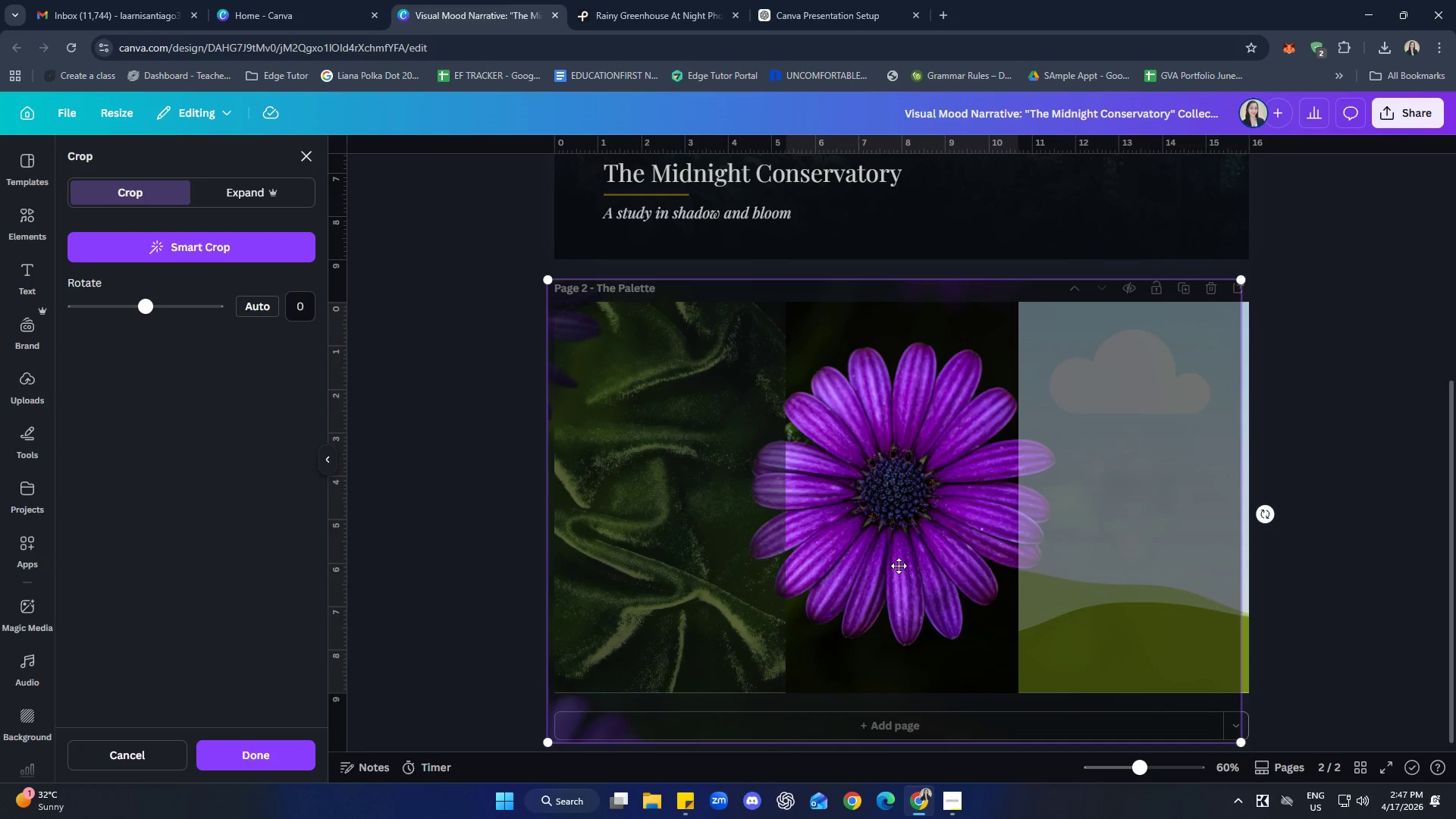 
left_click_drag(start_coordinate=[899, 566], to_coordinate=[915, 566])
 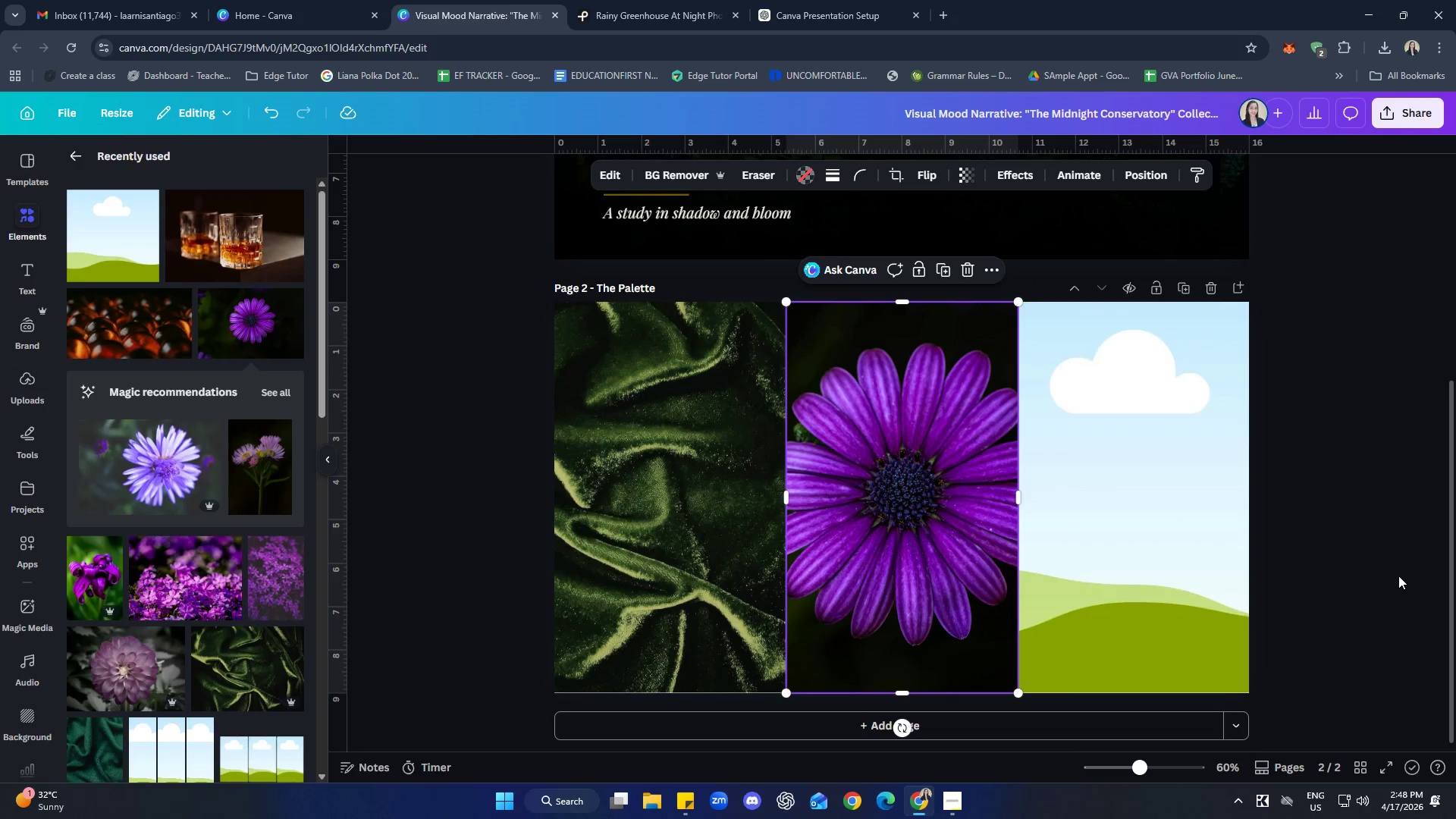 
double_click([1398, 575])
 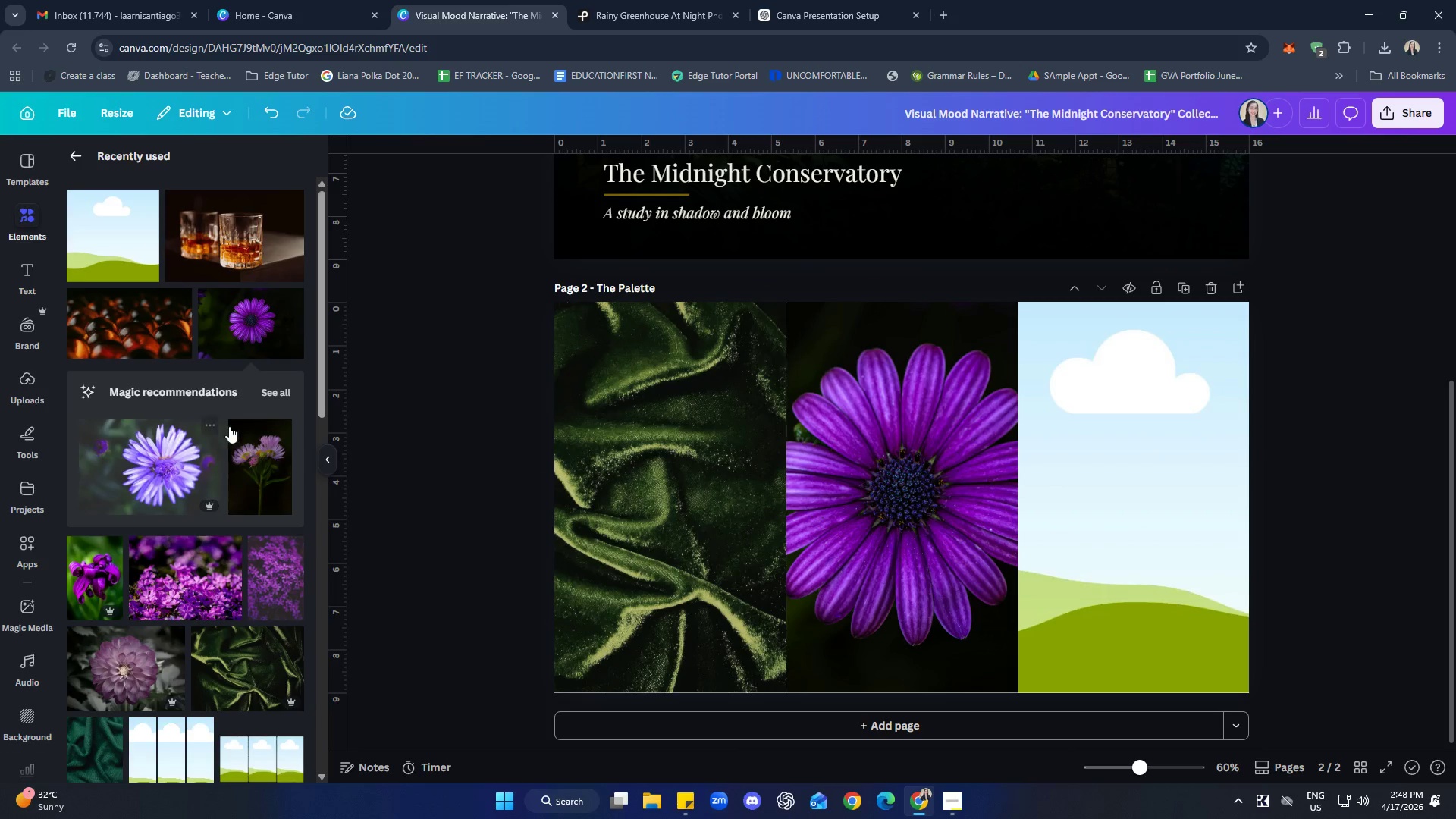 
left_click([162, 331])
 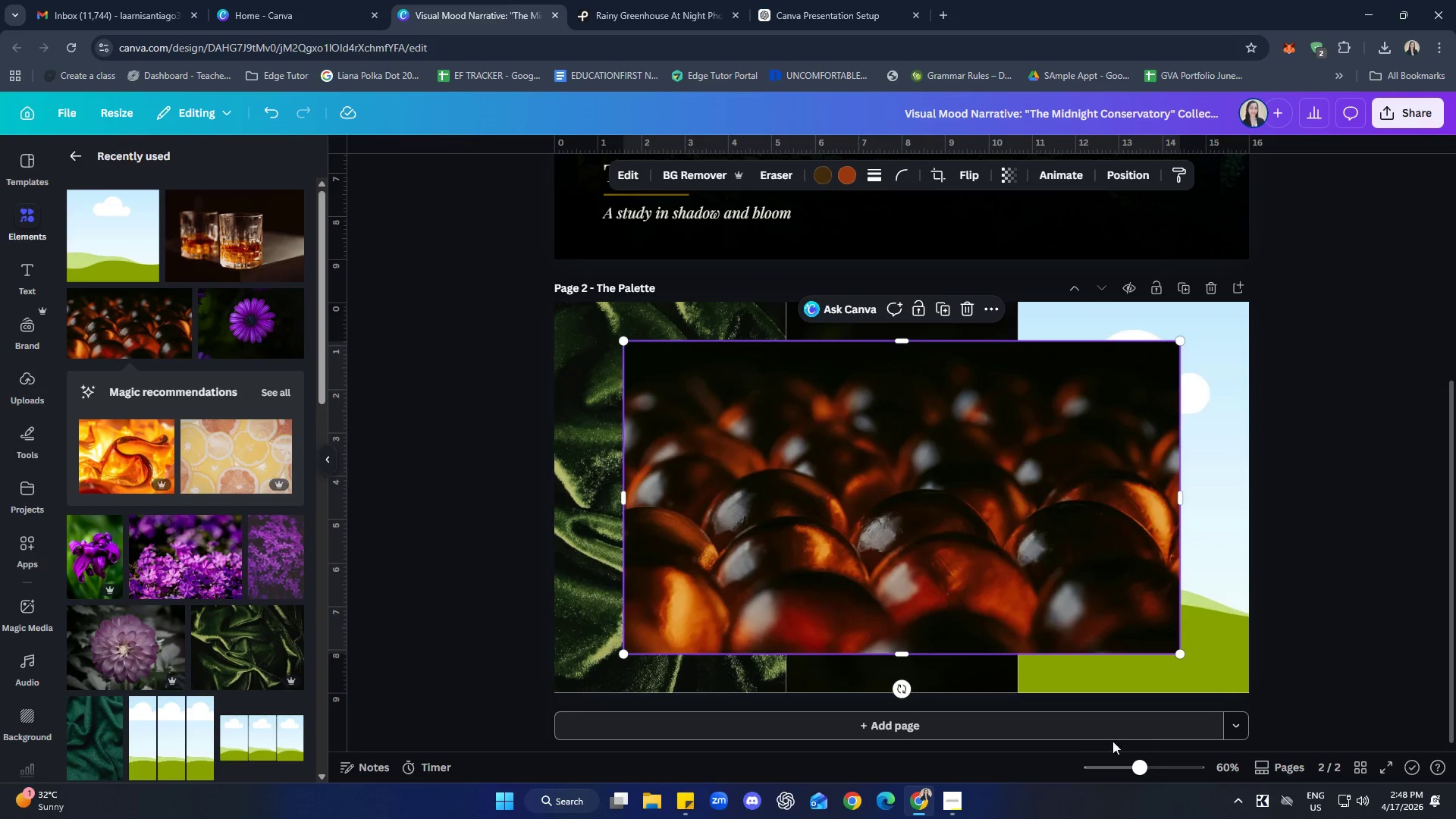 
left_click_drag(start_coordinate=[965, 574], to_coordinate=[1156, 571])
 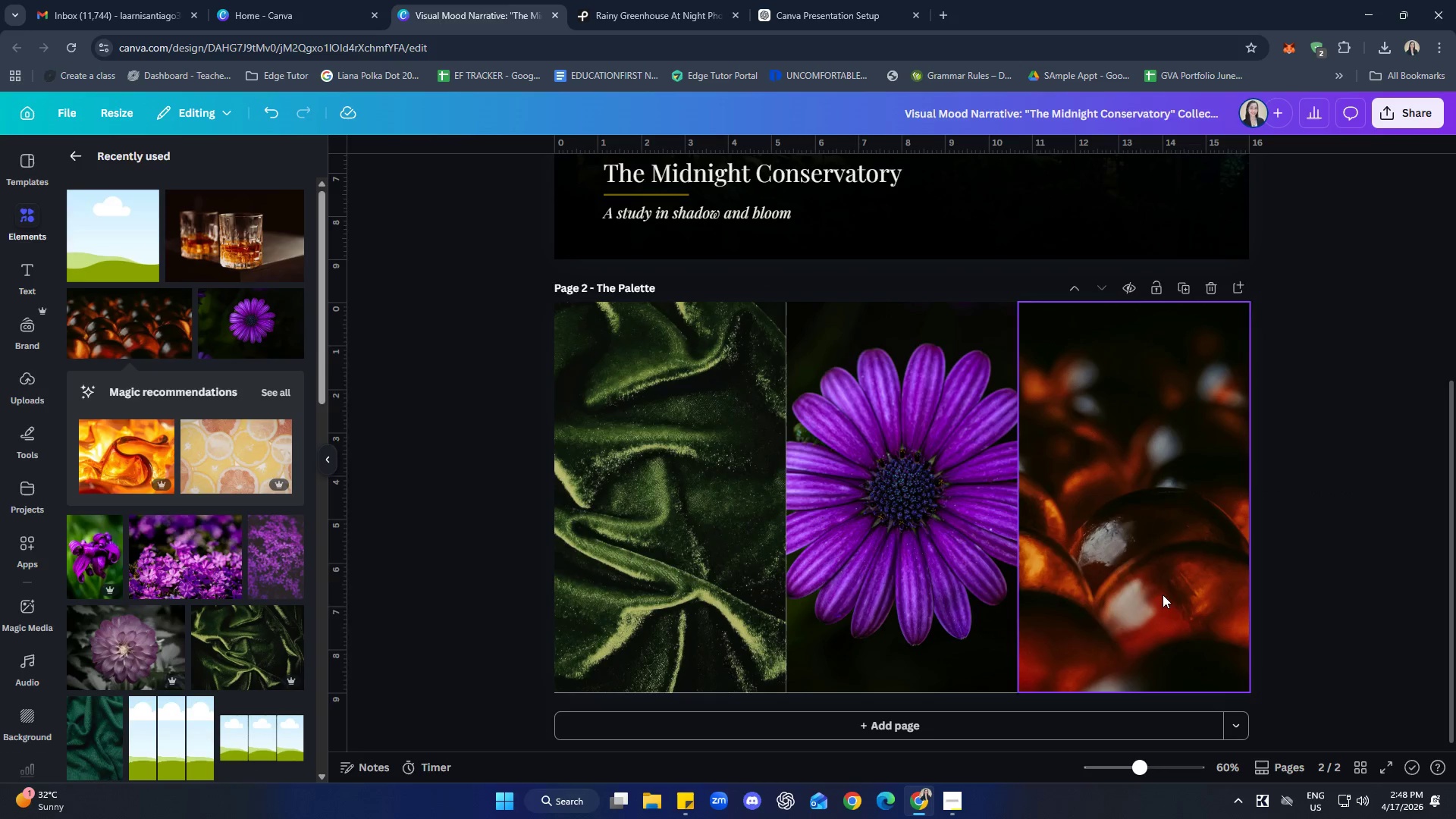 
double_click([1161, 595])
 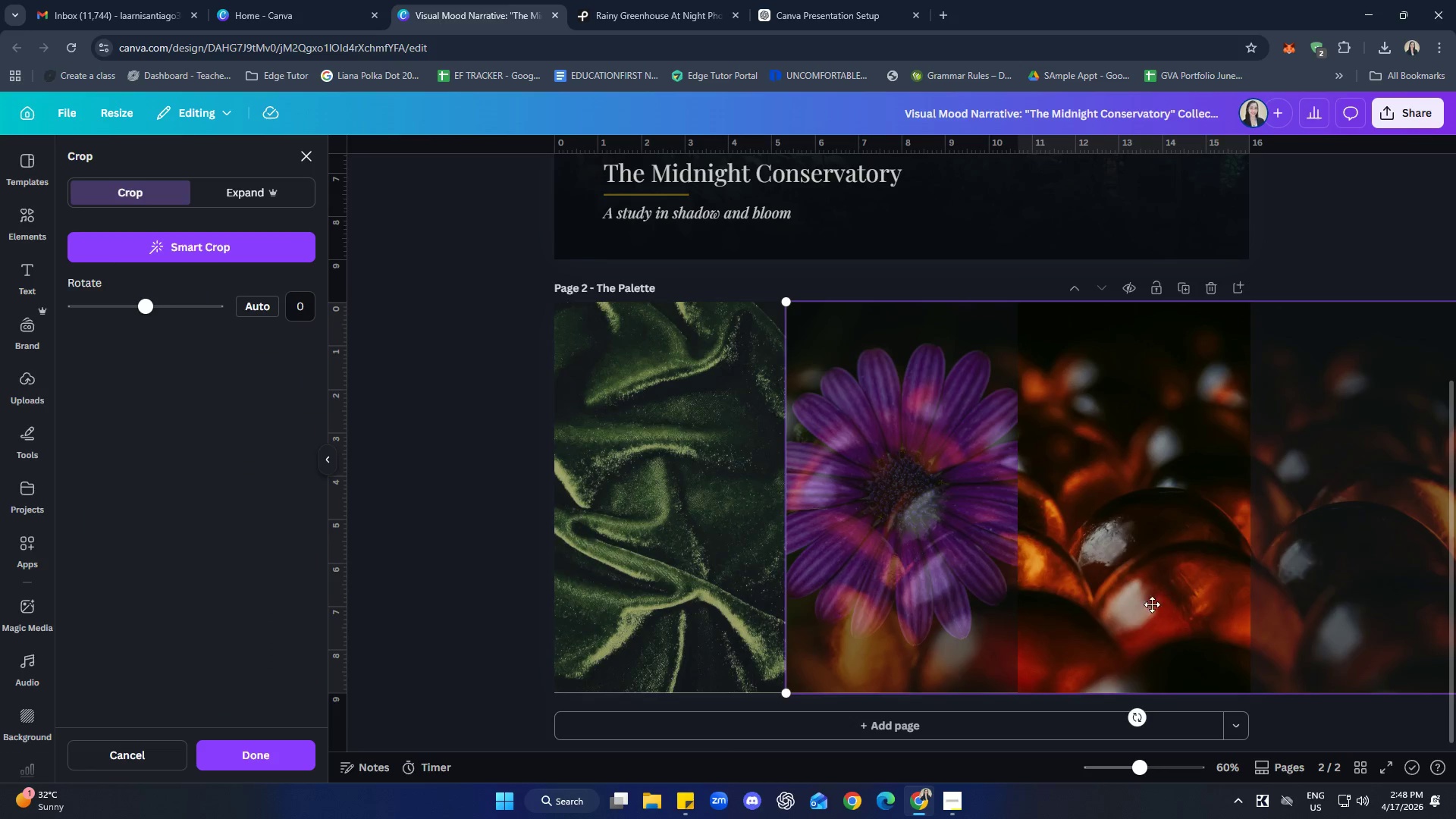 
left_click_drag(start_coordinate=[1147, 604], to_coordinate=[1144, 576])
 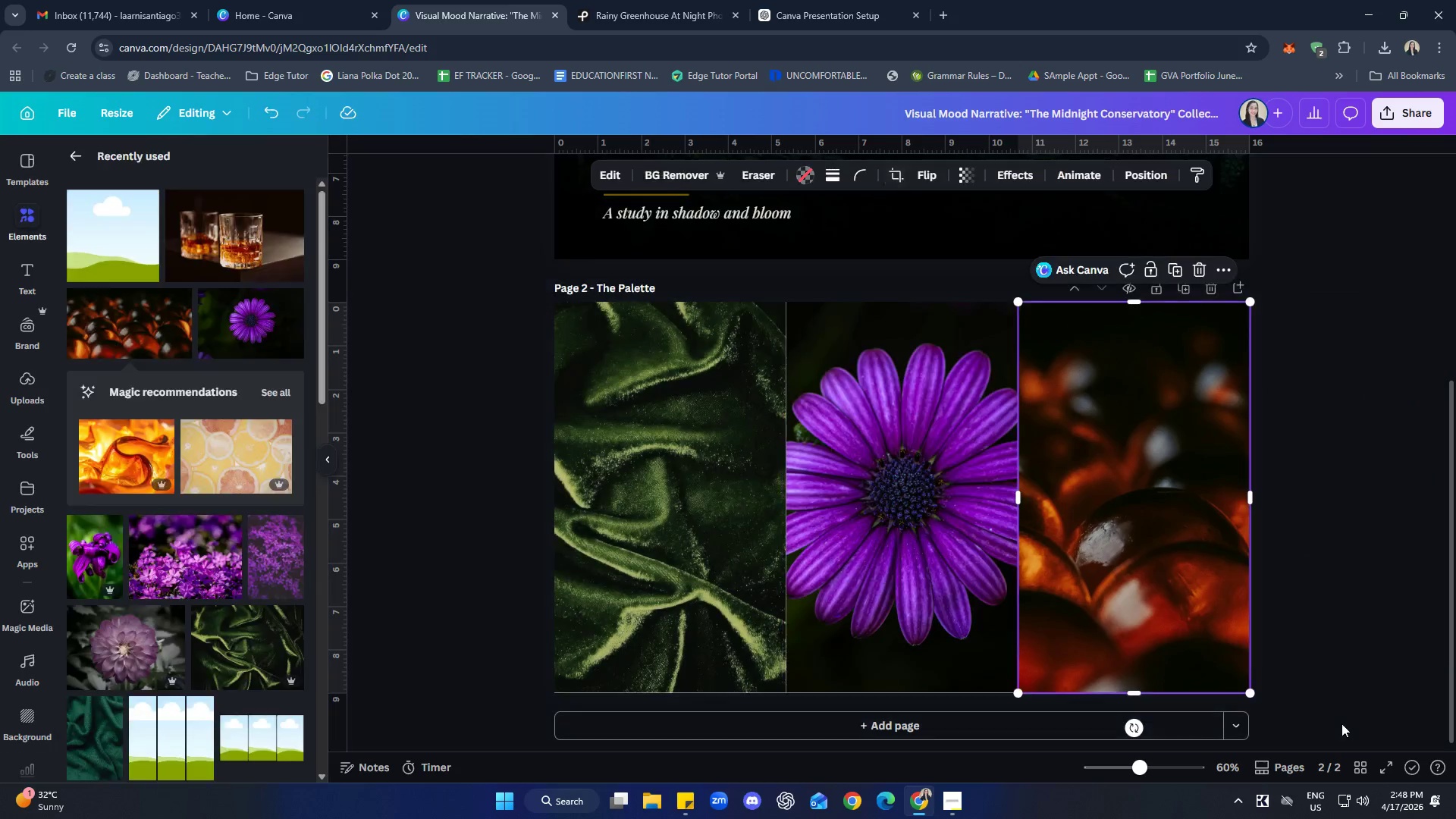 
double_click([1341, 723])
 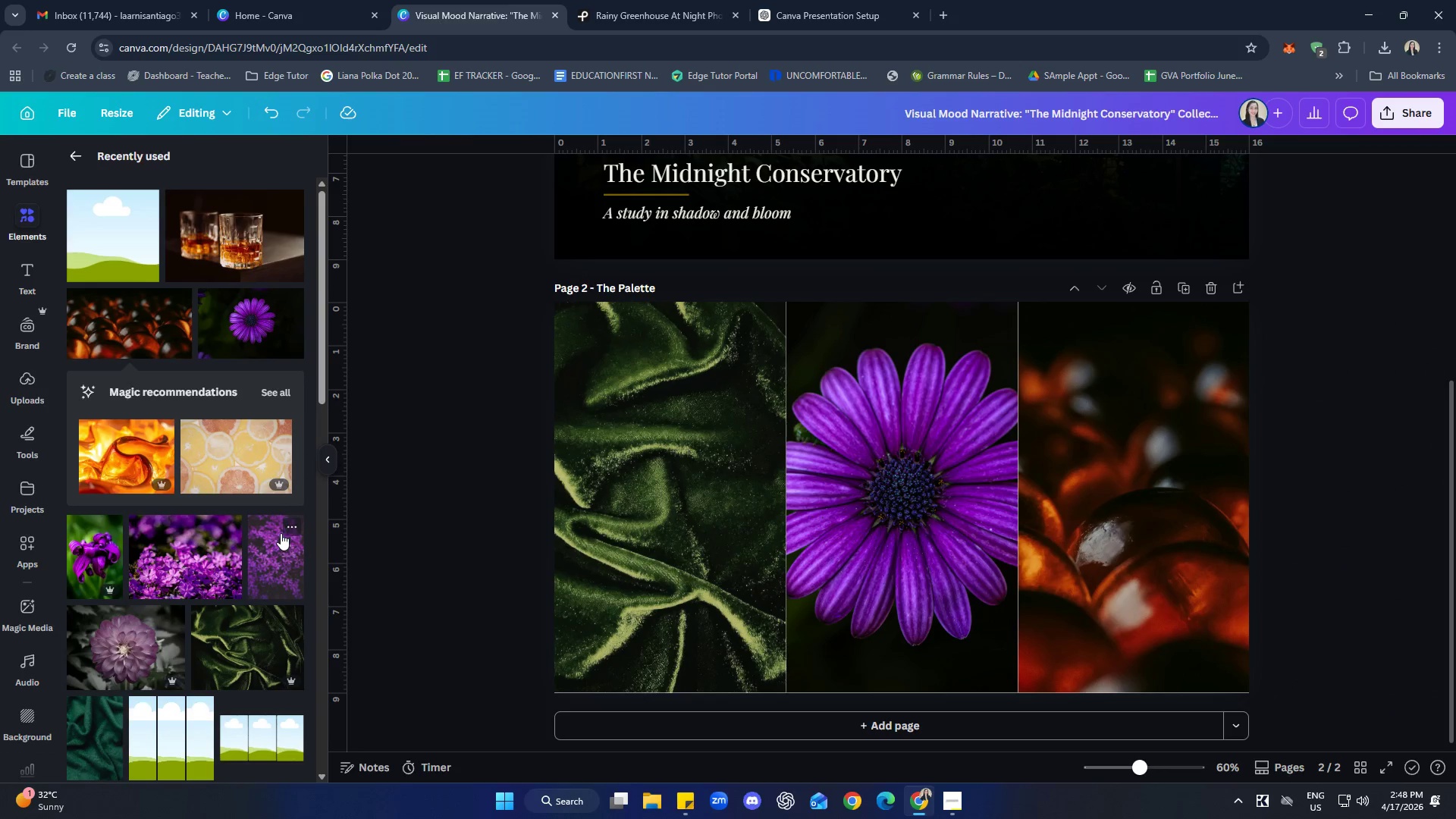 
left_click([268, 386])
 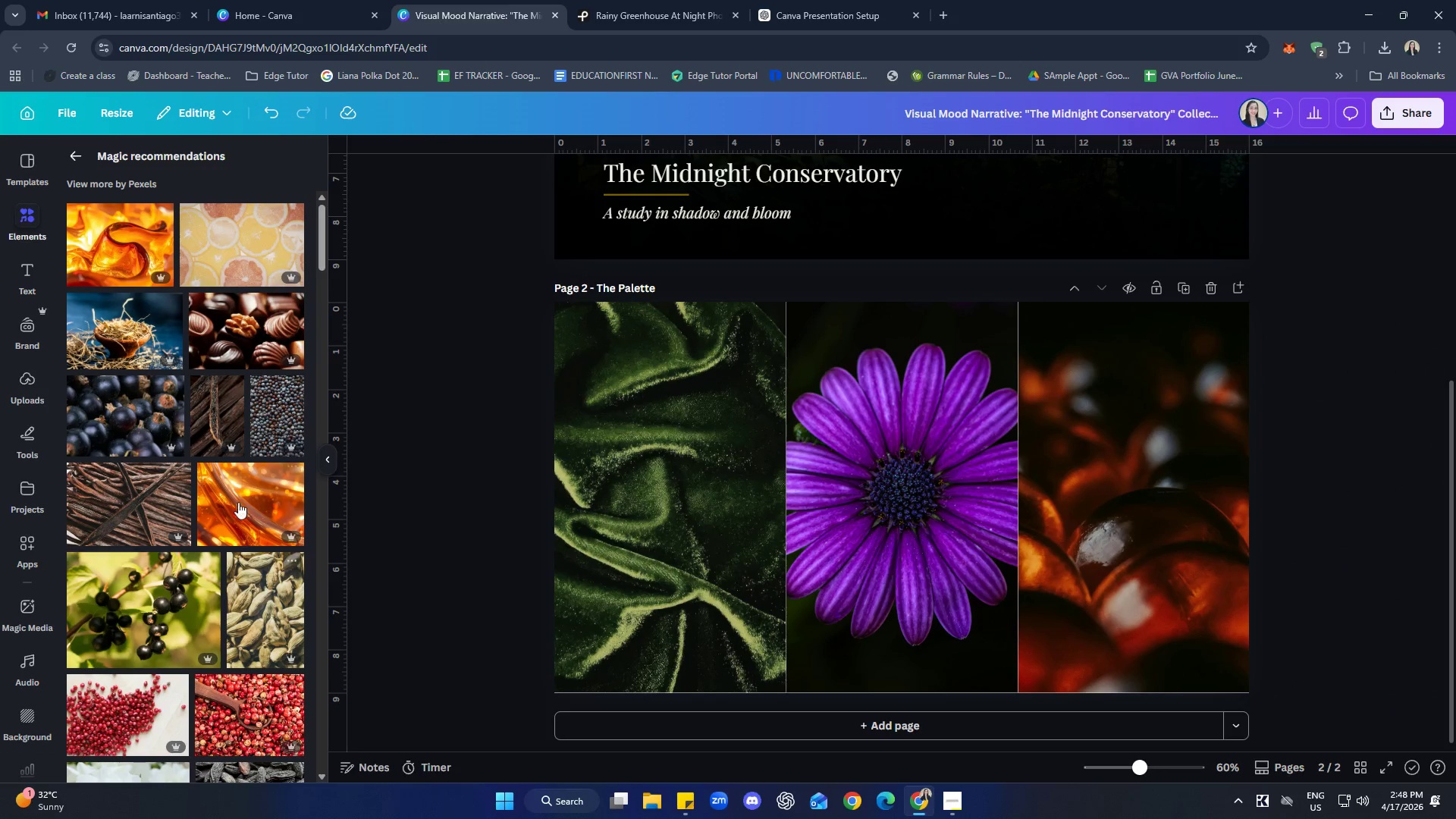 
left_click([239, 521])
 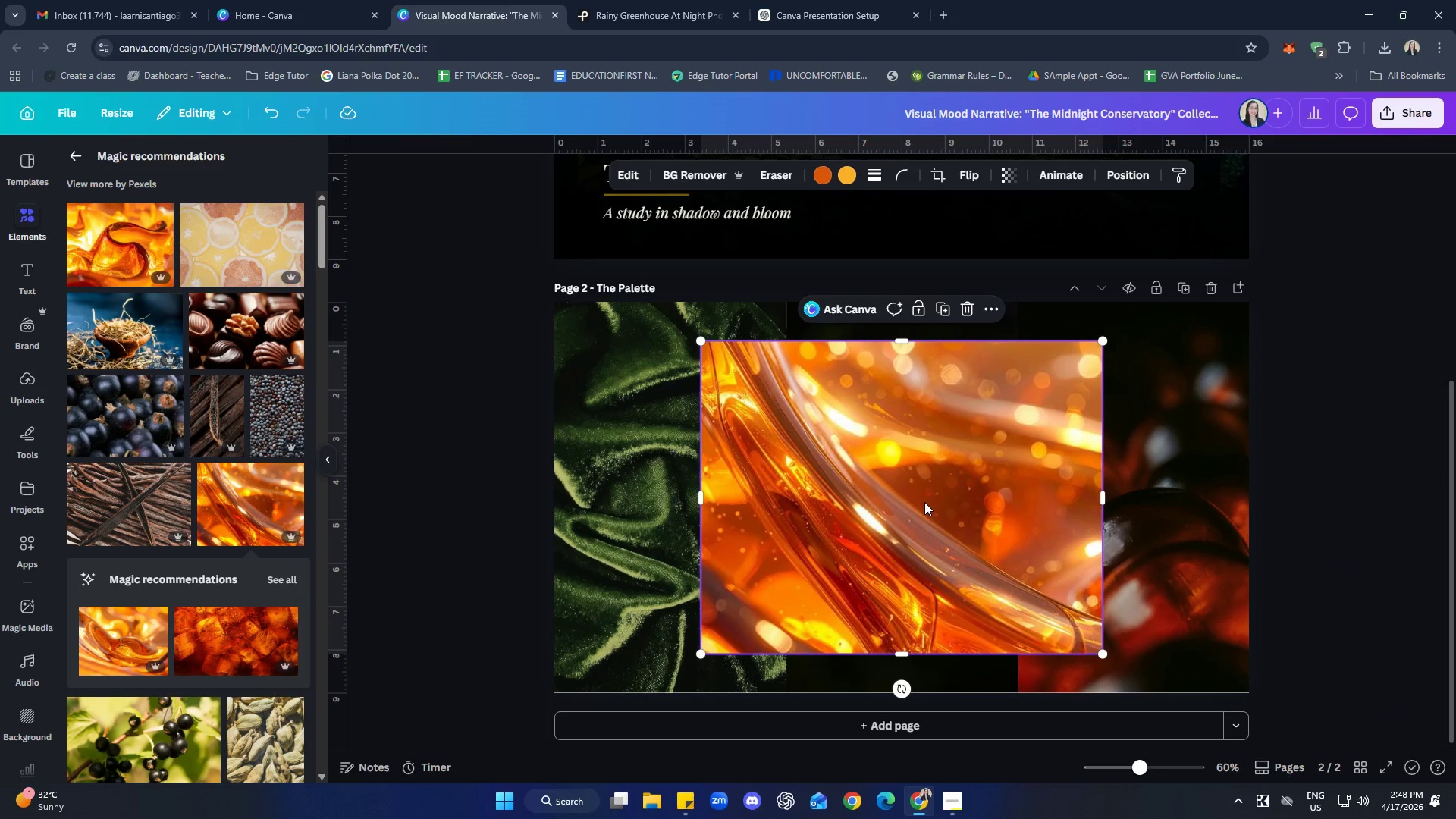 
wait(8.64)
 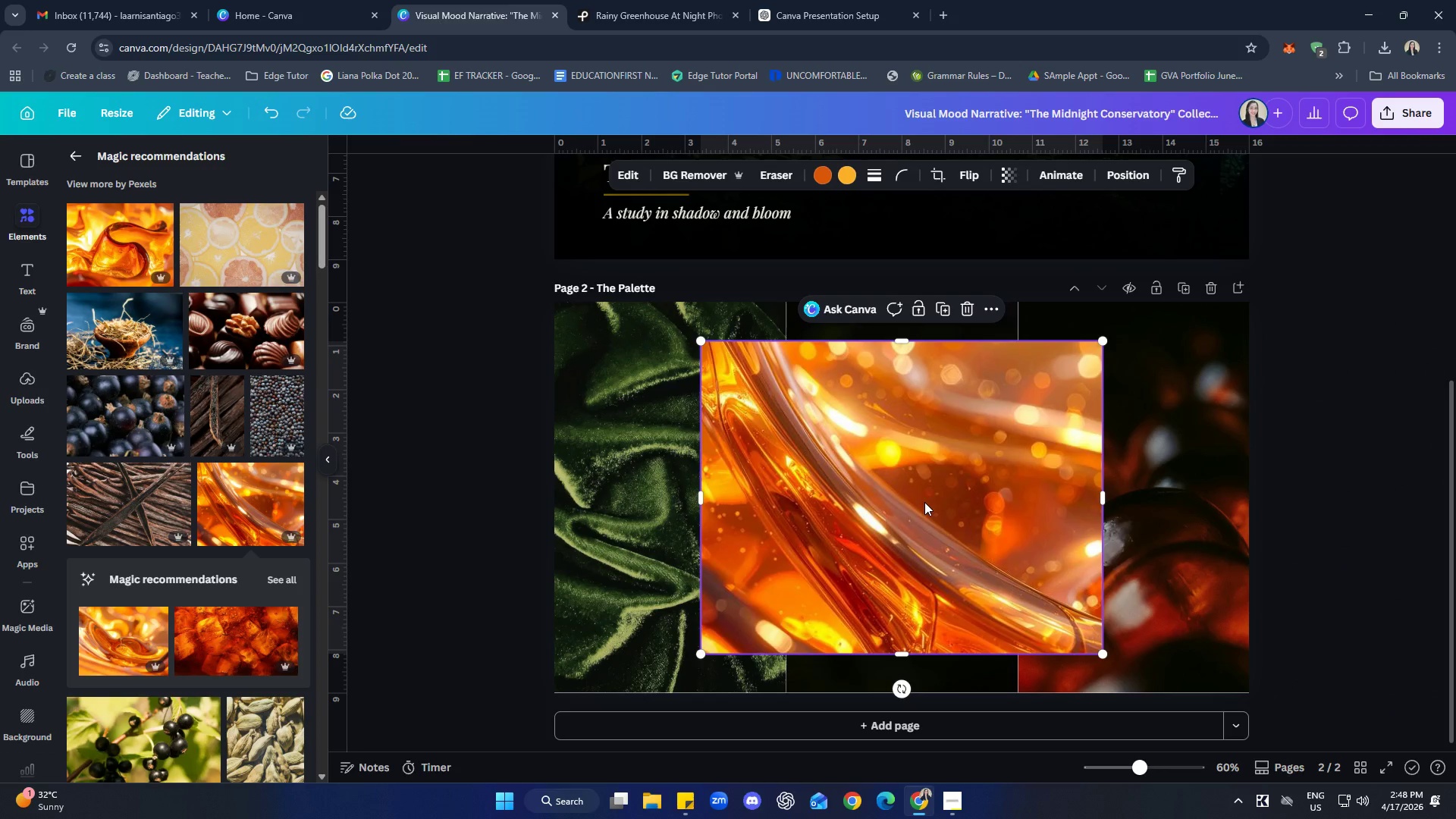 
left_click_drag(start_coordinate=[799, 500], to_coordinate=[1078, 486])
 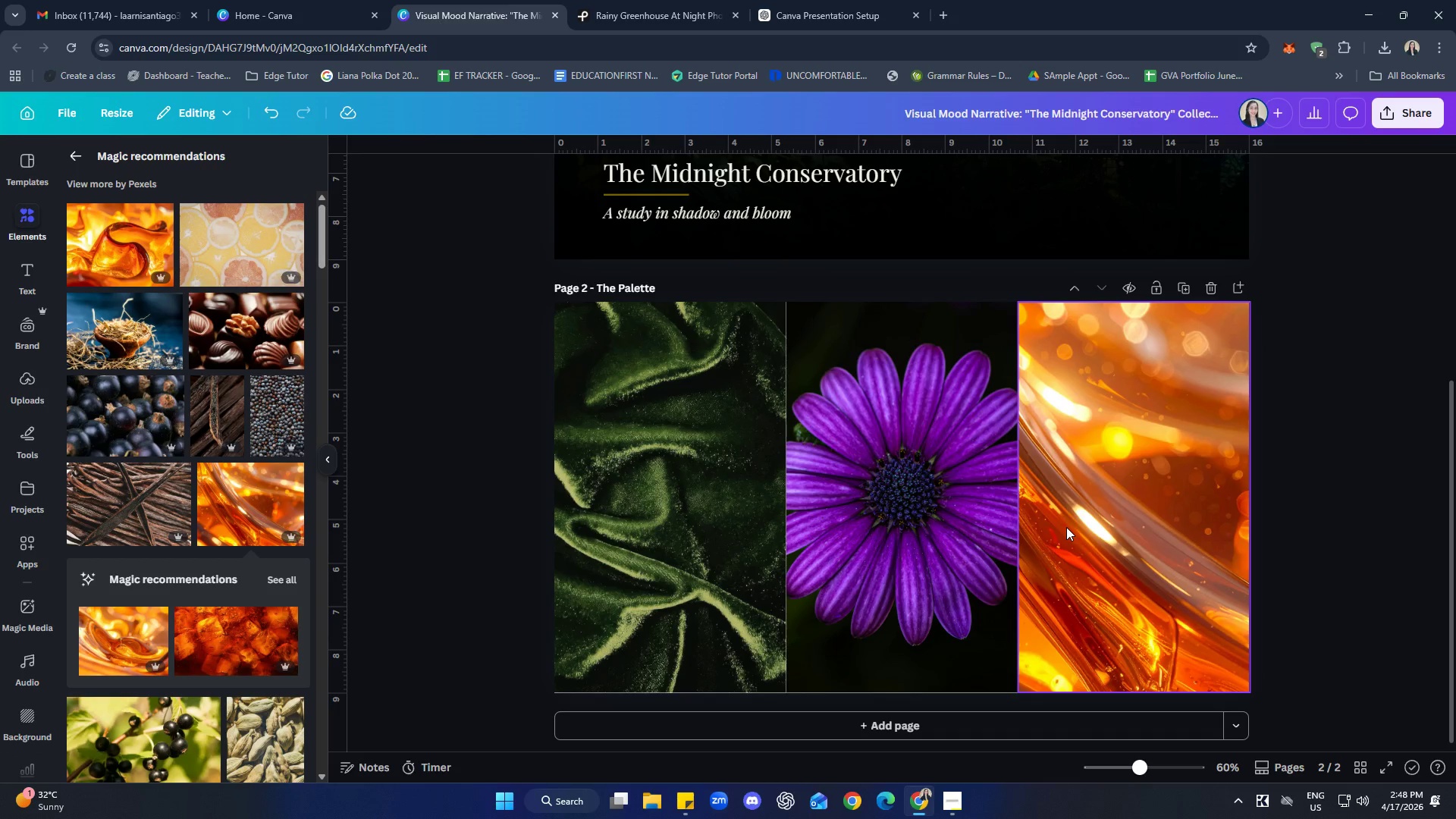 
double_click([1106, 601])
 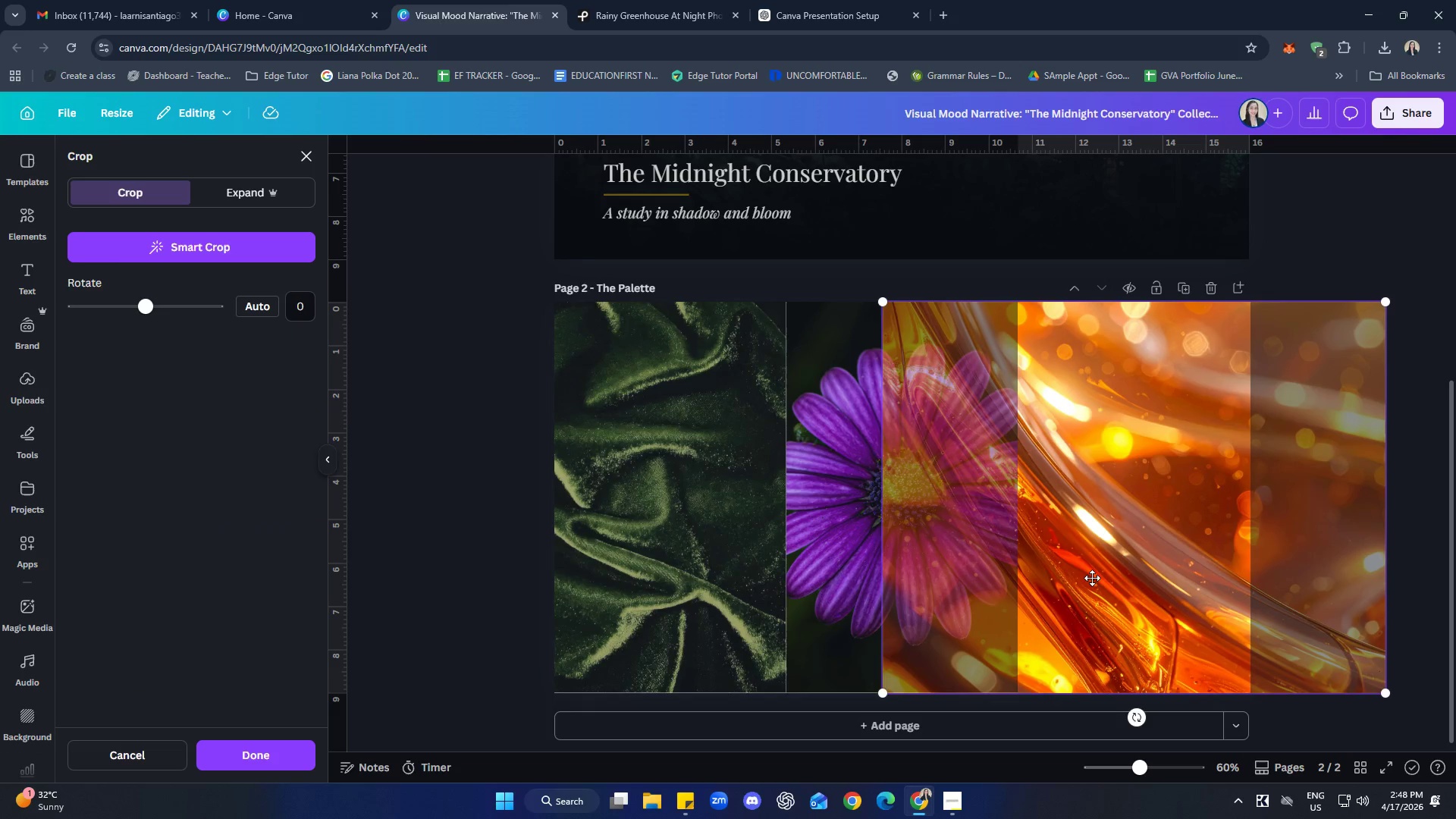 
left_click_drag(start_coordinate=[1092, 578], to_coordinate=[1217, 584])
 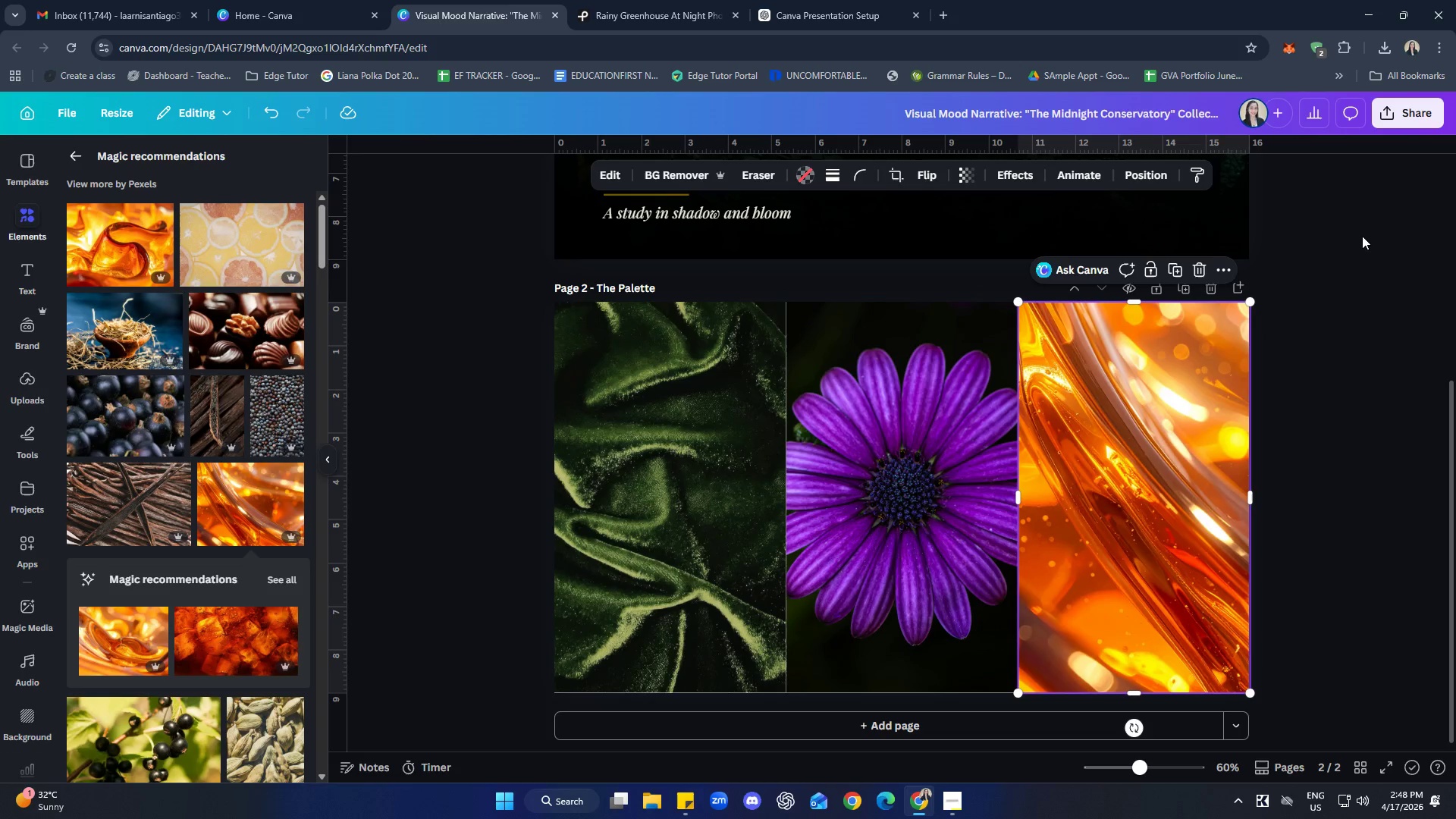 
double_click([1361, 237])
 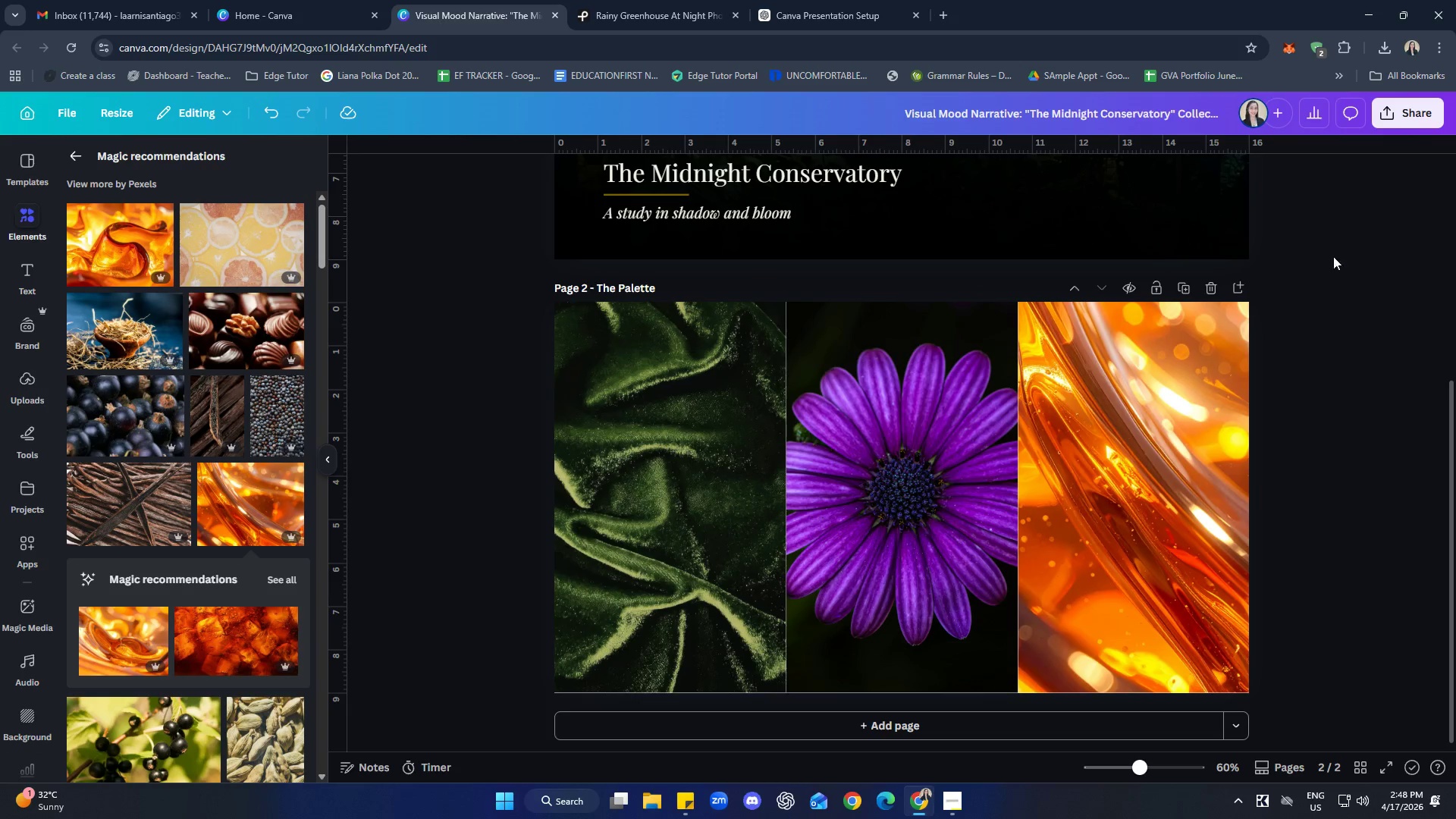 
scroll: coordinate [210, 511], scroll_direction: down, amount: 1.0
 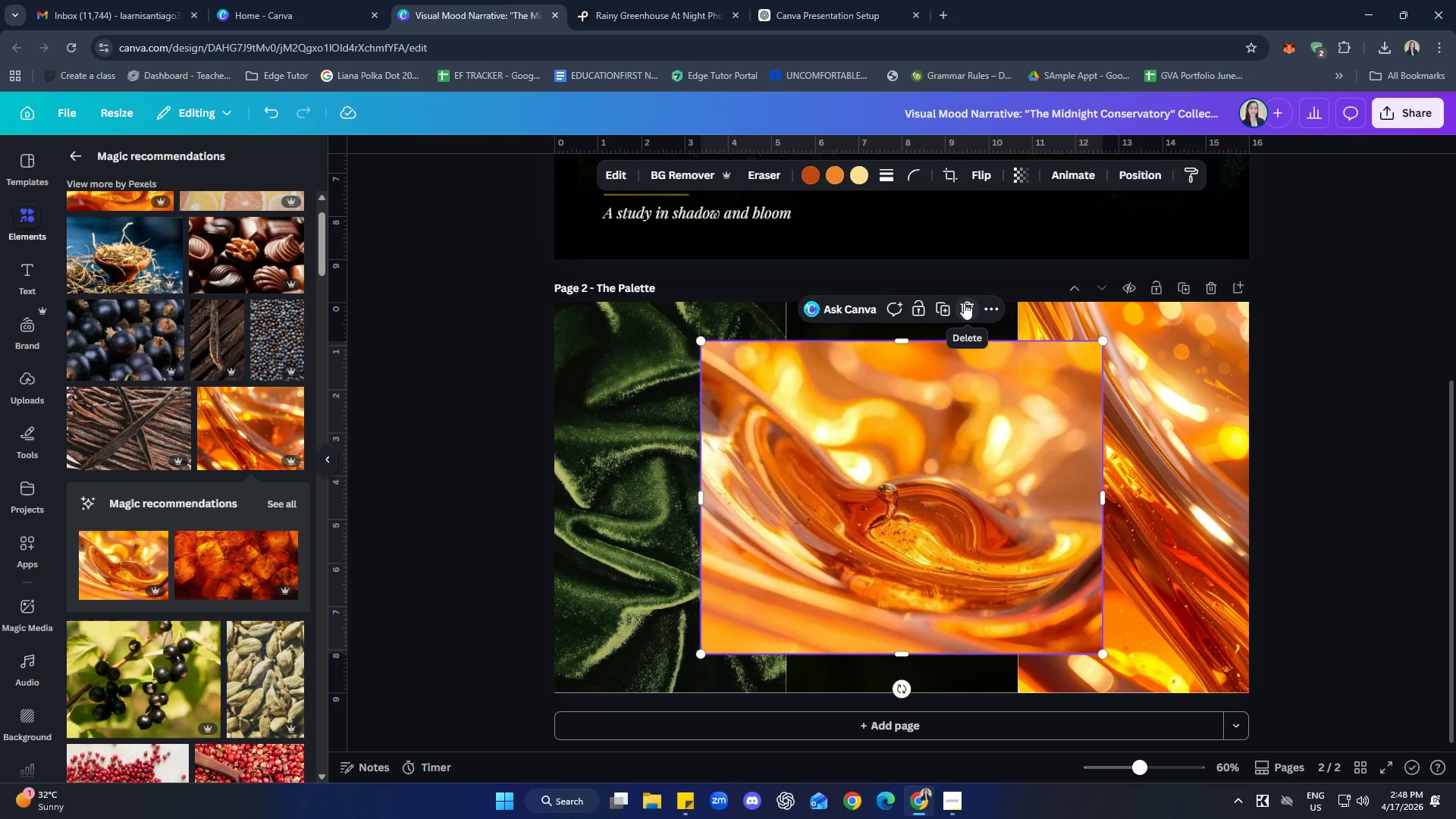 
left_click_drag(start_coordinate=[942, 487], to_coordinate=[1216, 497])
 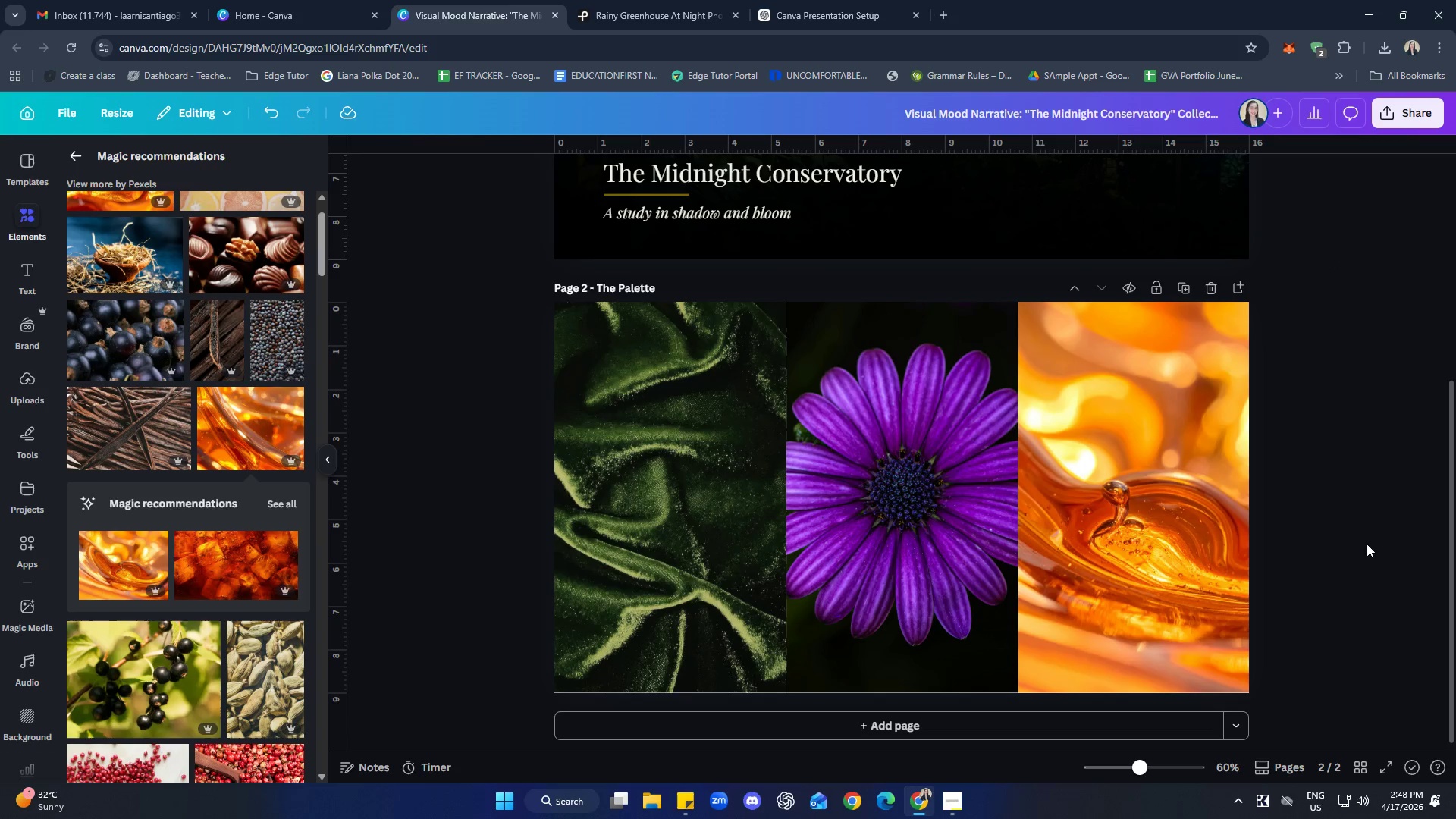 
left_click([1365, 540])
 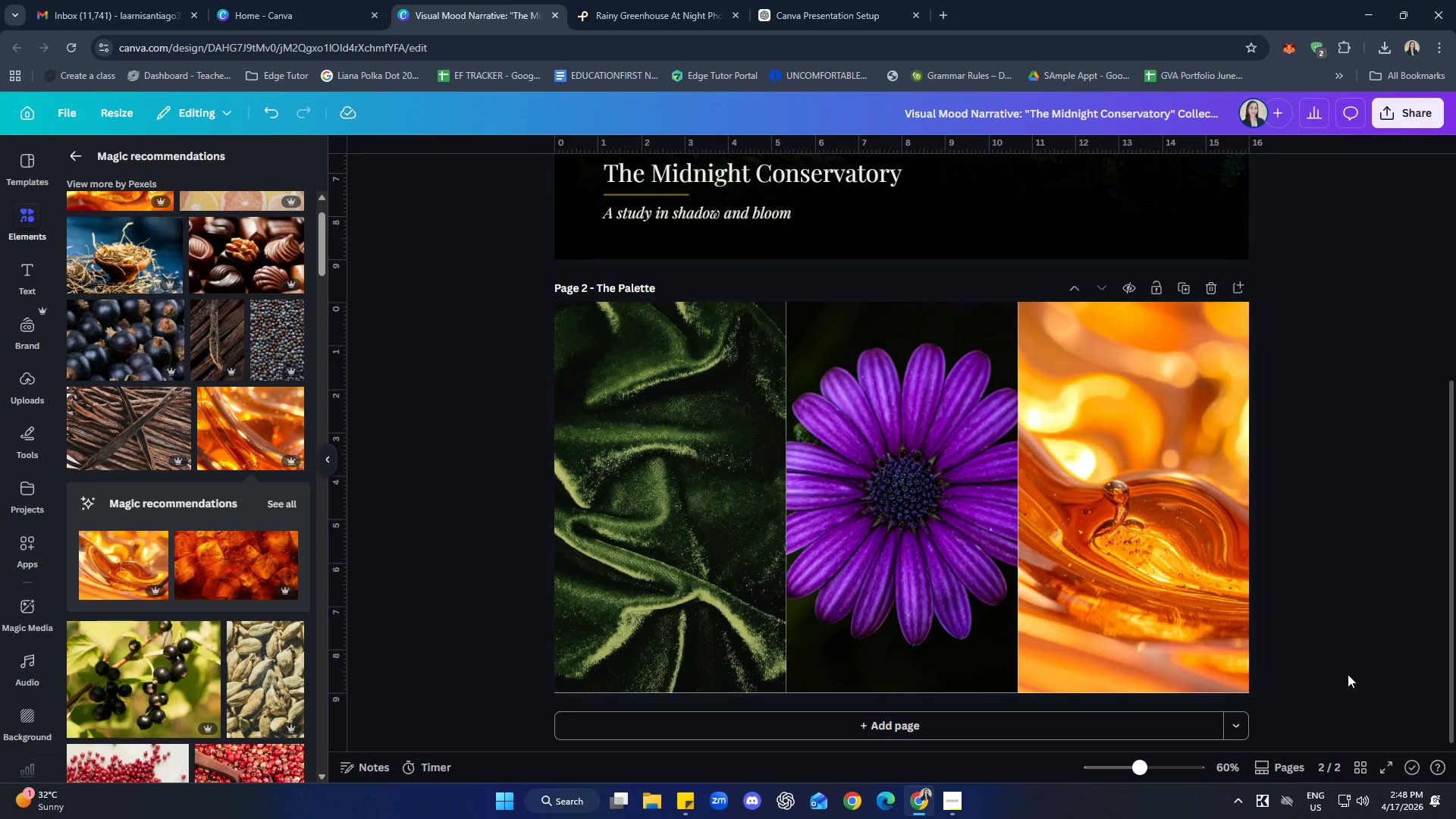 
wait(8.97)
 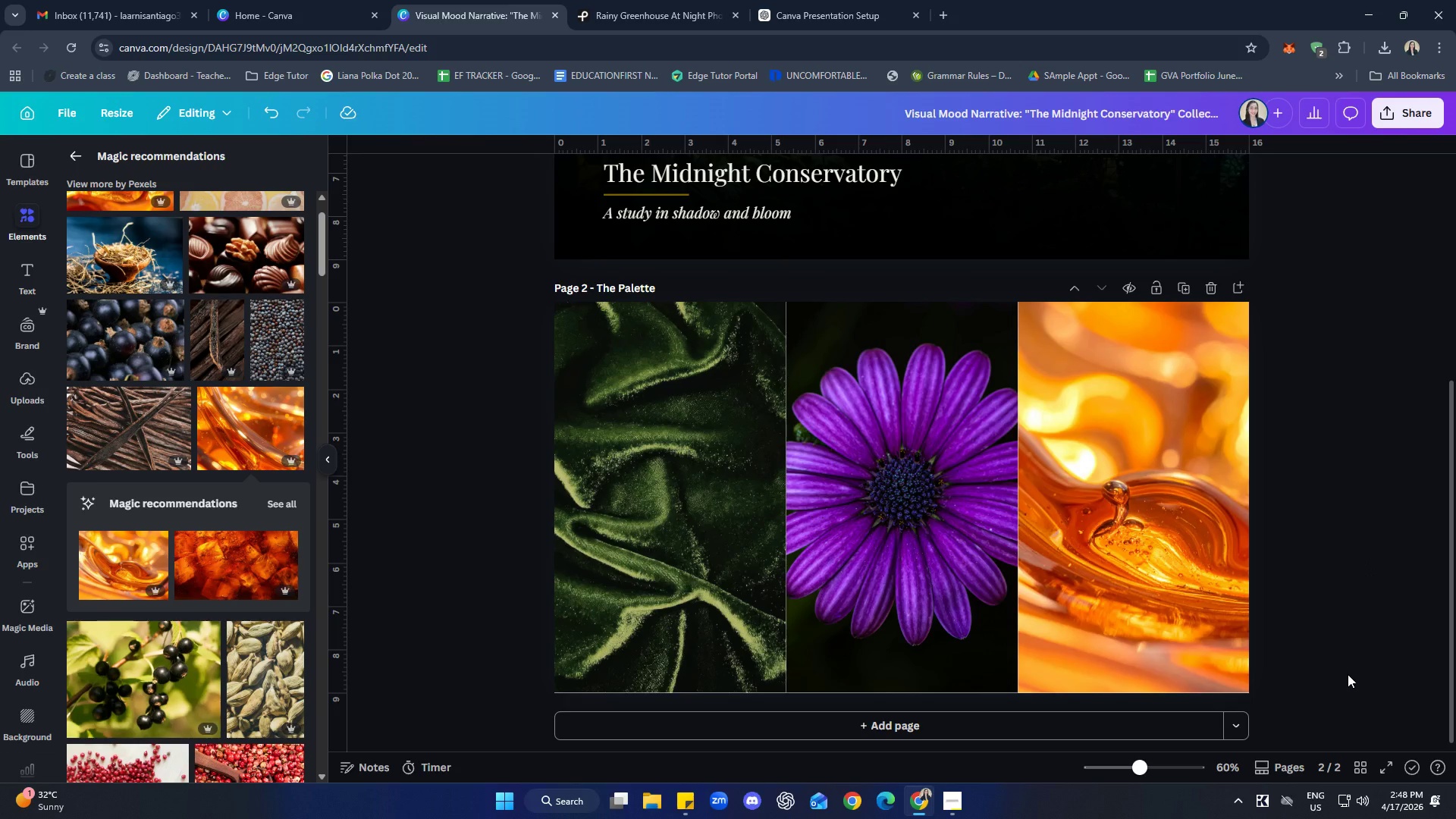 
left_click([281, 497])
 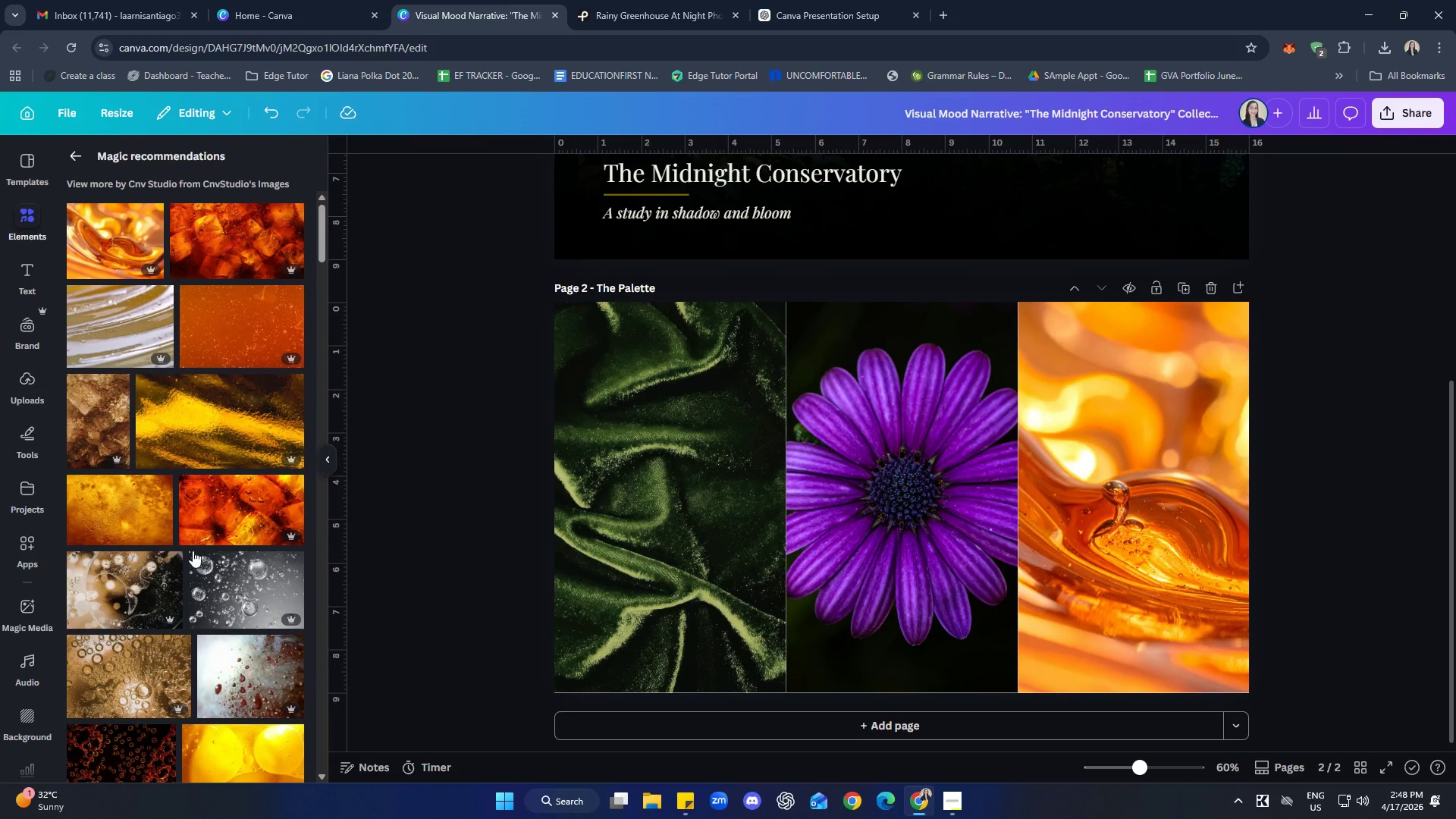 
scroll: coordinate [291, 510], scroll_direction: up, amount: 2.0
 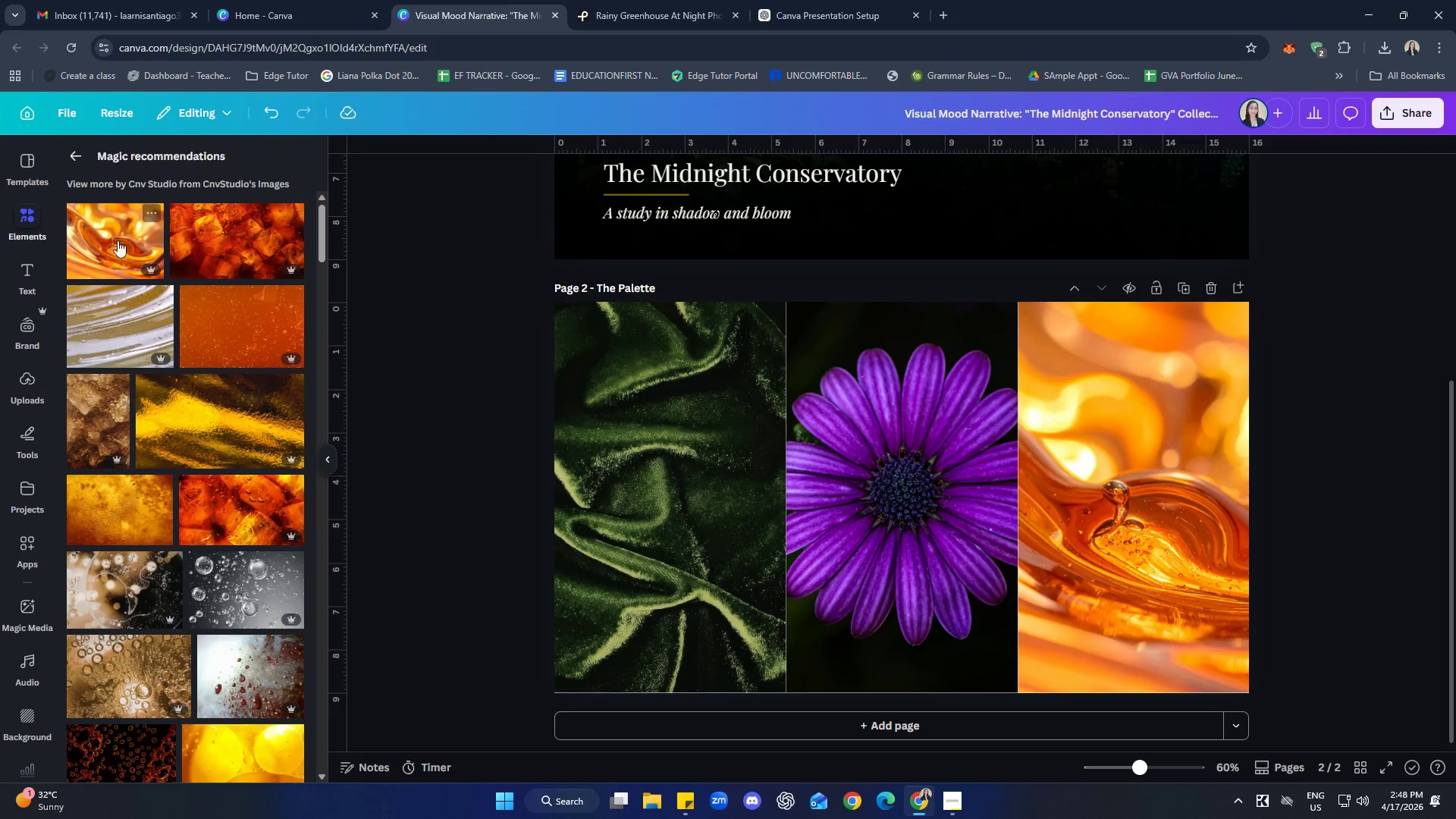 
left_click([85, 159])
 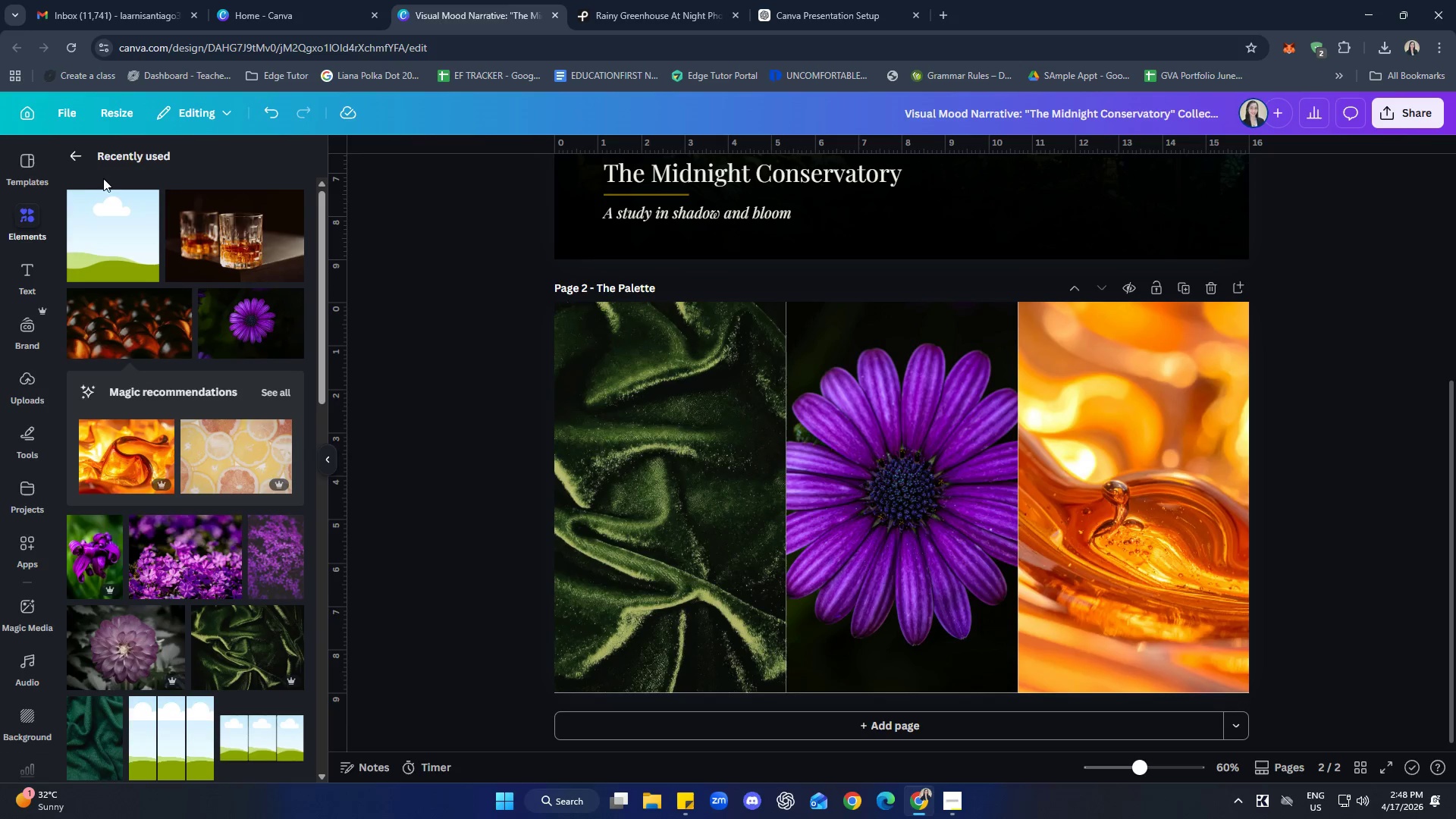 
left_click([73, 149])
 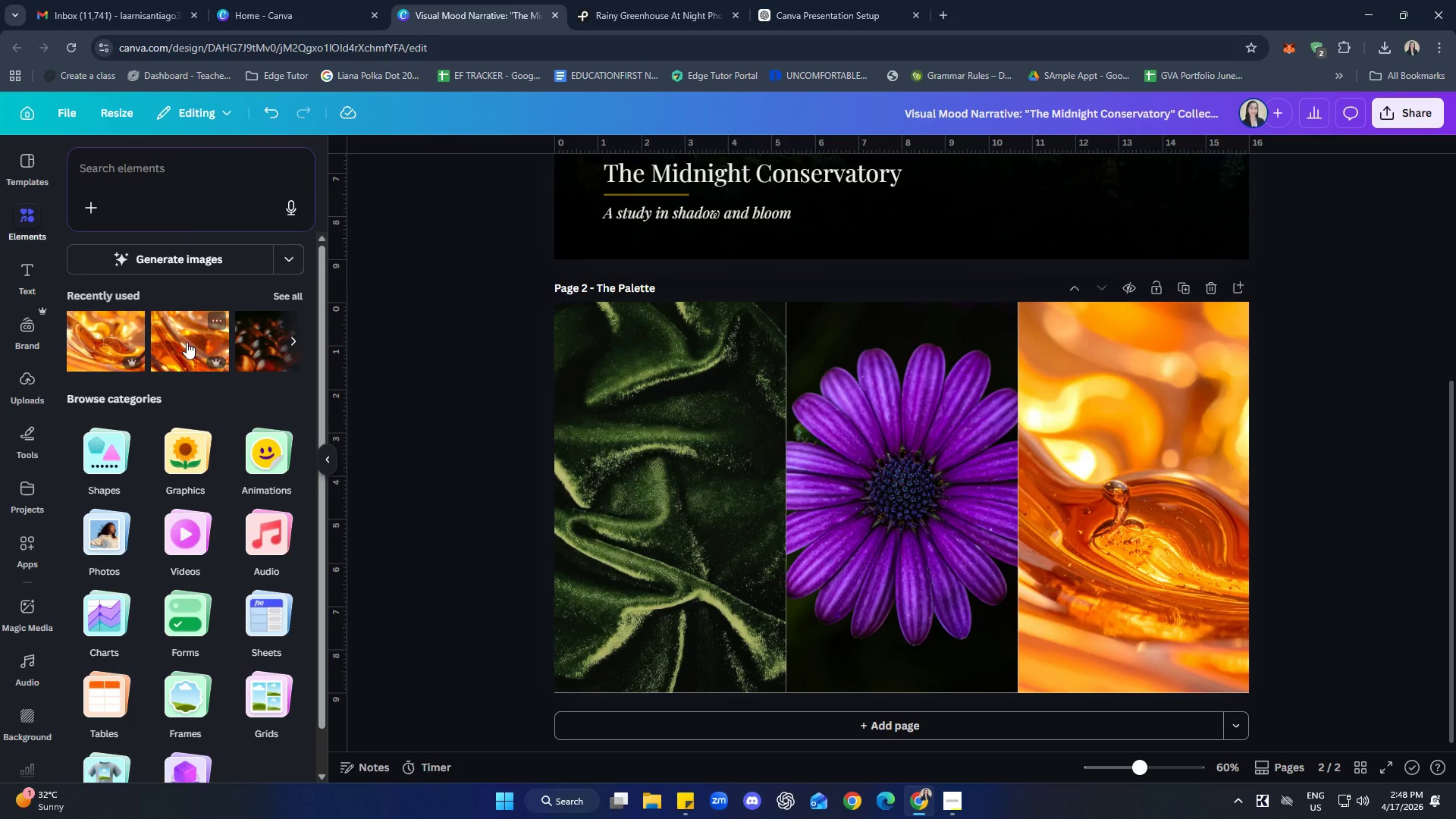 
left_click([195, 182])
 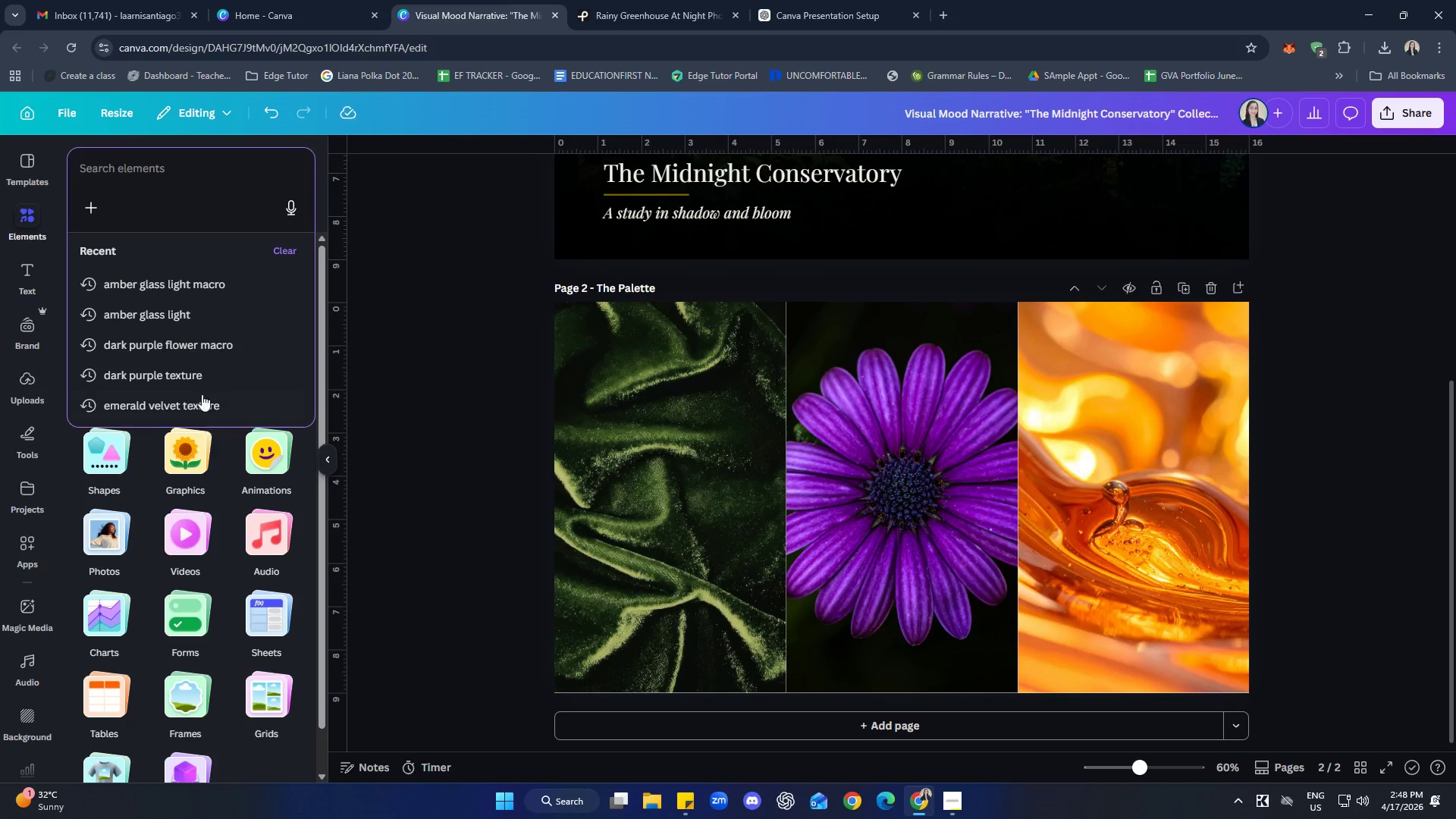 
left_click([201, 310])
 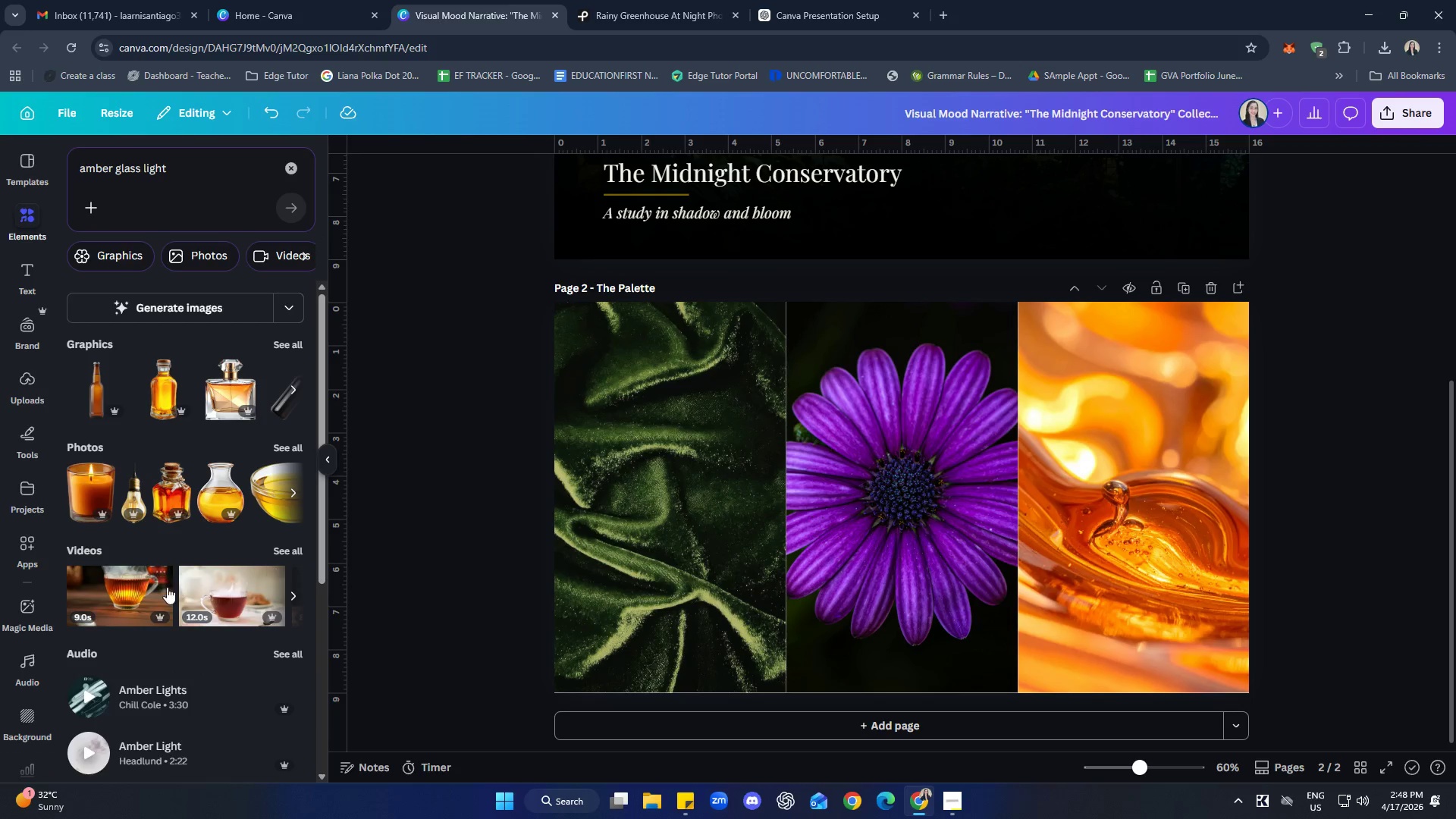 
left_click([287, 442])
 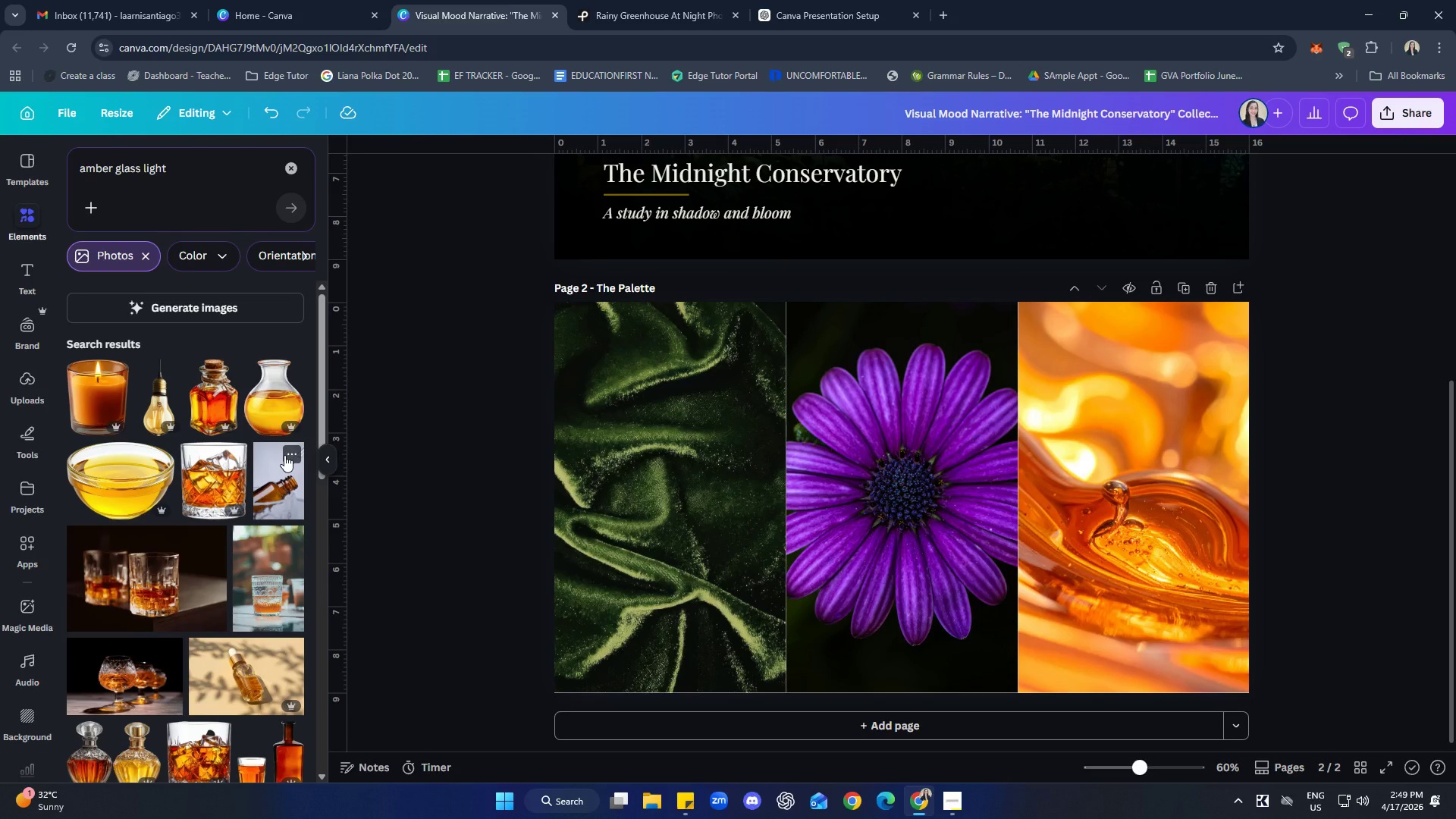 
wait(27.33)
 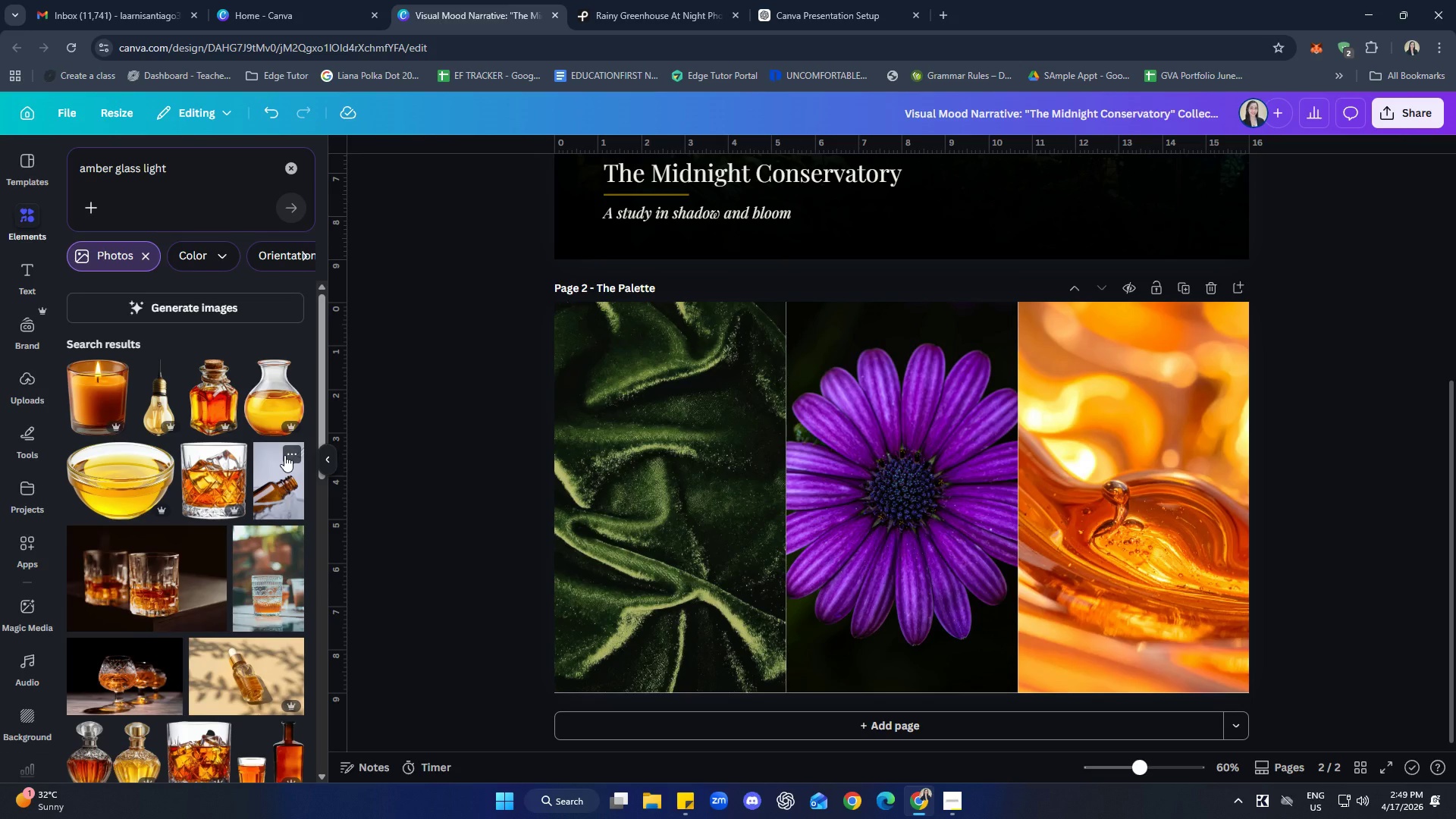 
scroll: coordinate [187, 469], scroll_direction: down, amount: 11.0
 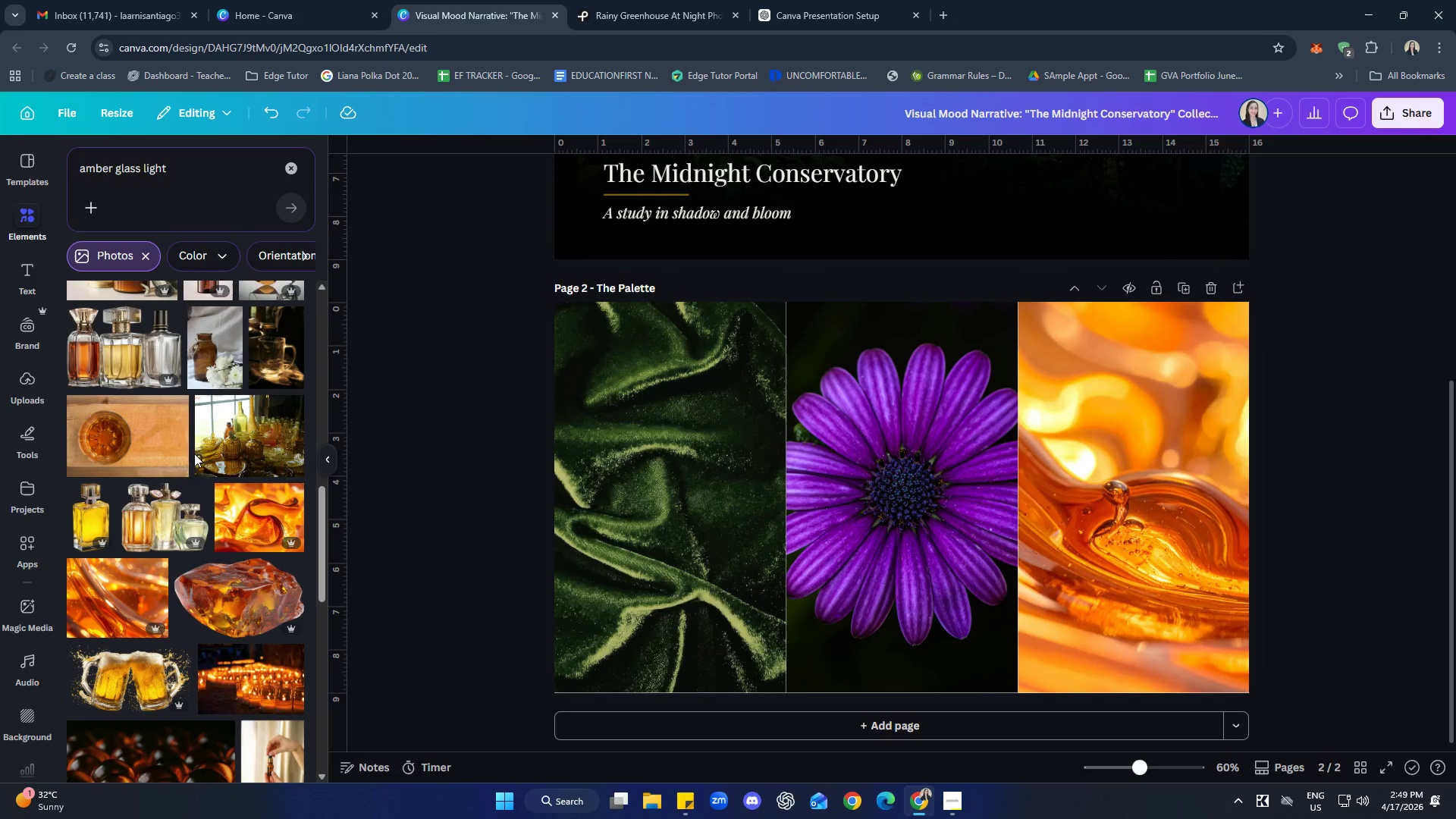 
scroll: coordinate [198, 416], scroll_direction: down, amount: 4.0
 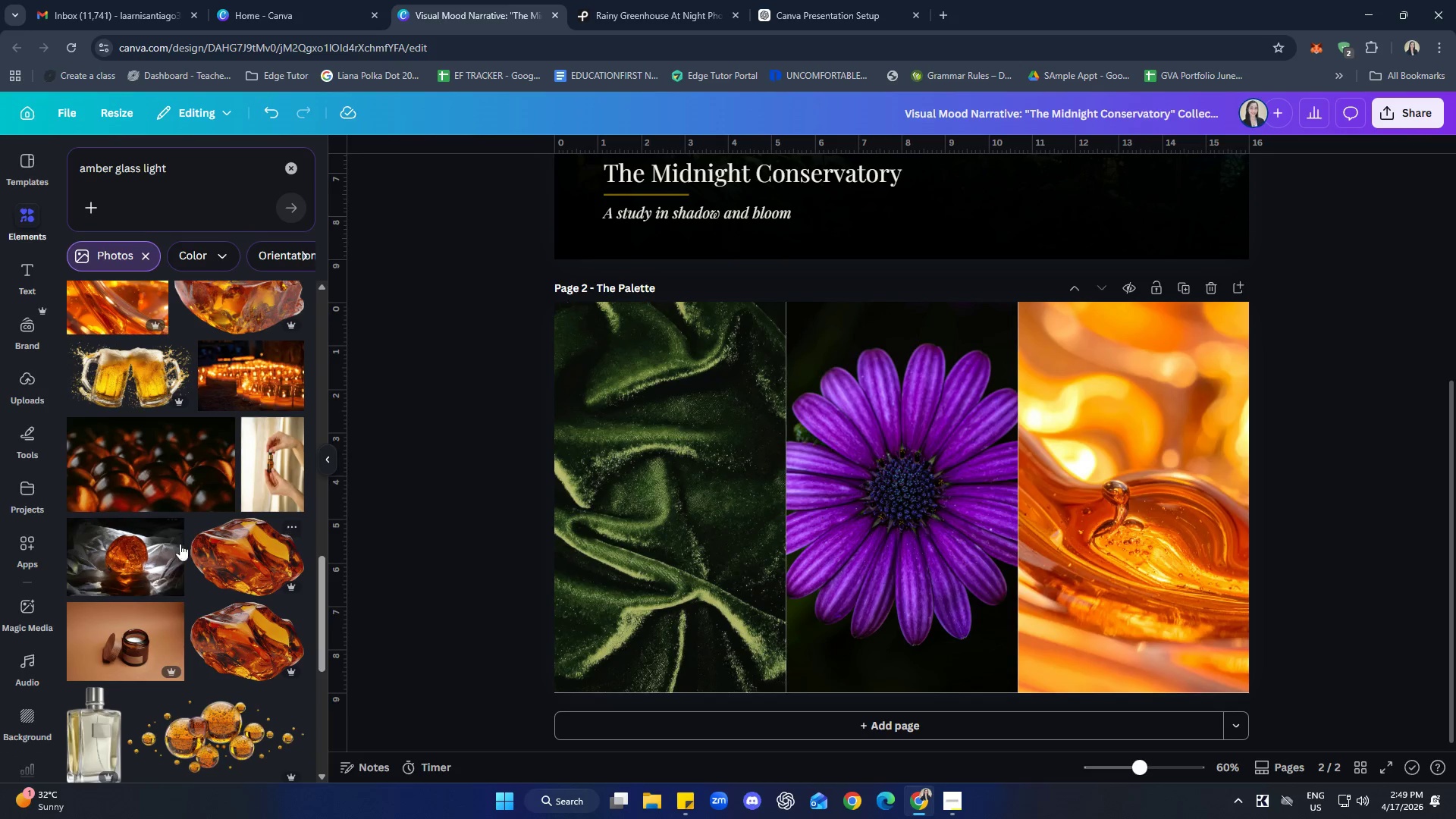 
mouse_move([265, 618])
 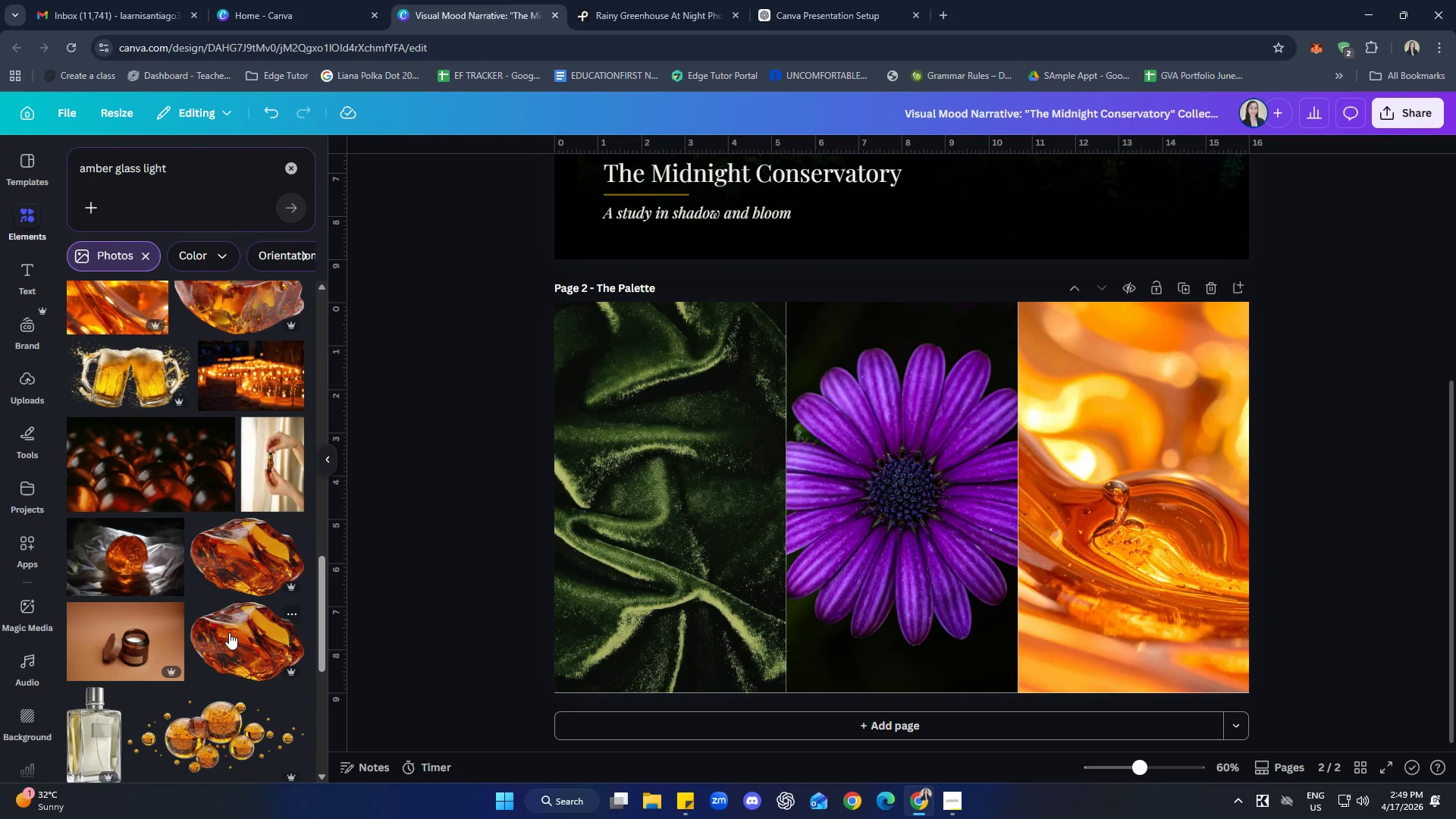 
scroll: coordinate [291, 427], scroll_direction: down, amount: 15.0
 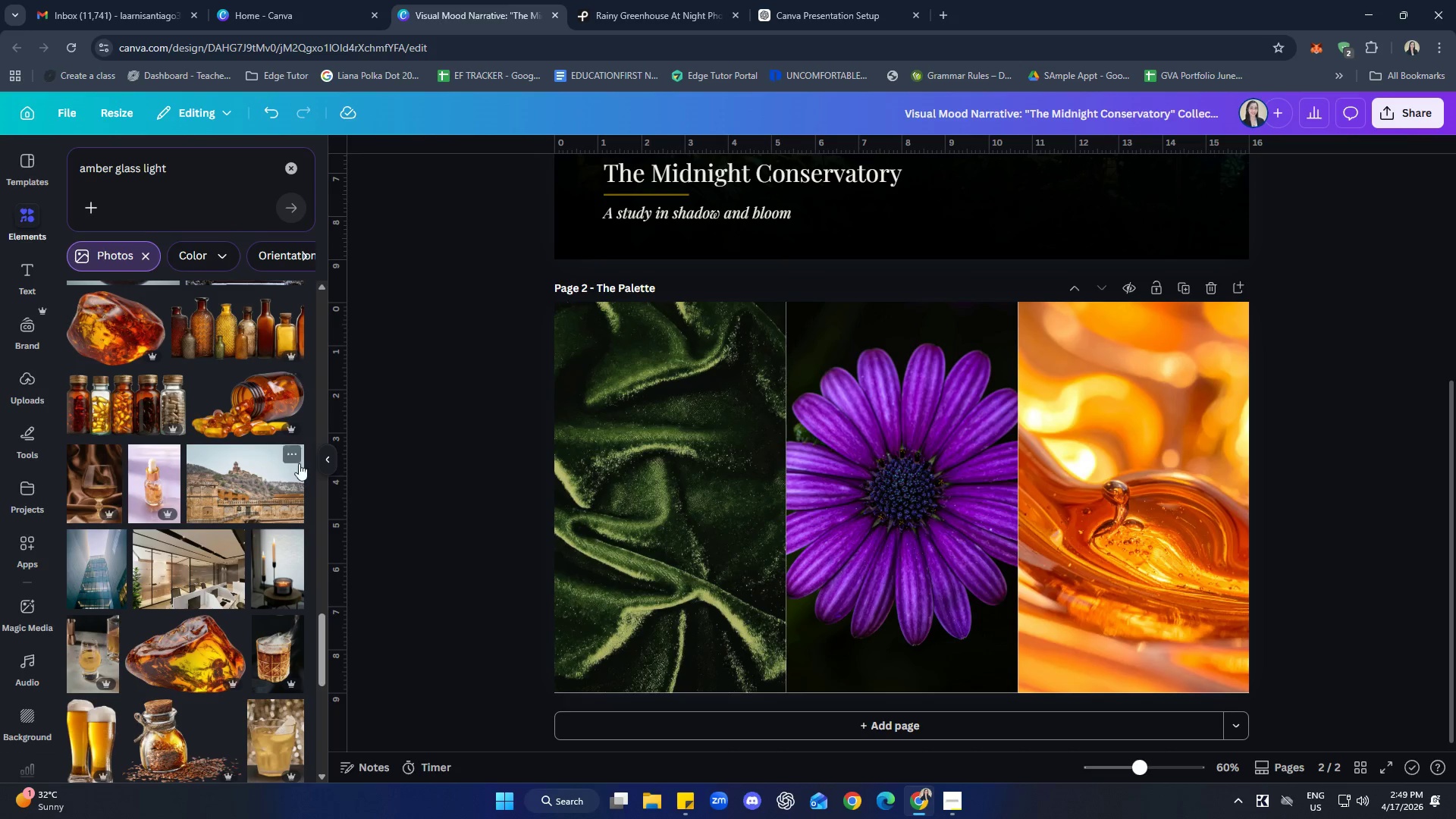 
scroll: coordinate [172, 549], scroll_direction: up, amount: 15.0
 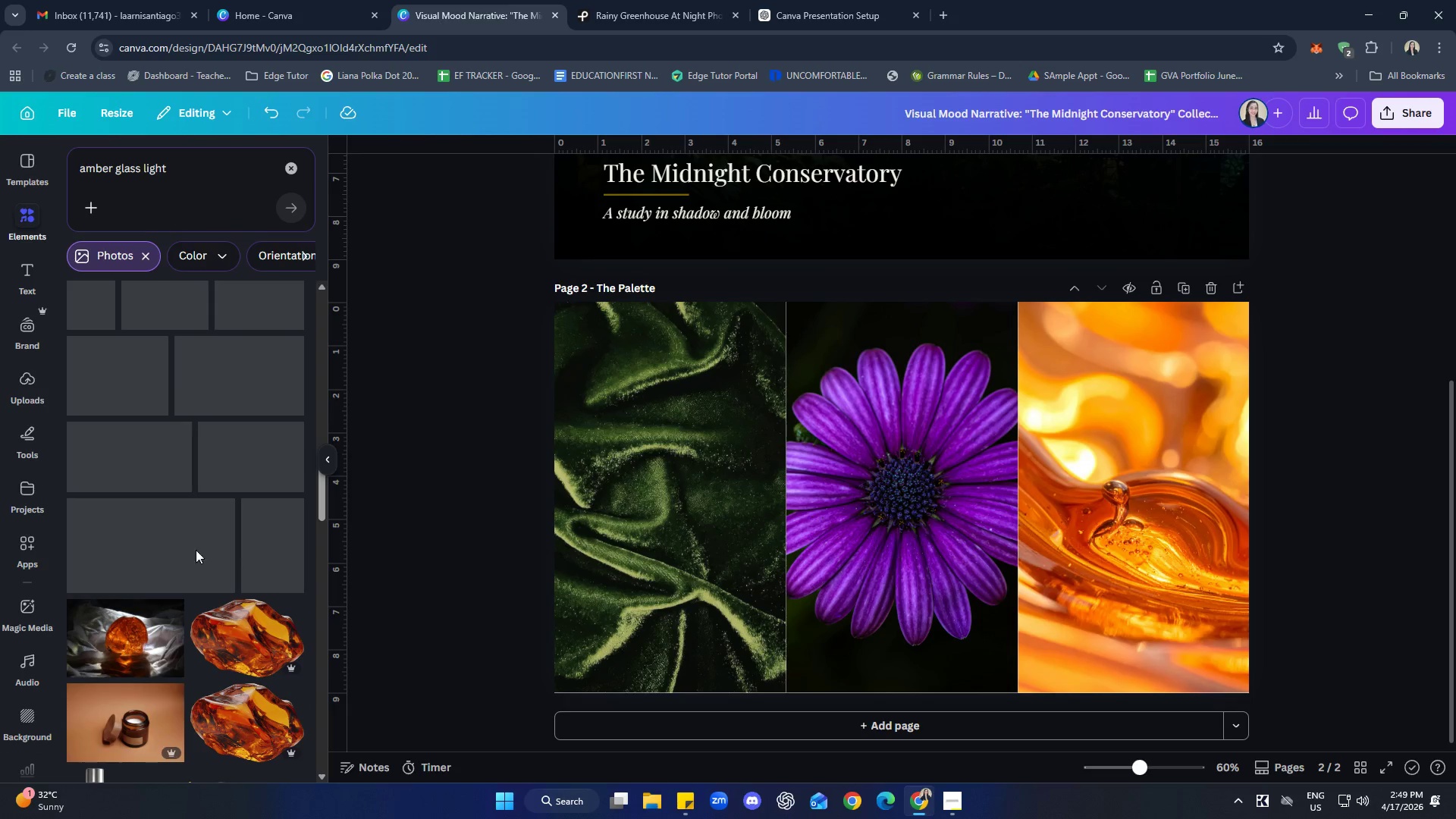 
mouse_move([219, 544])
 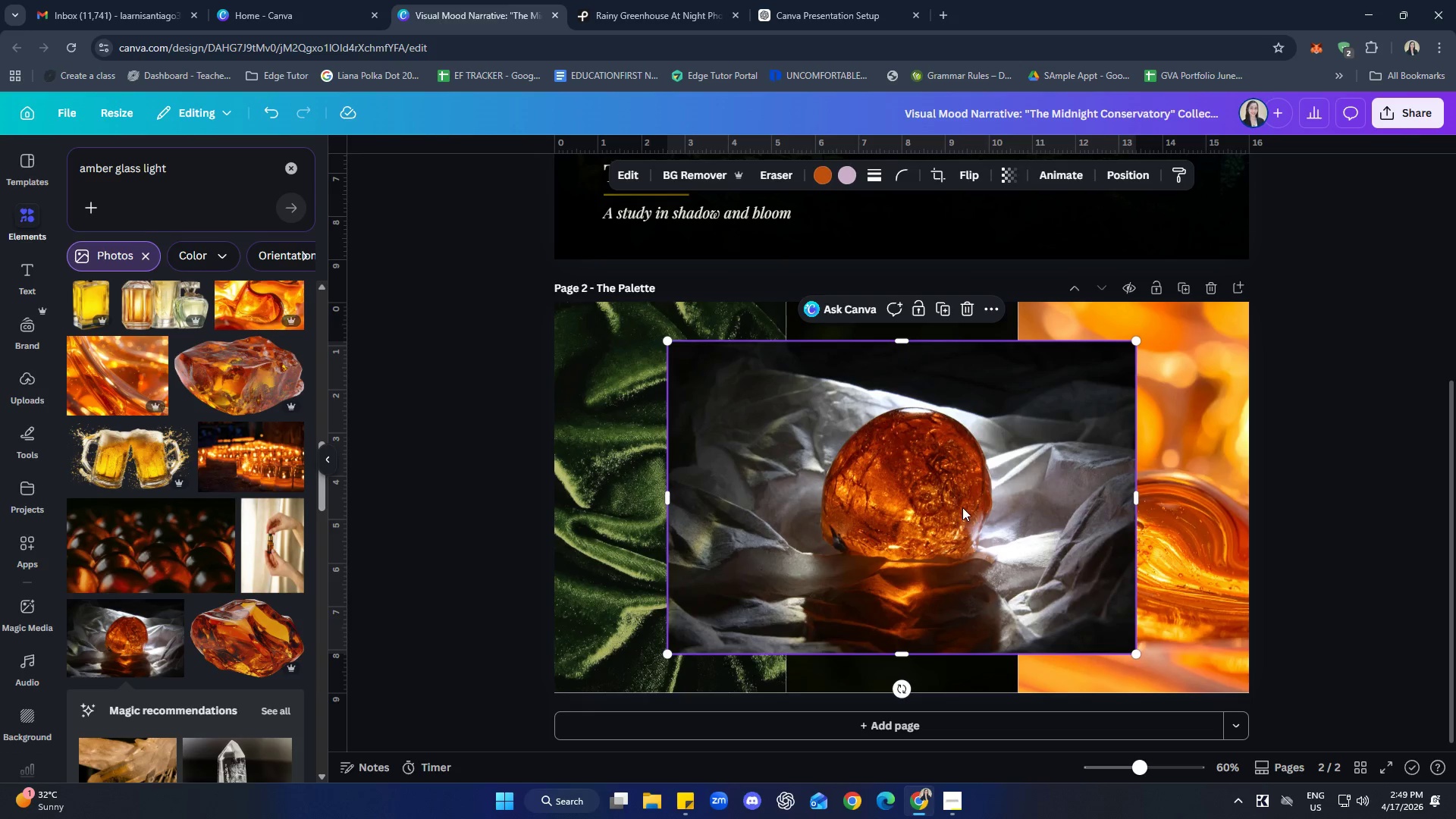 
left_click([968, 303])
 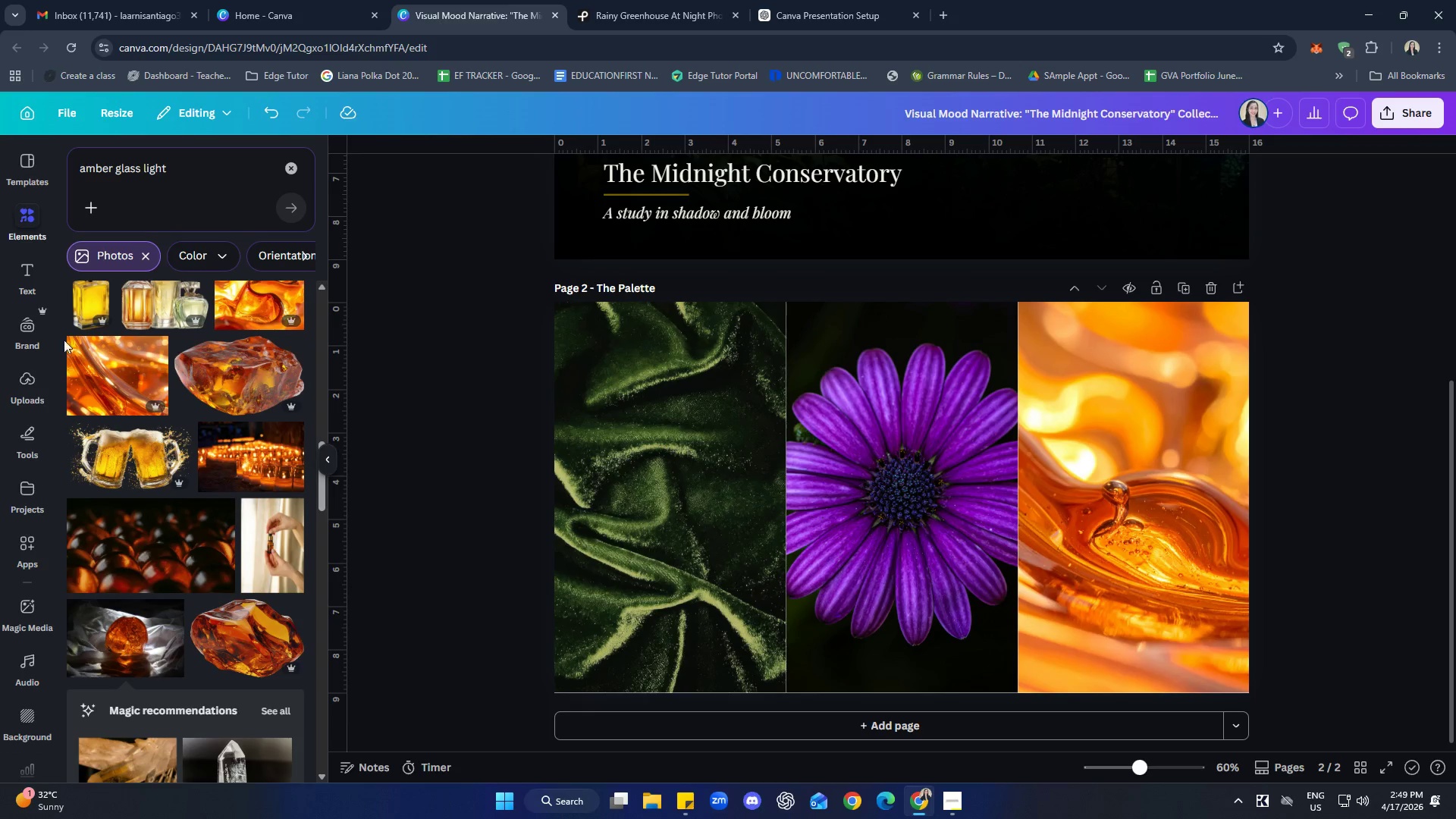 
scroll: coordinate [264, 603], scroll_direction: up, amount: 15.0
 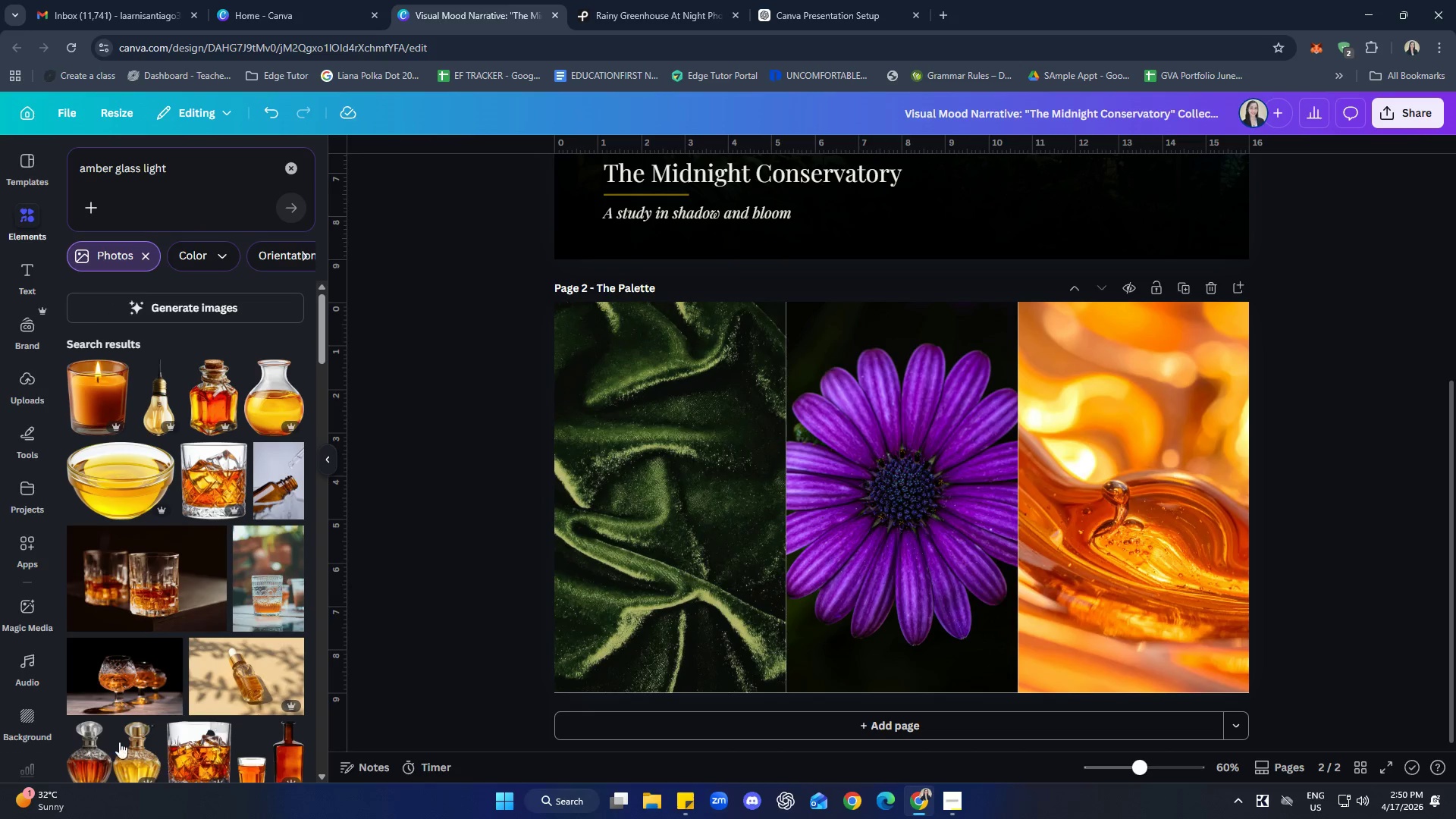 
left_click([105, 694])
 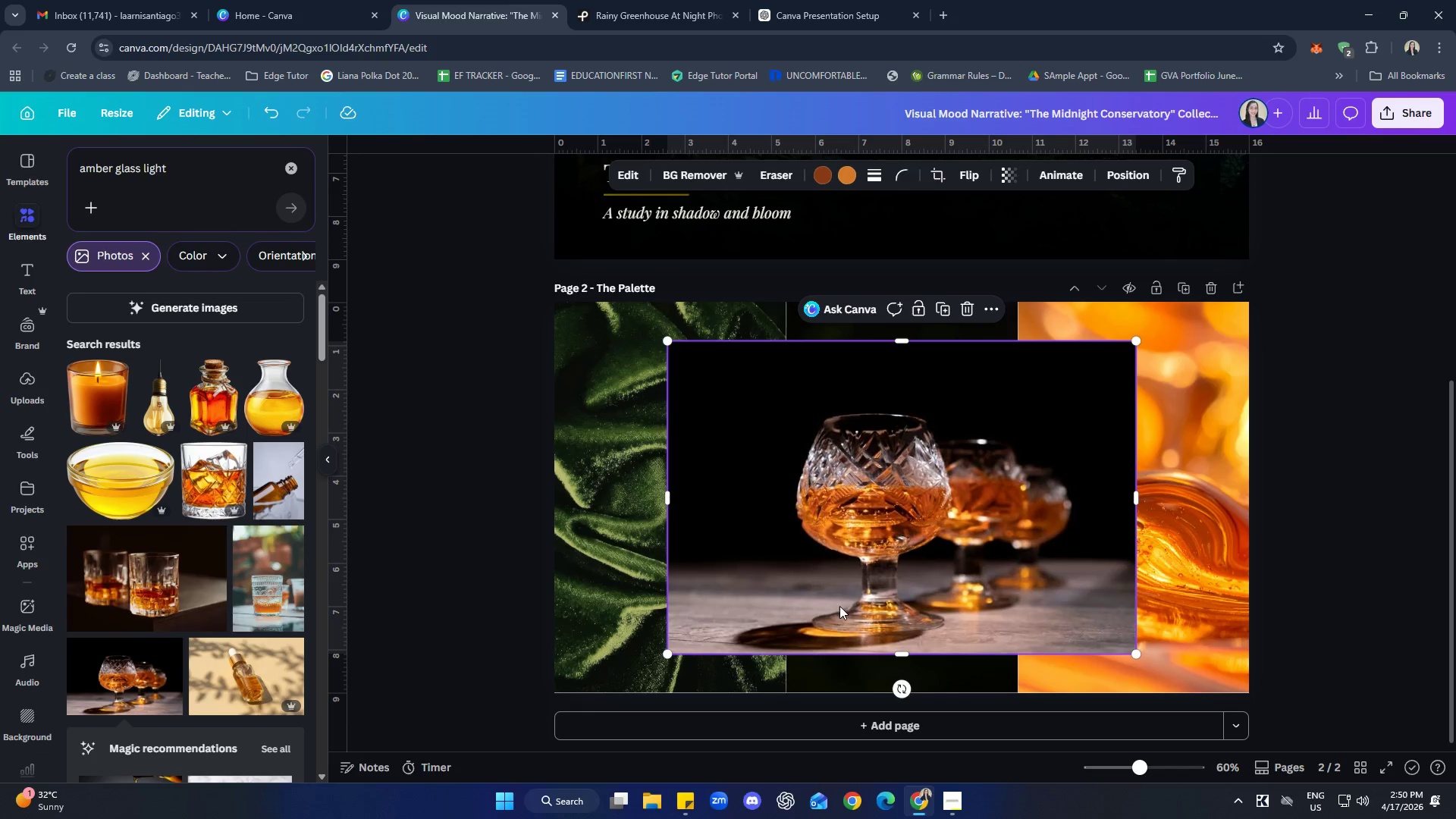 
left_click_drag(start_coordinate=[865, 549], to_coordinate=[1103, 532])
 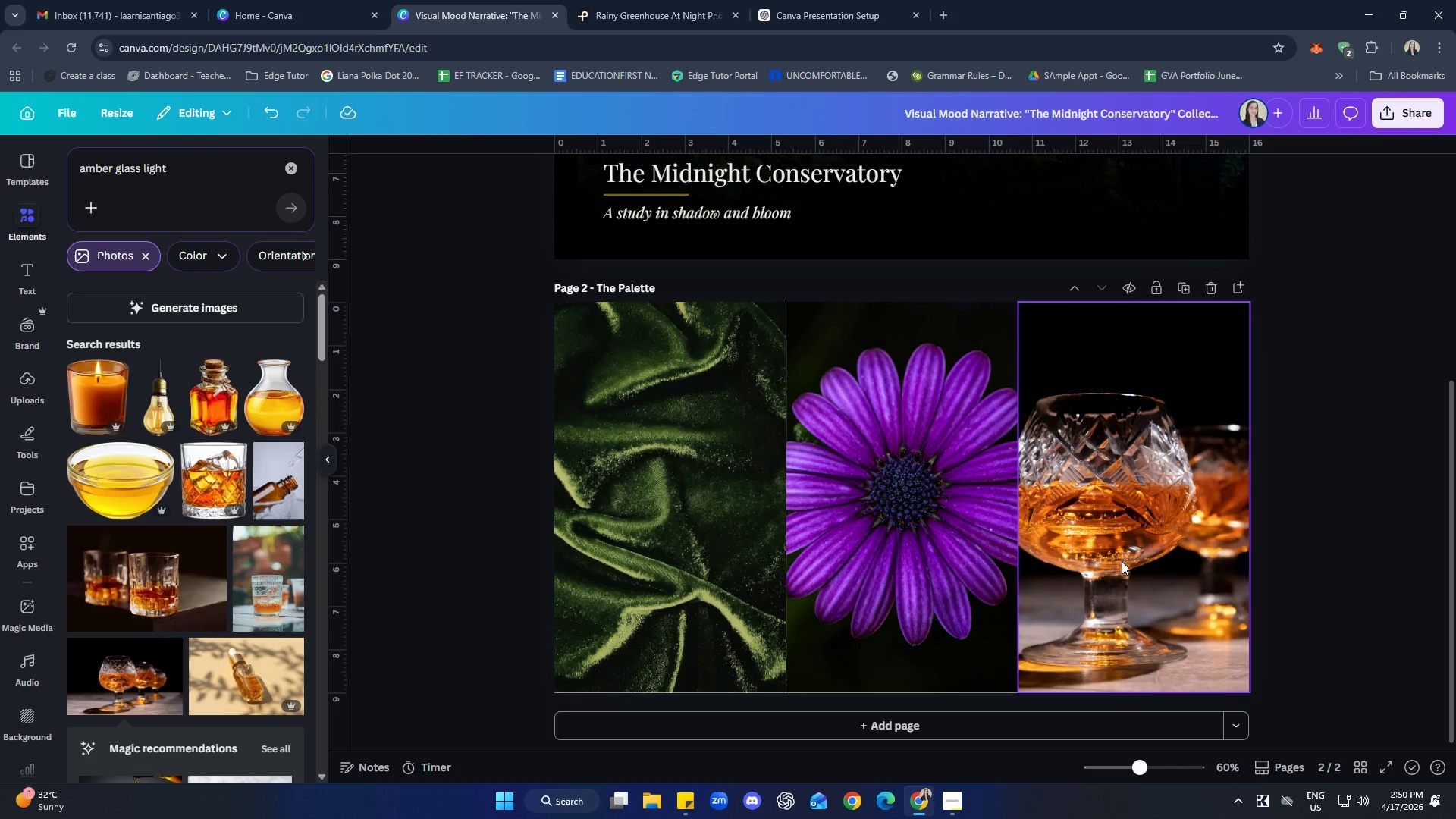 
double_click([1122, 561])
 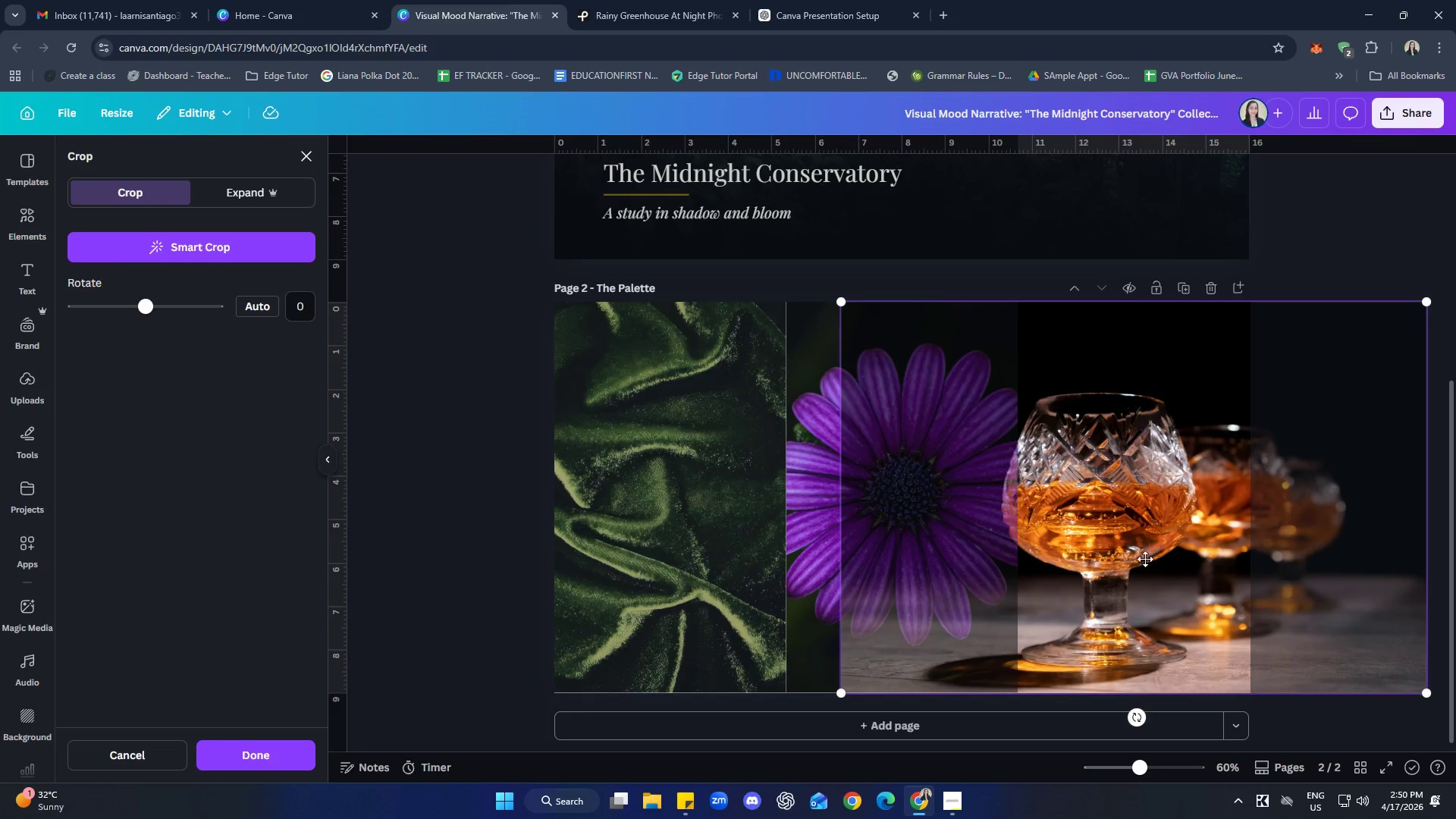 
left_click_drag(start_coordinate=[1141, 554], to_coordinate=[1186, 551])
 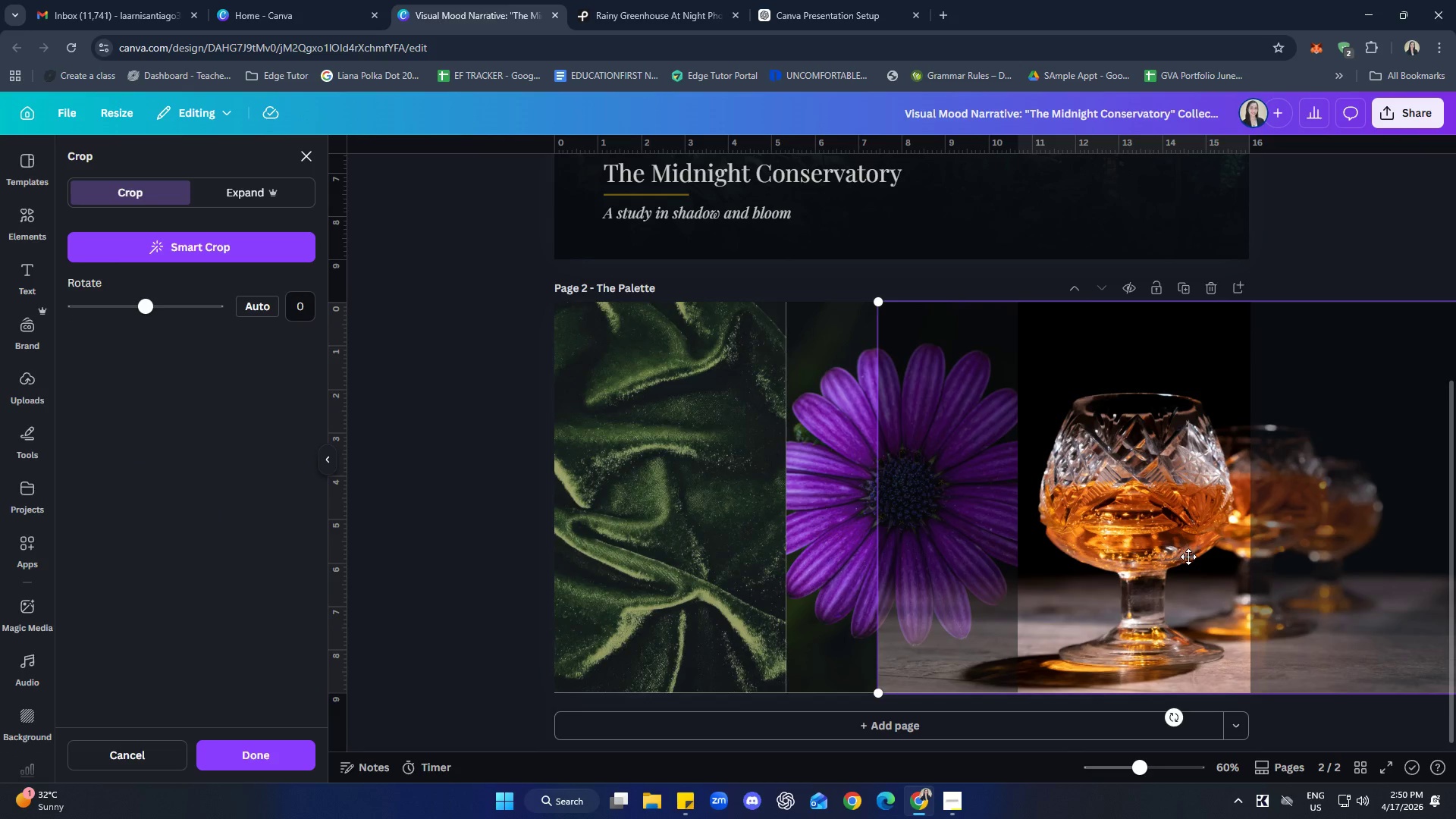 
left_click_drag(start_coordinate=[1188, 557], to_coordinate=[1141, 556])
 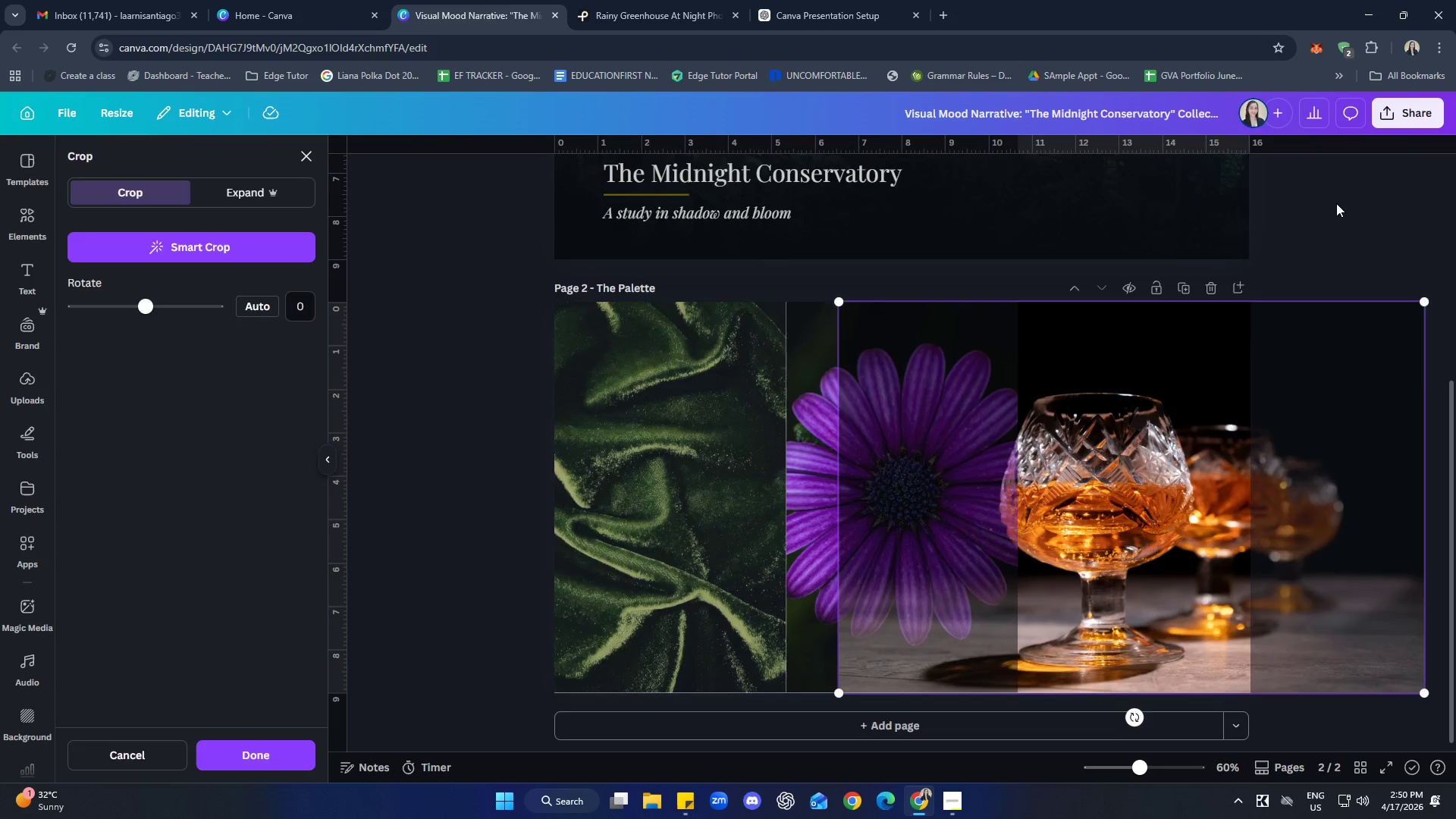 
double_click([1333, 203])
 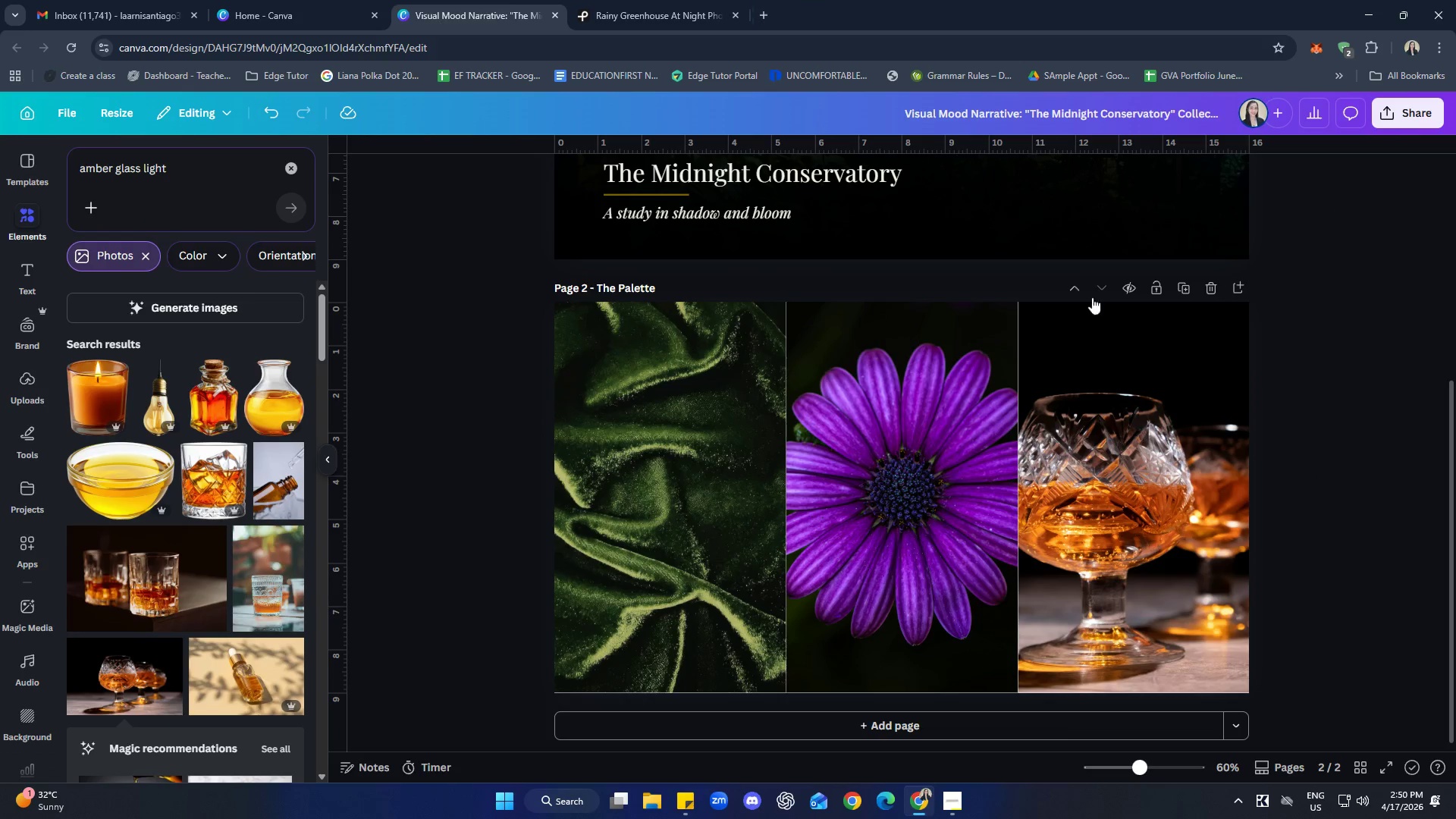 
wait(6.14)
 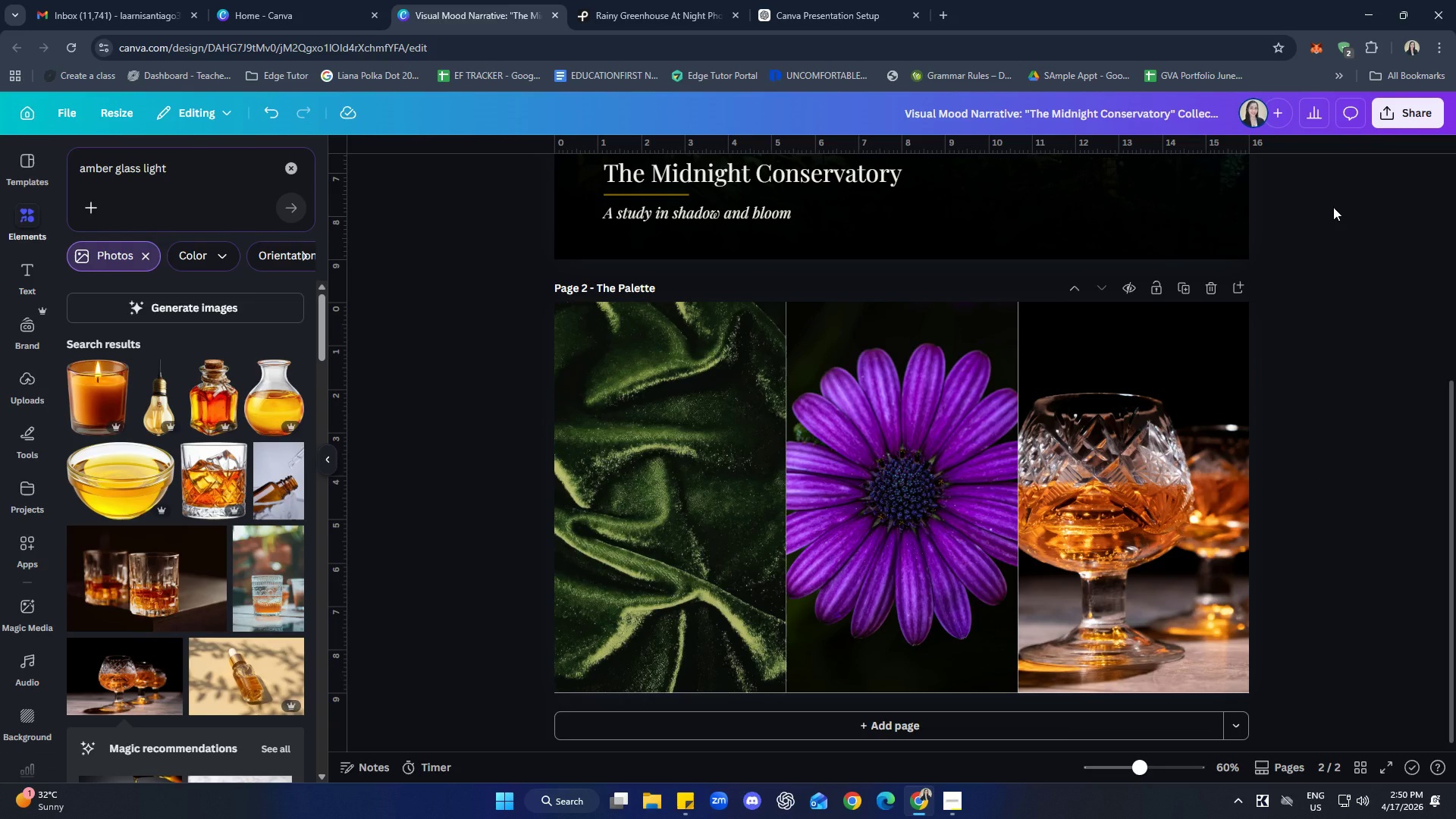 
double_click([956, 806])
 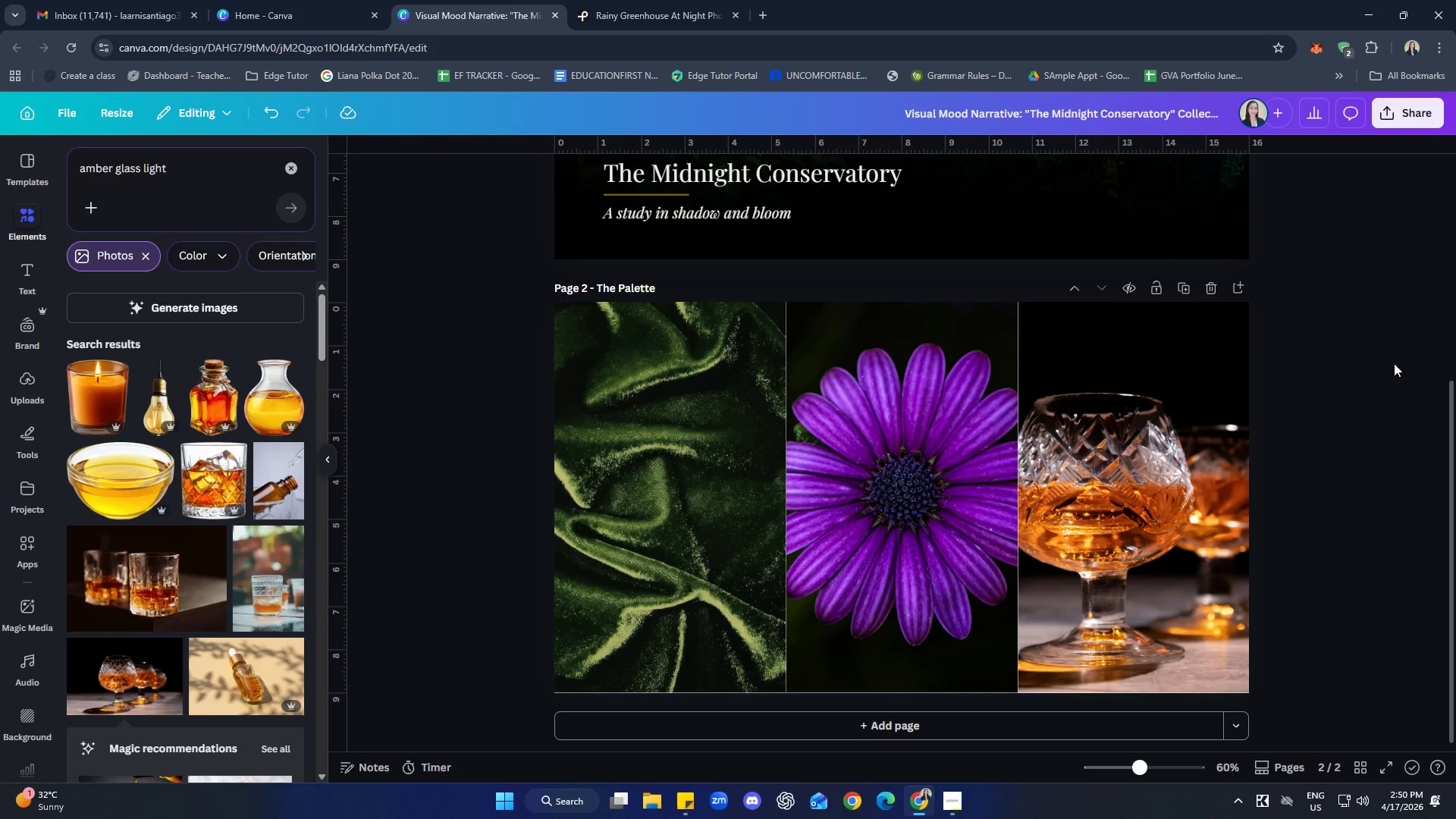 
left_click([1384, 454])
 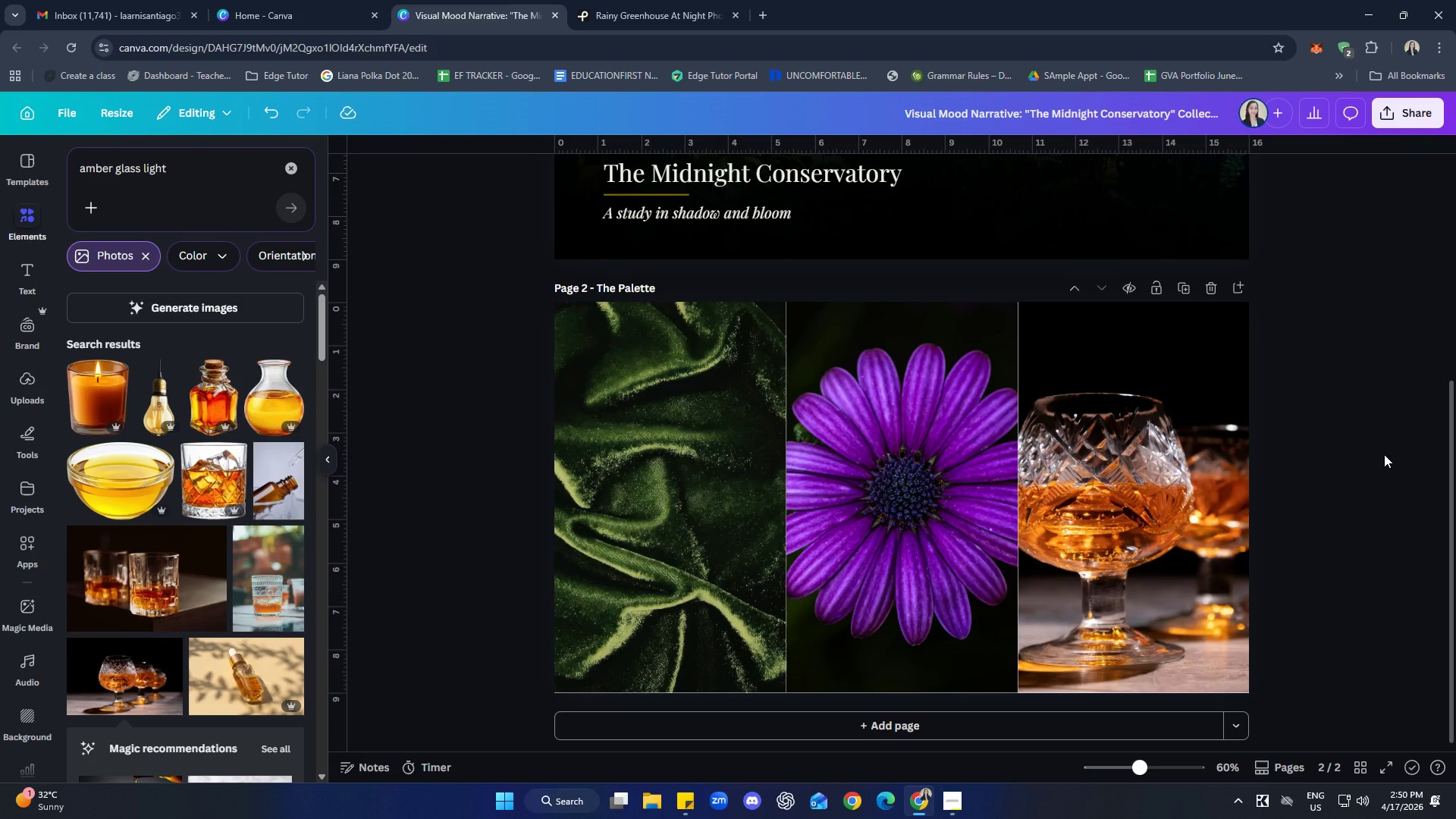 
wait(29.38)
 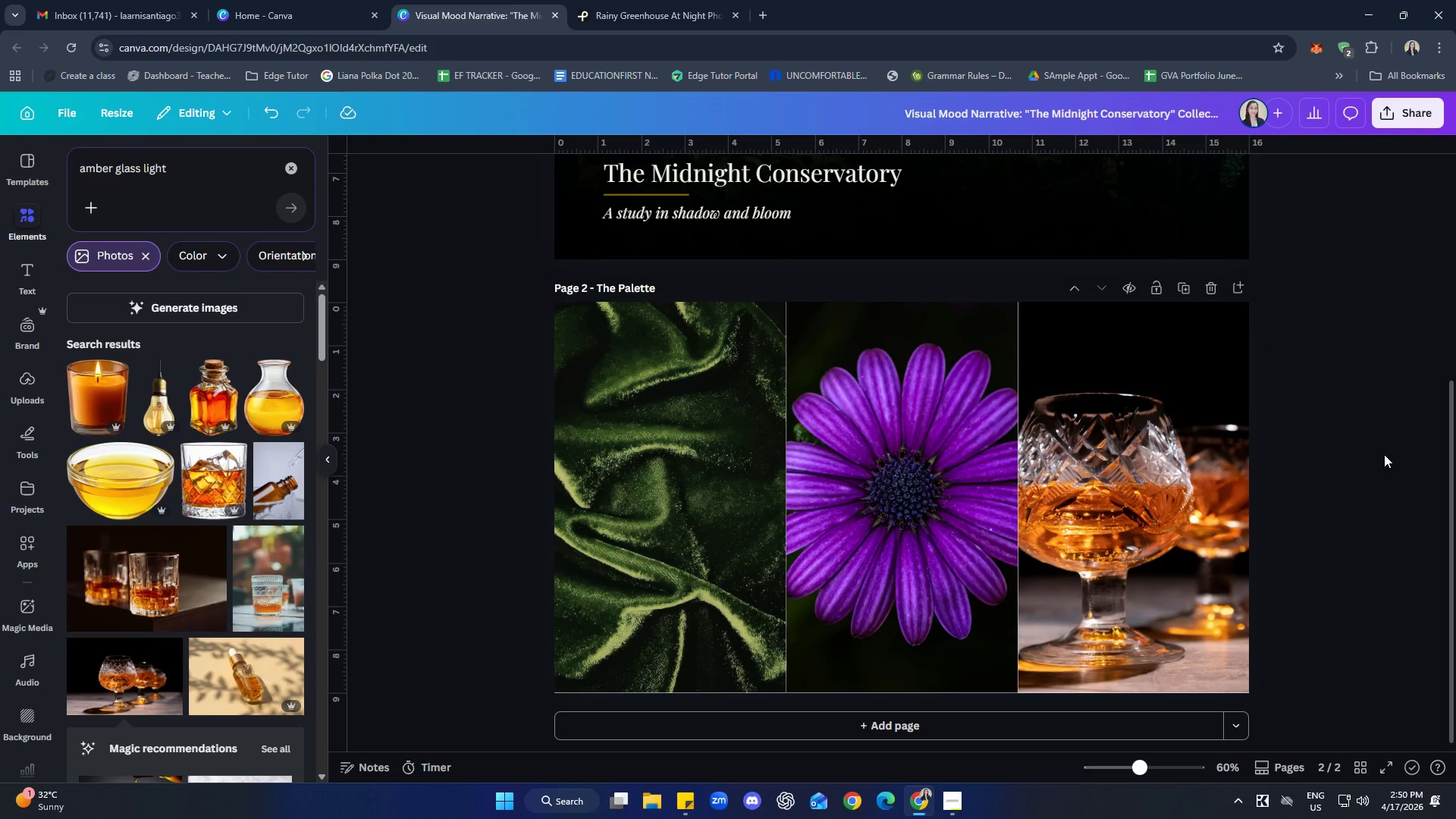 
left_click([939, 805])
 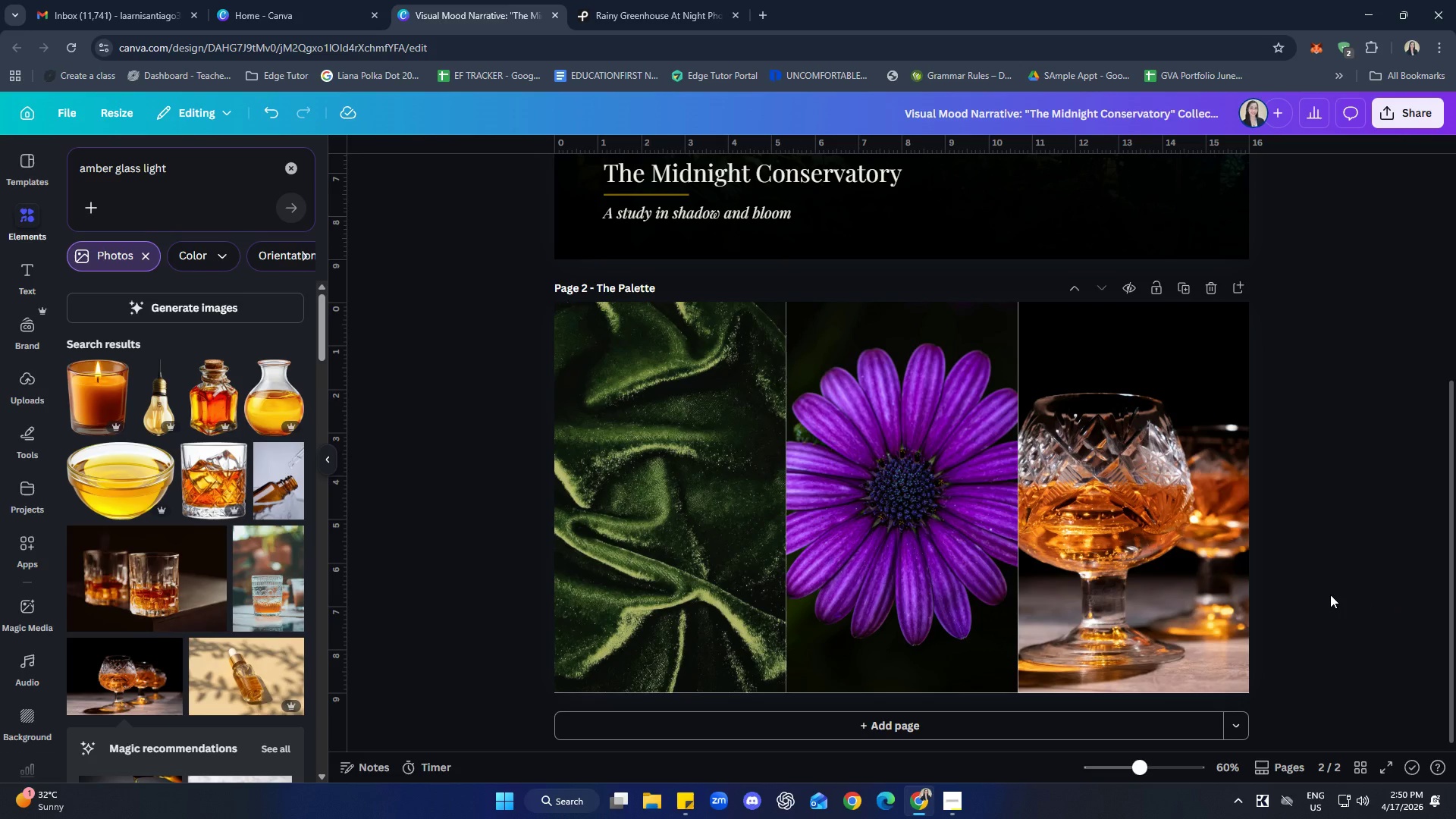 
wait(12.94)
 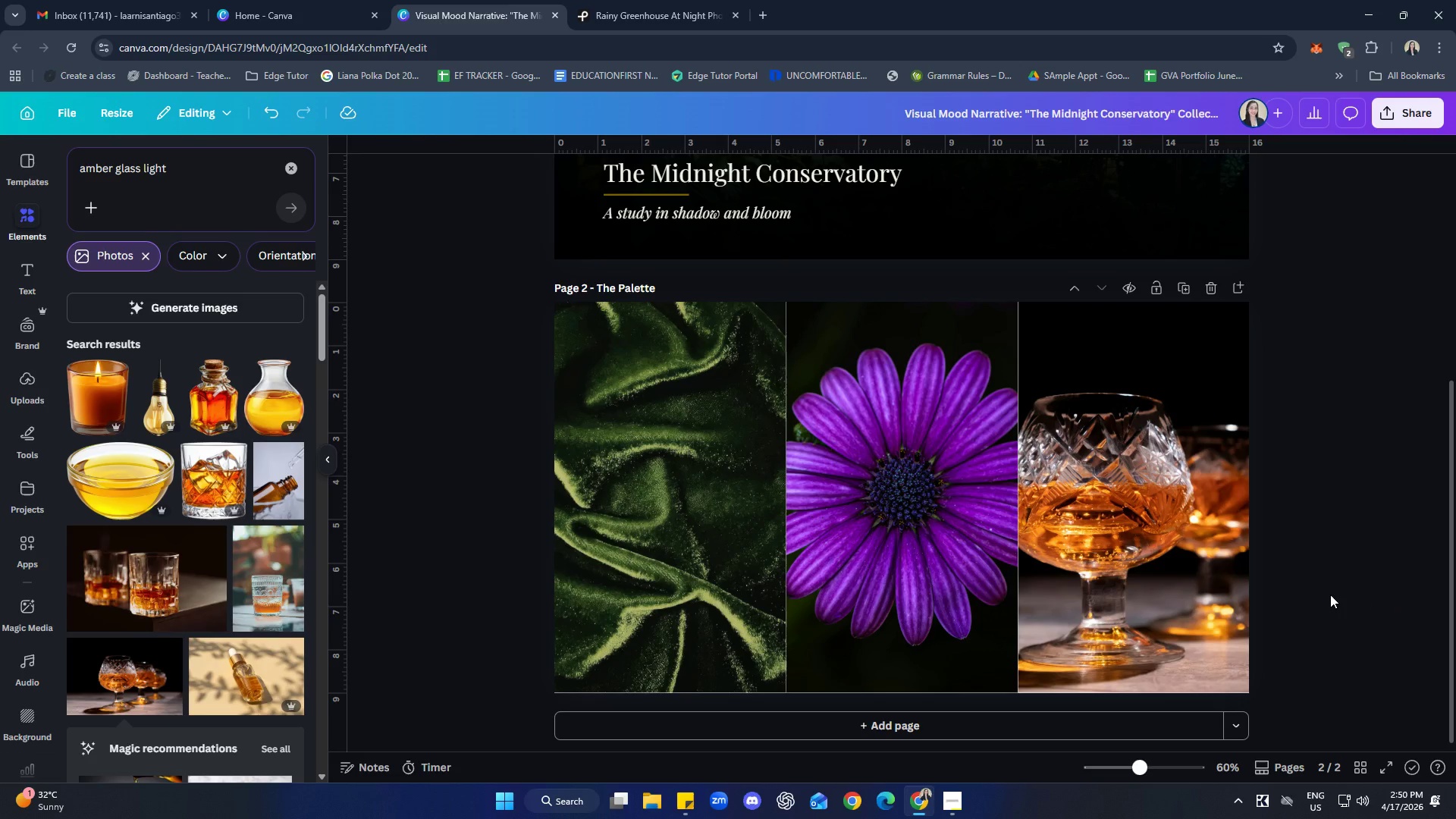 
scroll: coordinate [1323, 513], scroll_direction: up, amount: 3.0
 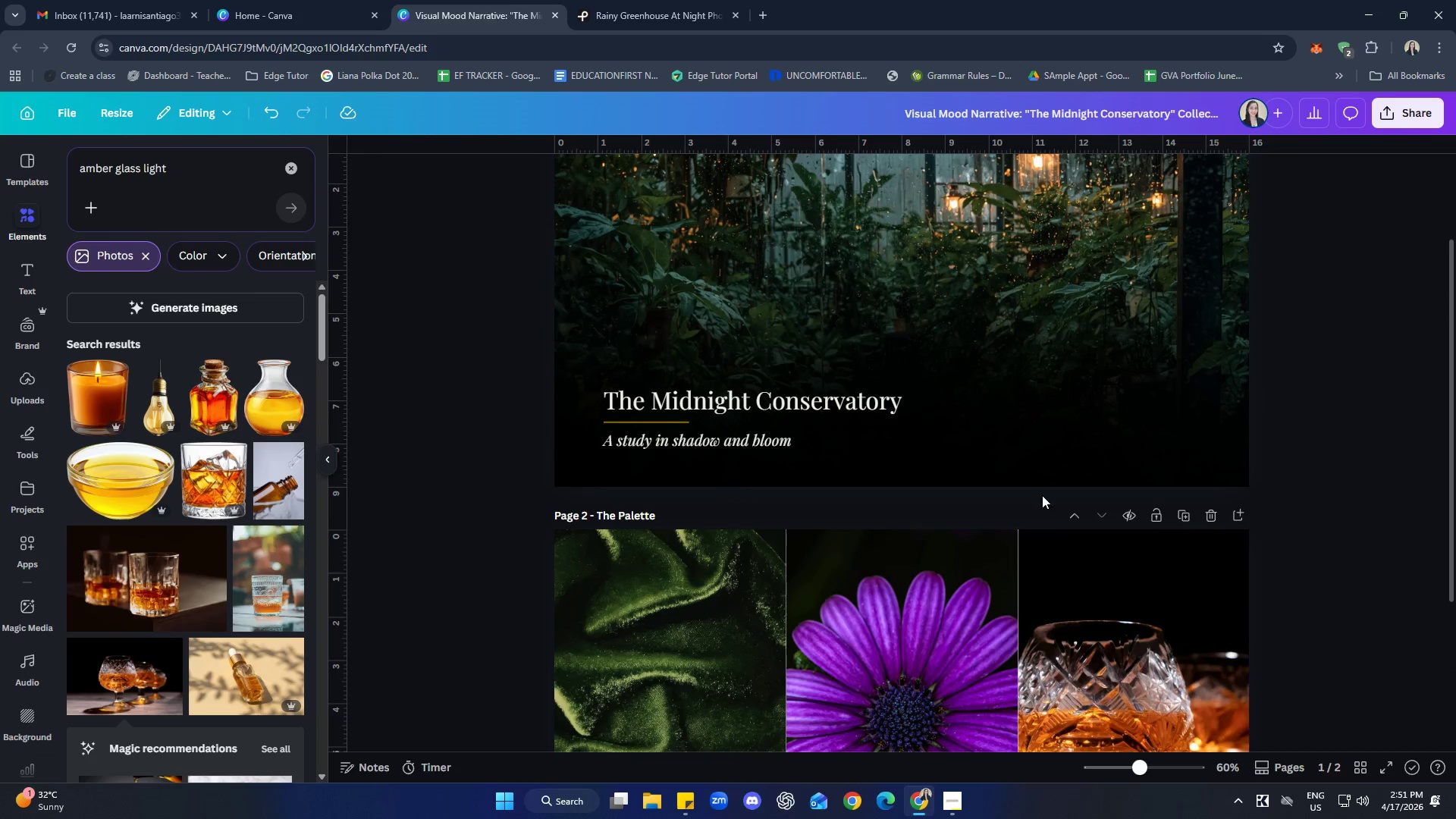 
scroll: coordinate [1031, 491], scroll_direction: down, amount: 1.0
 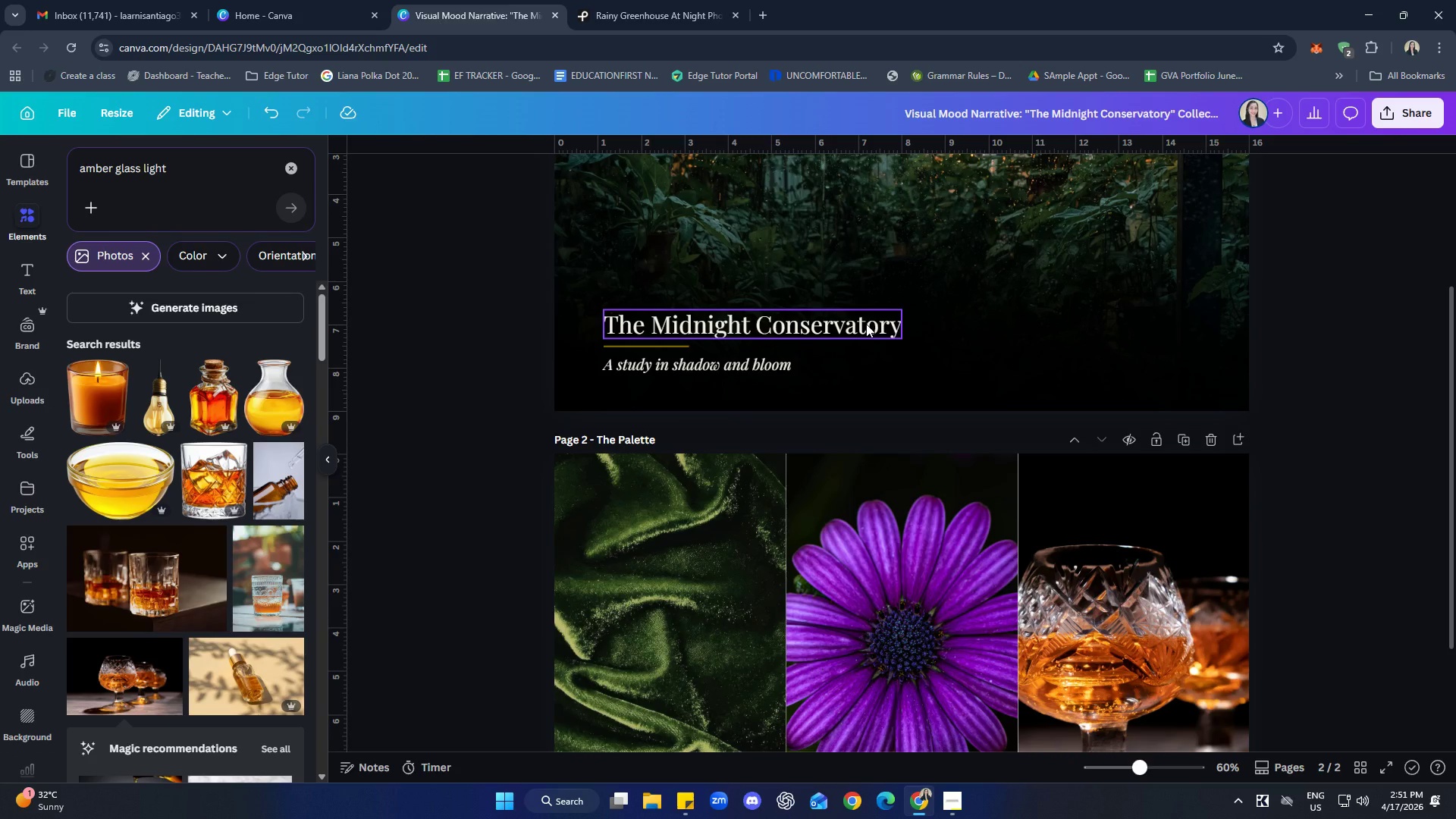 
left_click([866, 324])
 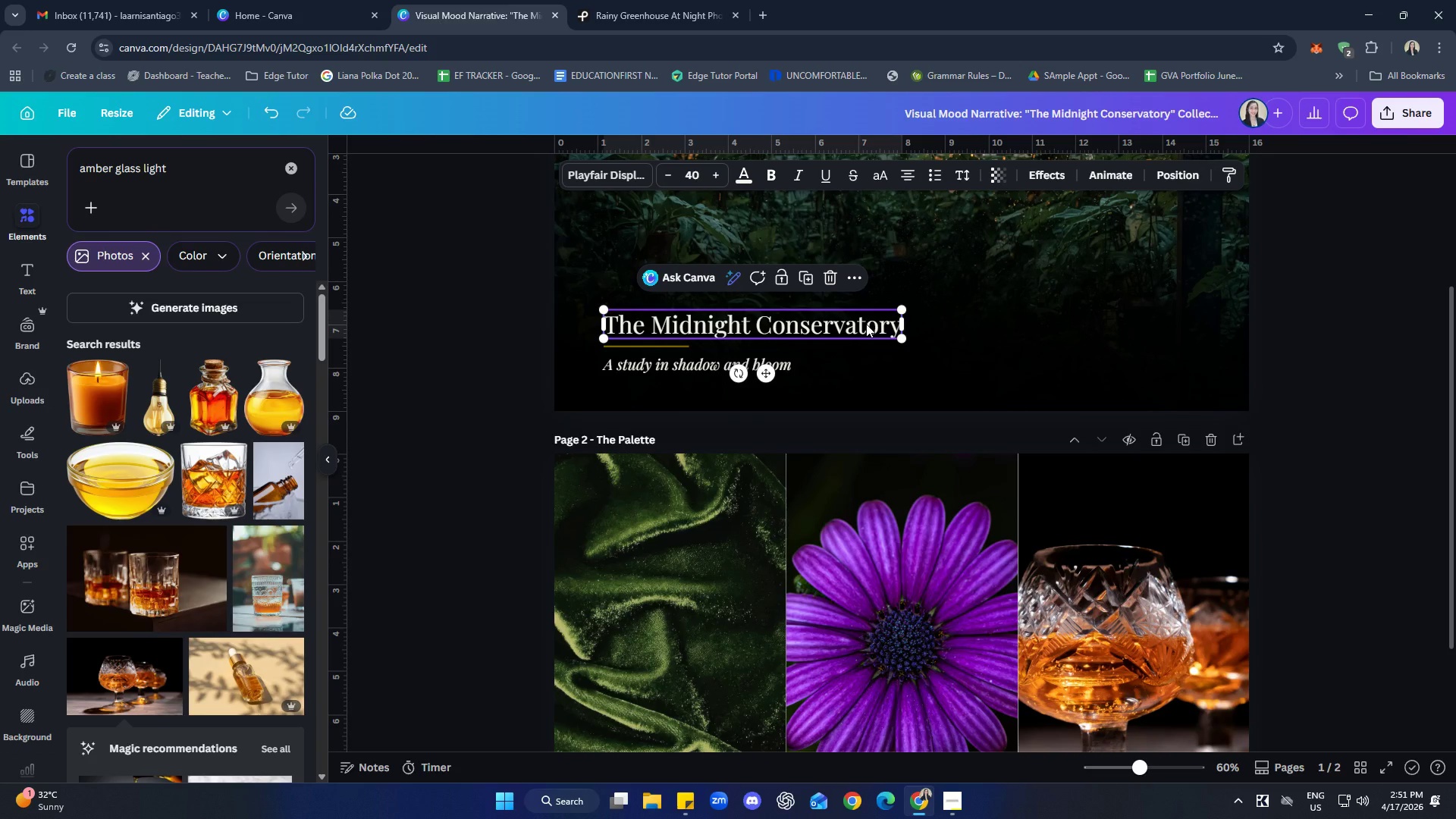 
key(Control+C)
 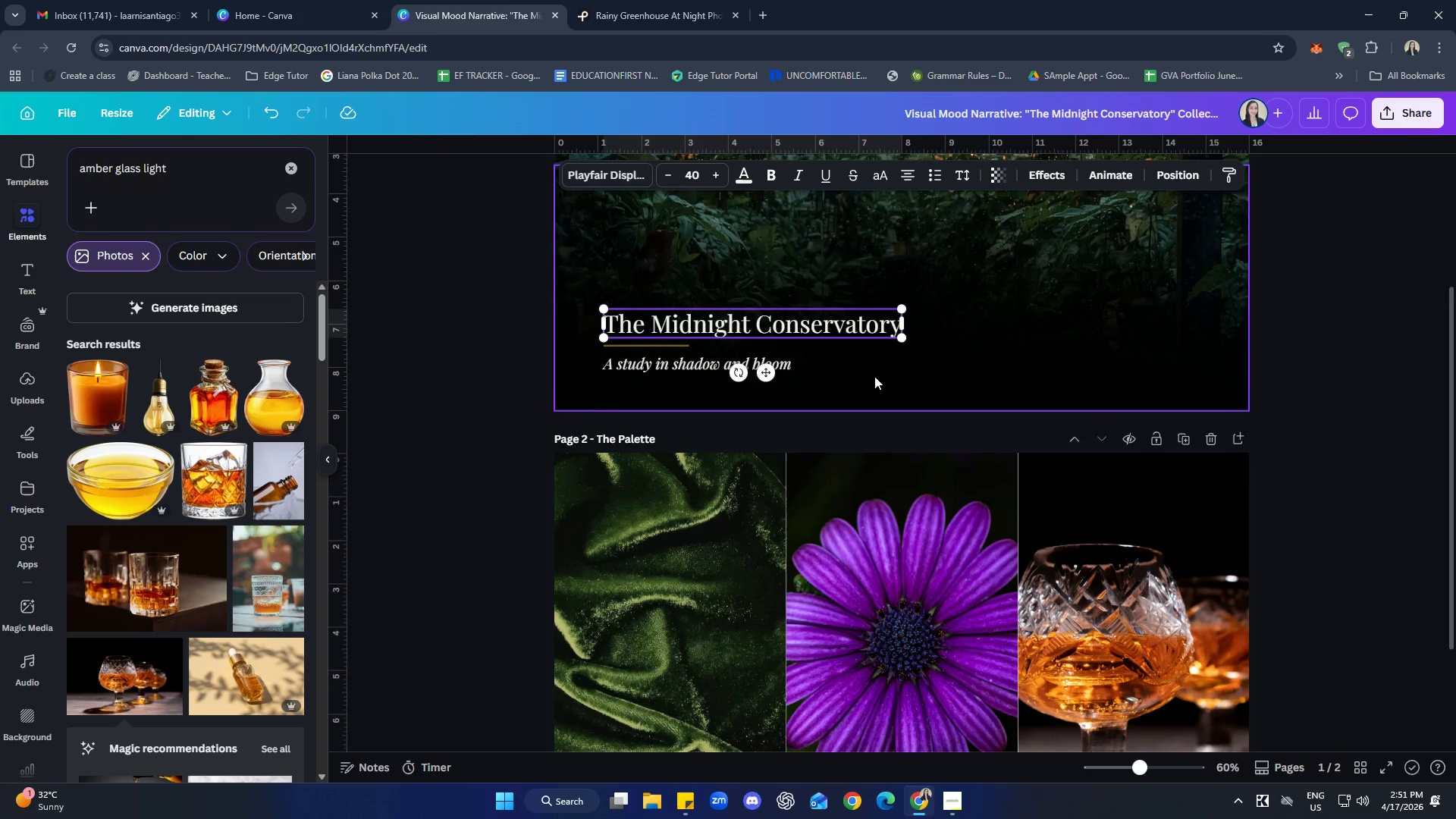 
scroll: coordinate [886, 413], scroll_direction: down, amount: 3.0
 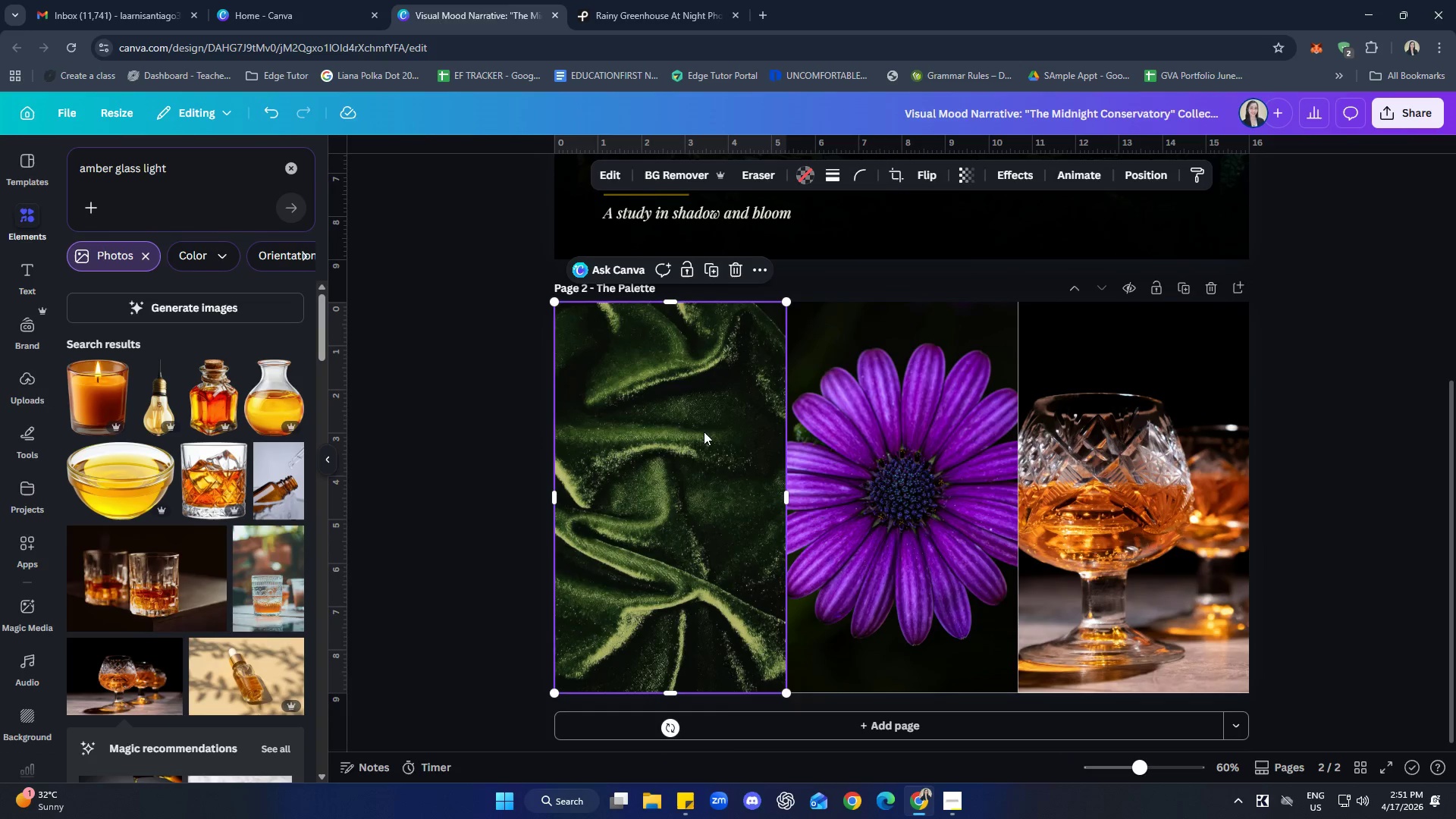 
key(Control+ControlLeft)
 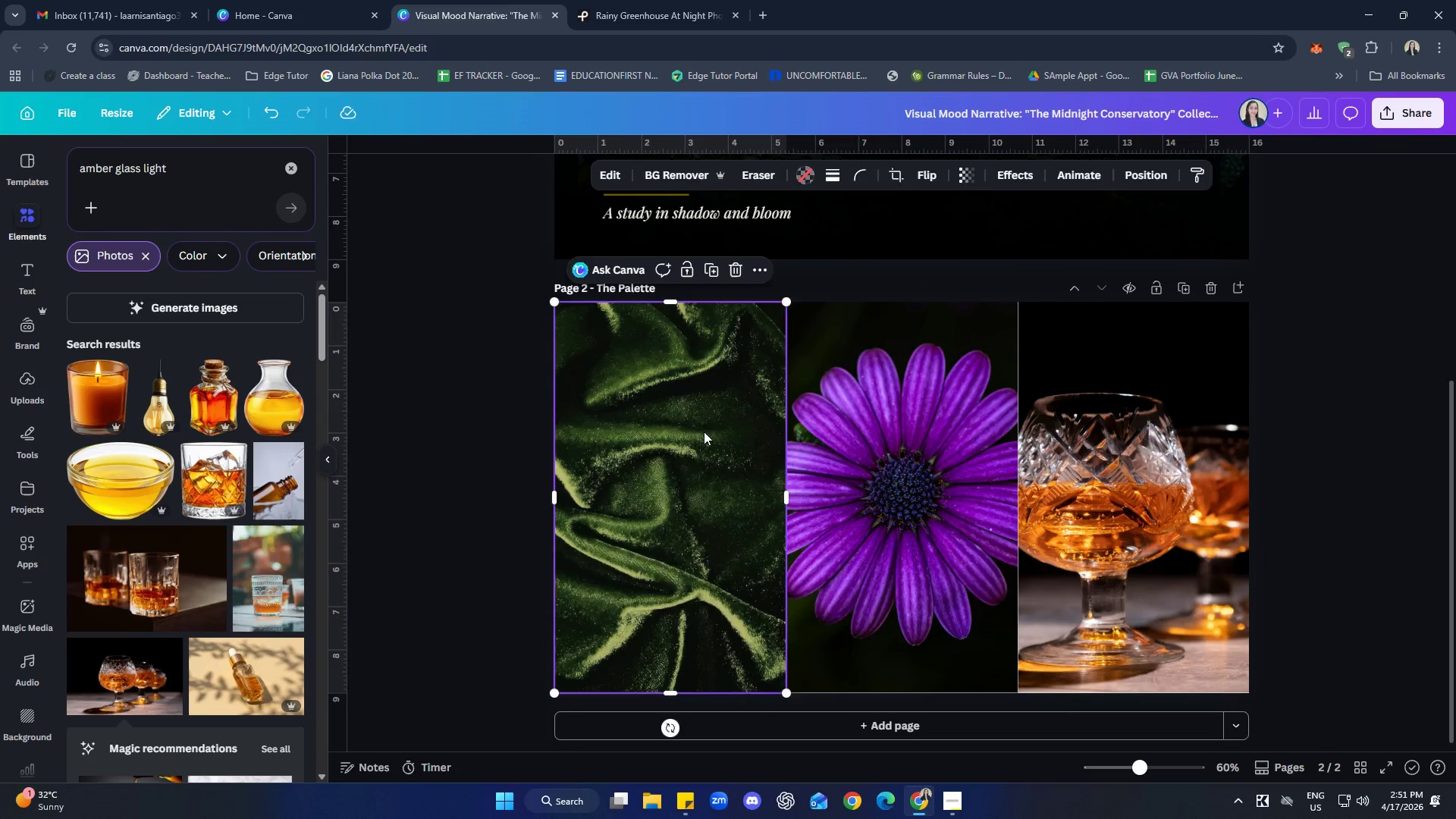 
key(Control+V)
 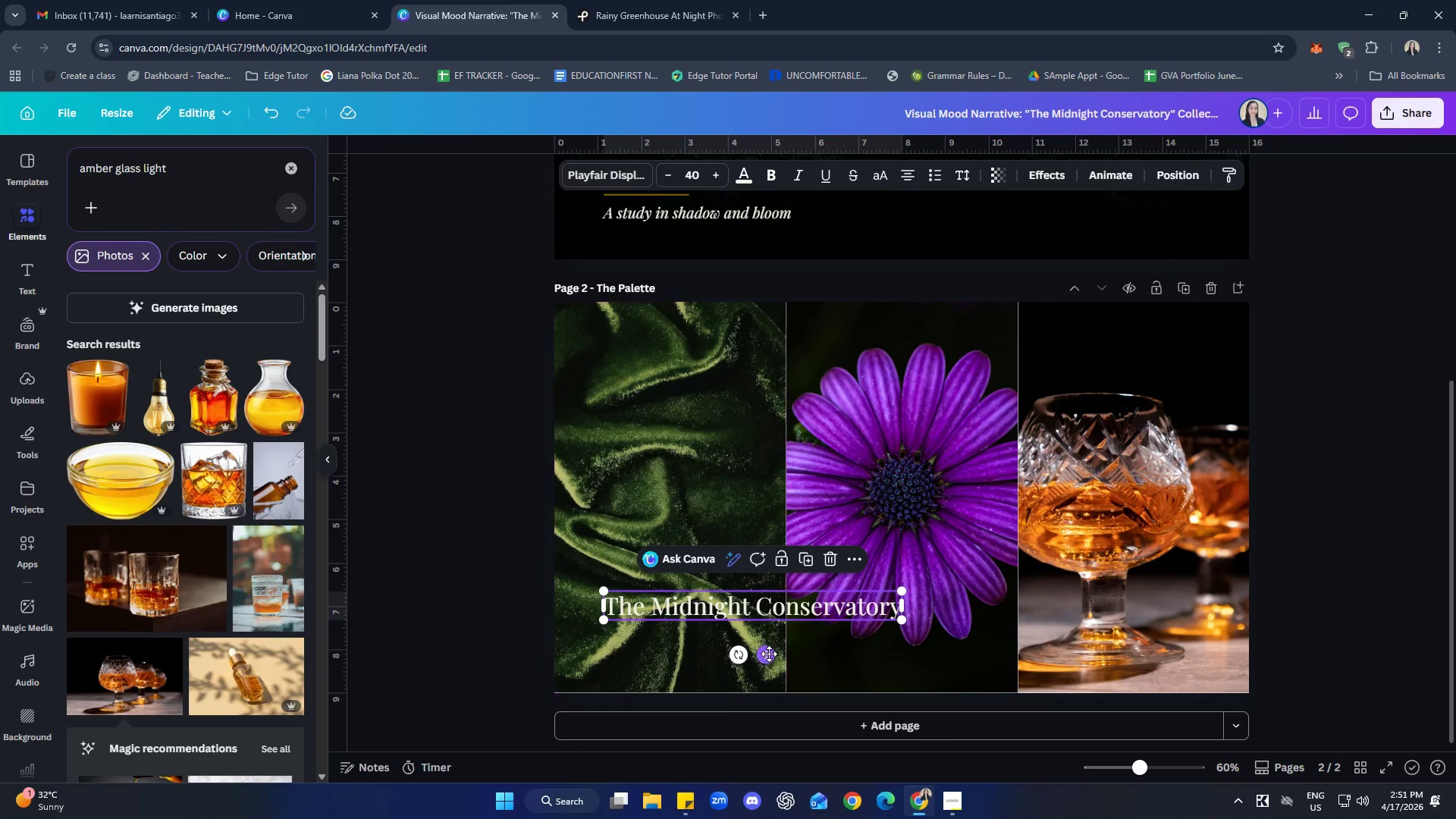 
left_click_drag(start_coordinate=[766, 661], to_coordinate=[757, 410])
 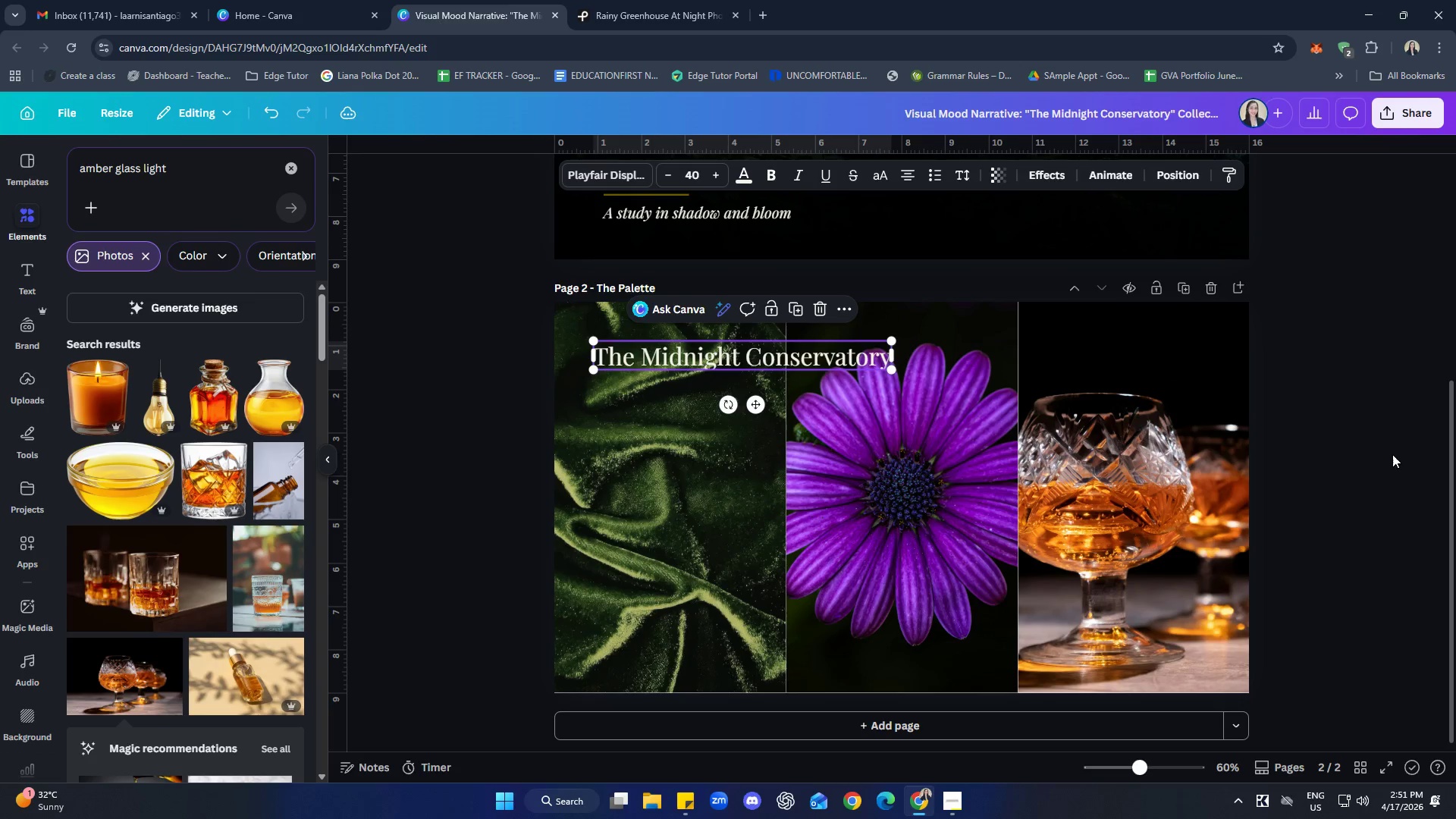 
left_click([1392, 454])
 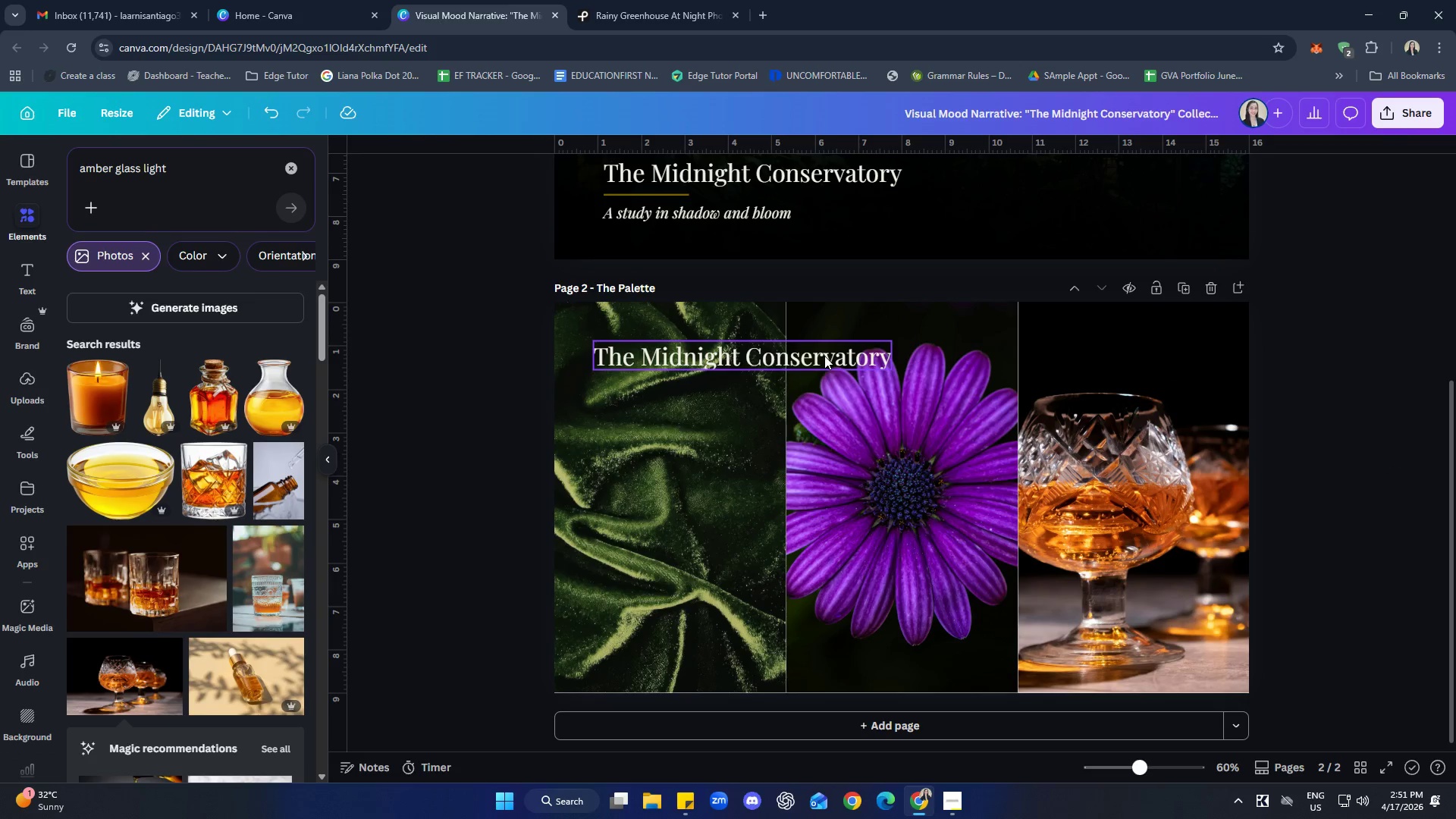 
double_click([824, 356])
 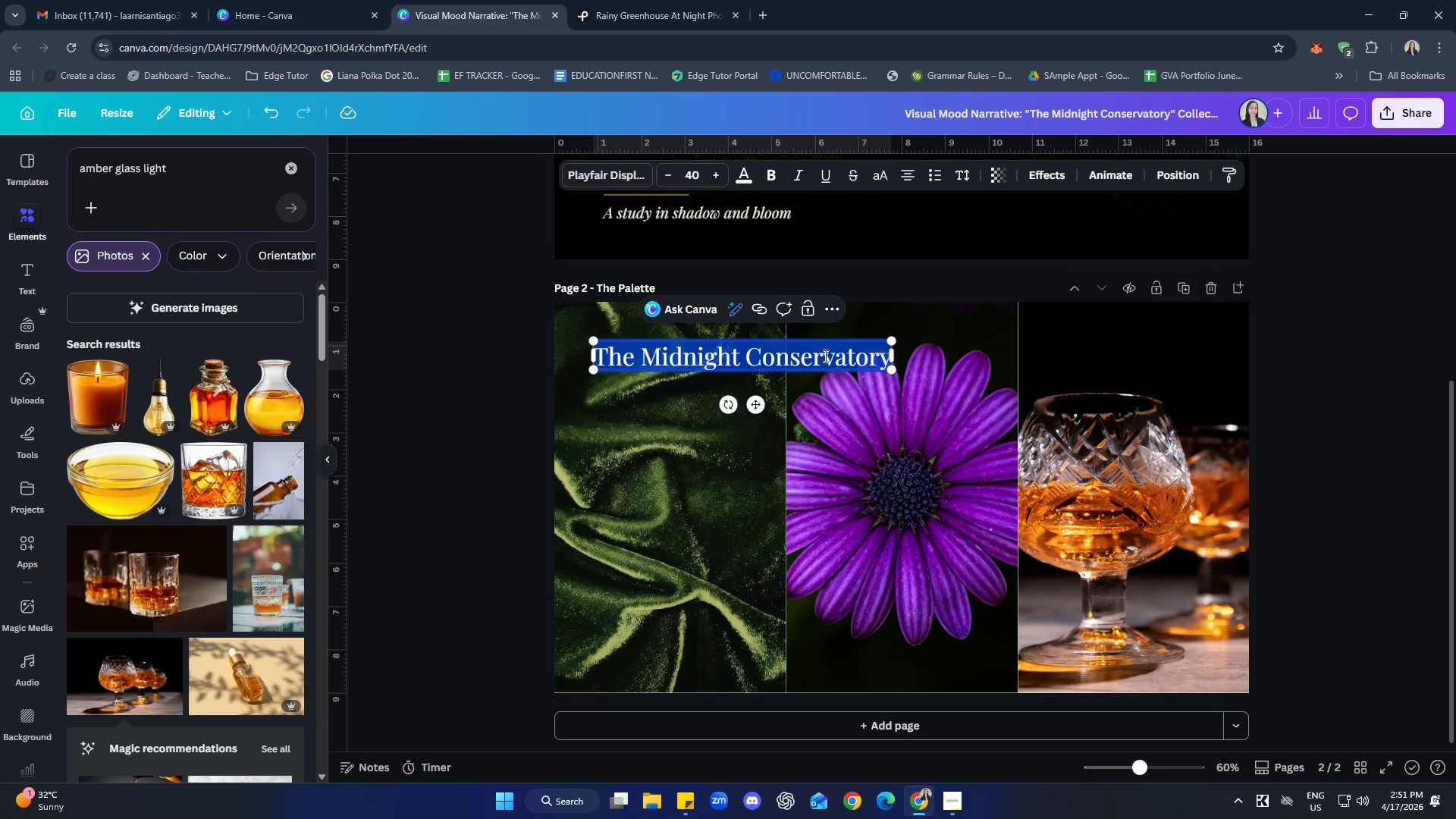 
type(Emerald. Violet. Amber.)
 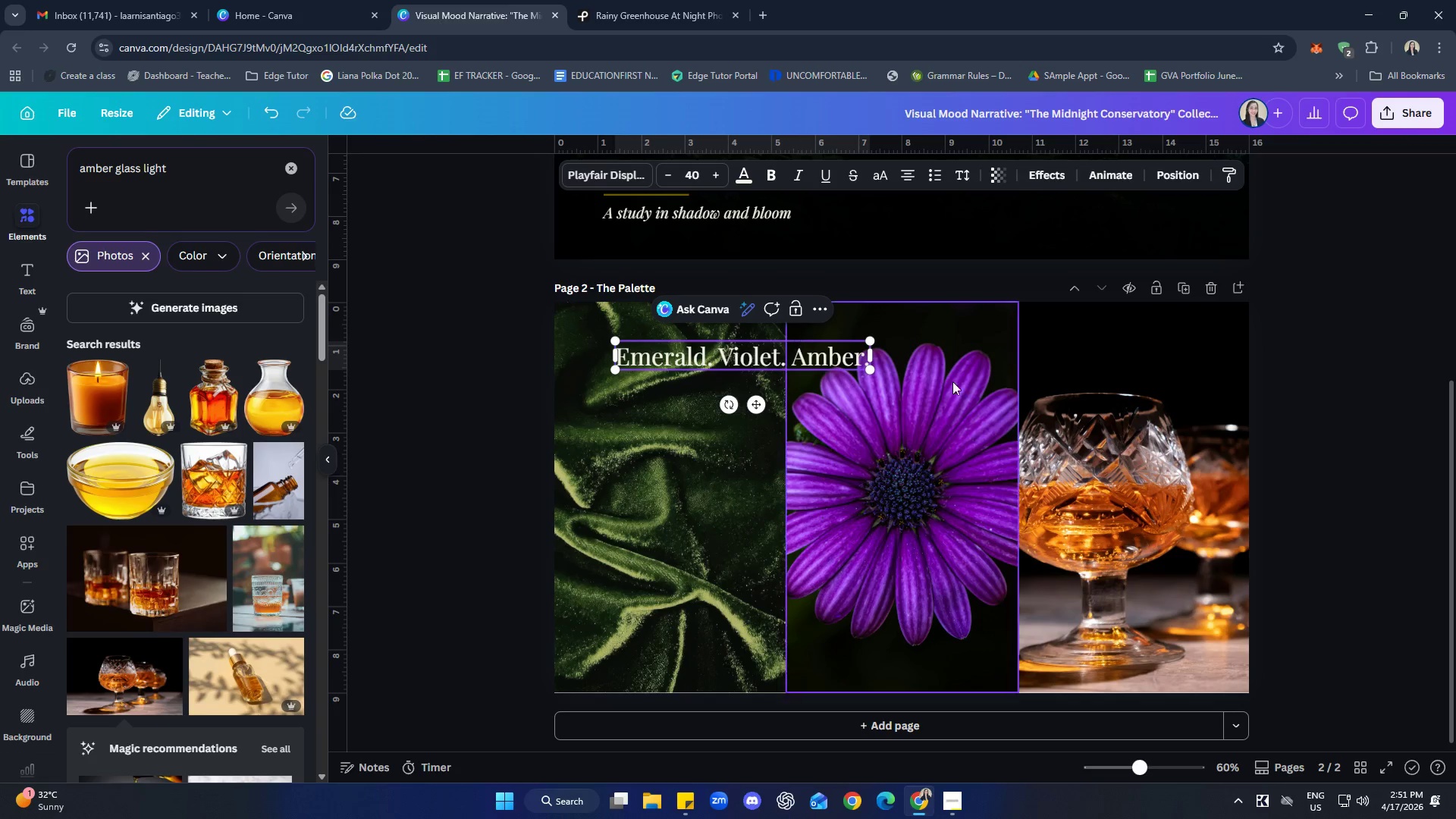 
left_click([1407, 397])
 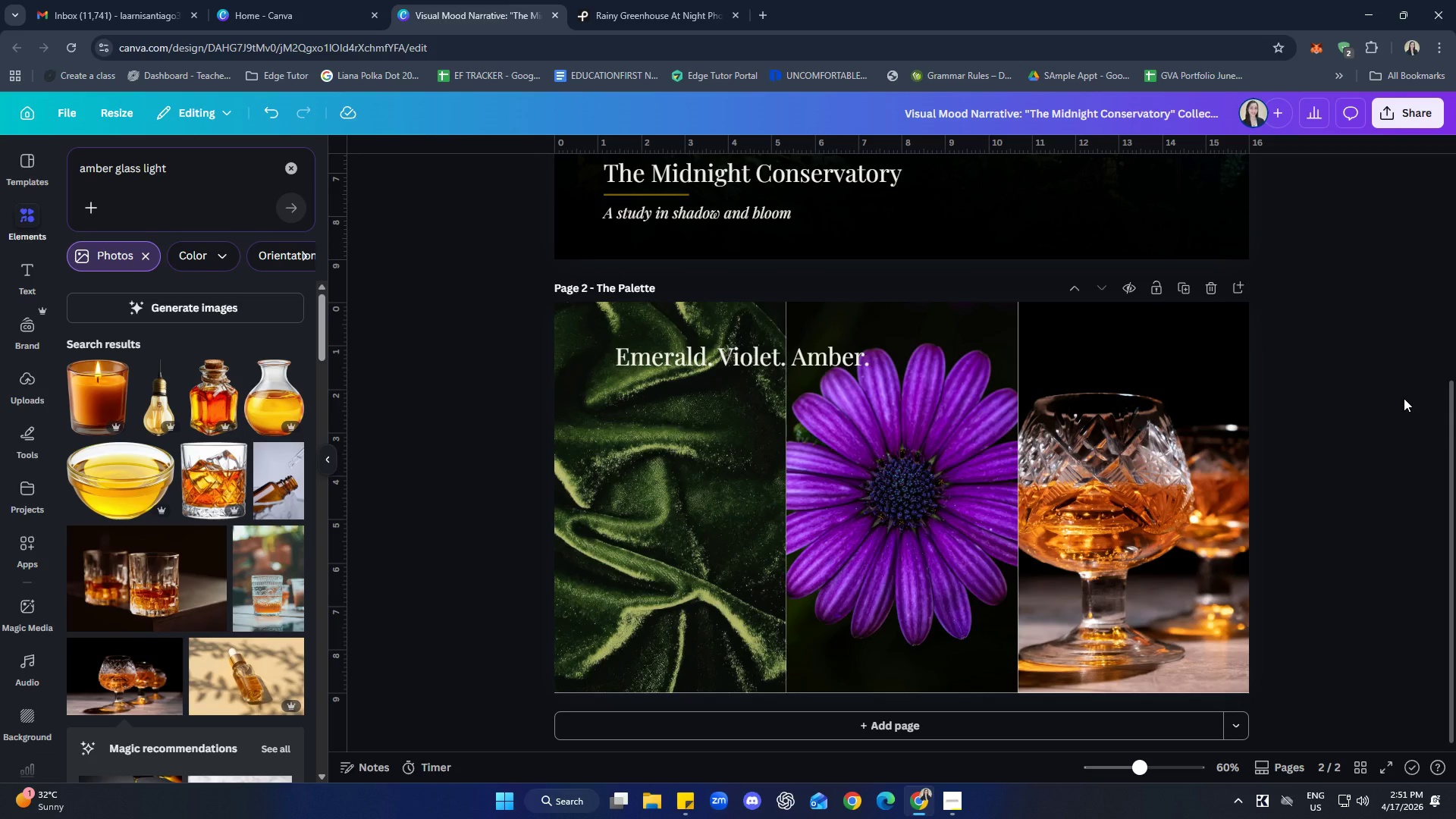 
wait(9.98)
 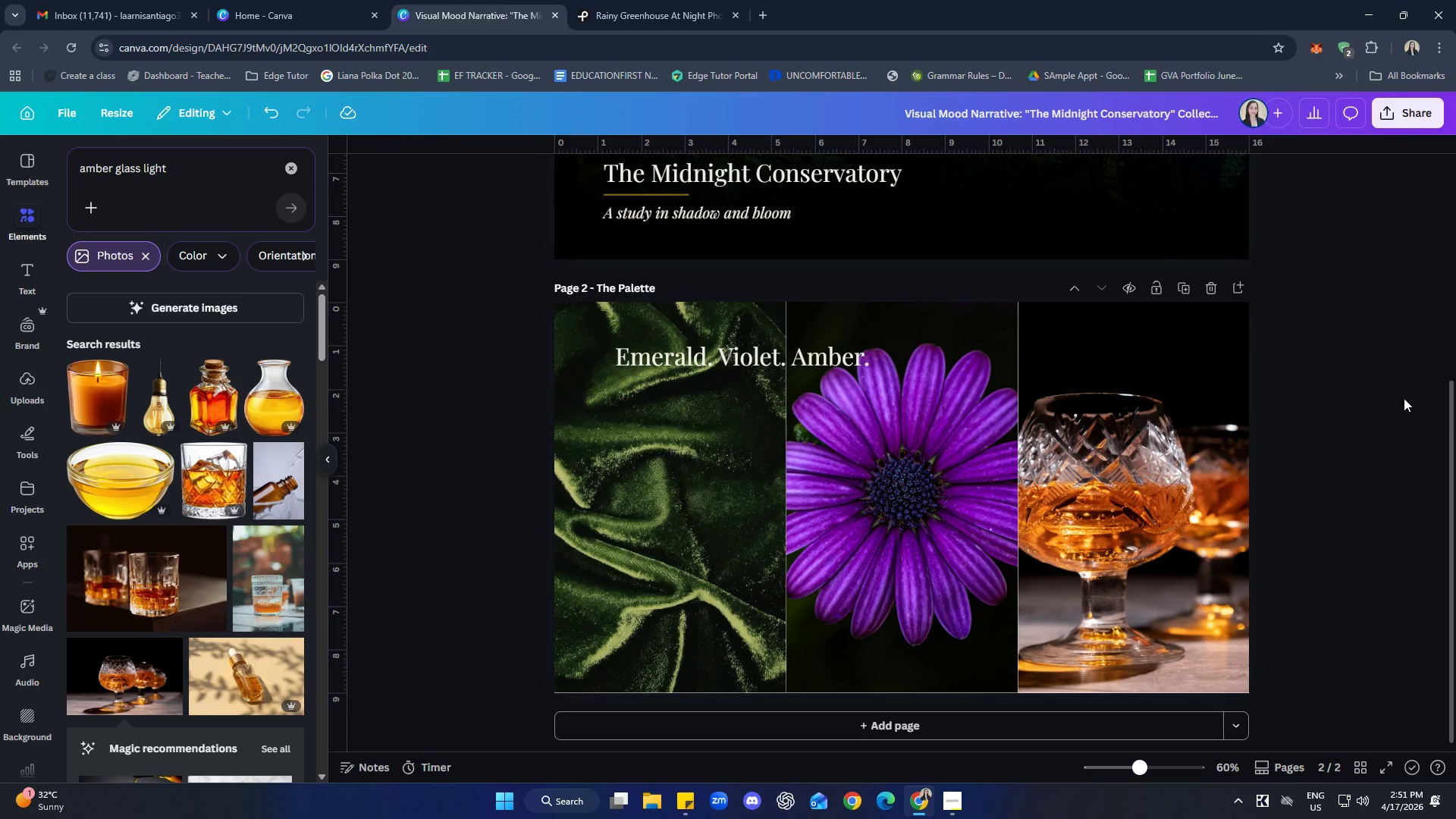 
left_click([1414, 536])
 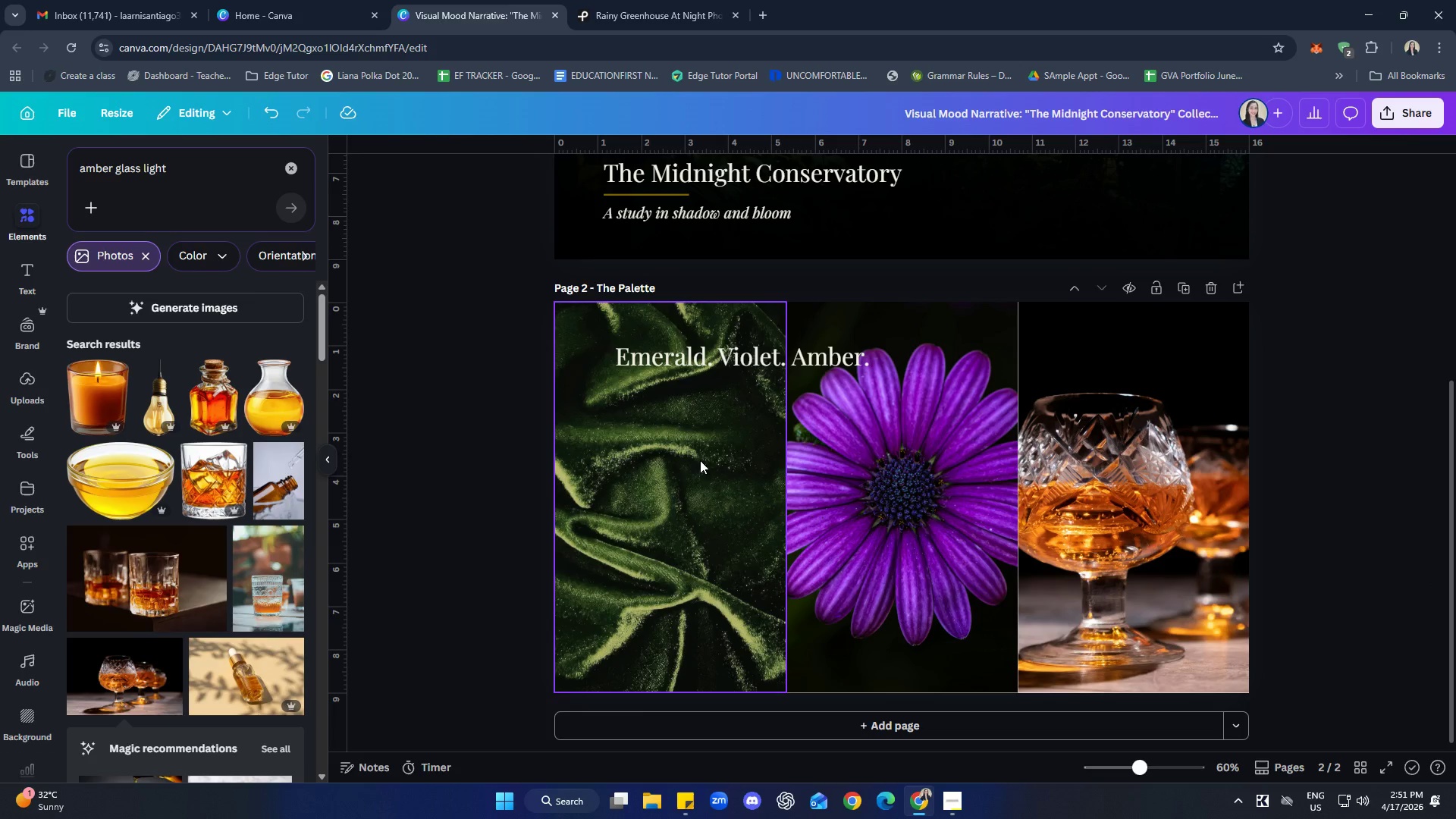 
scroll: coordinate [256, 551], scroll_direction: up, amount: 3.0
 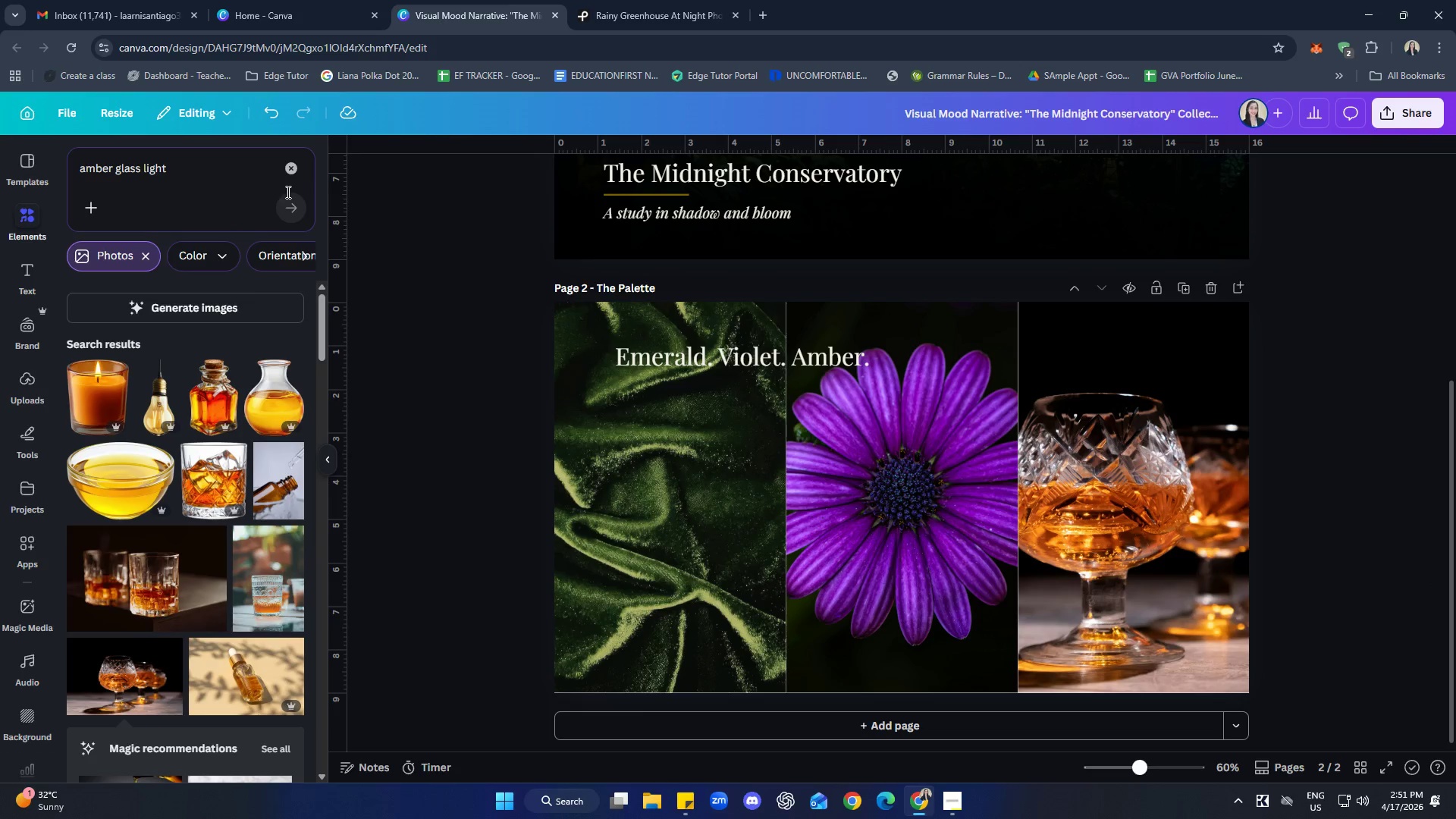 
left_click_drag(start_coordinate=[299, 158], to_coordinate=[297, 162])
 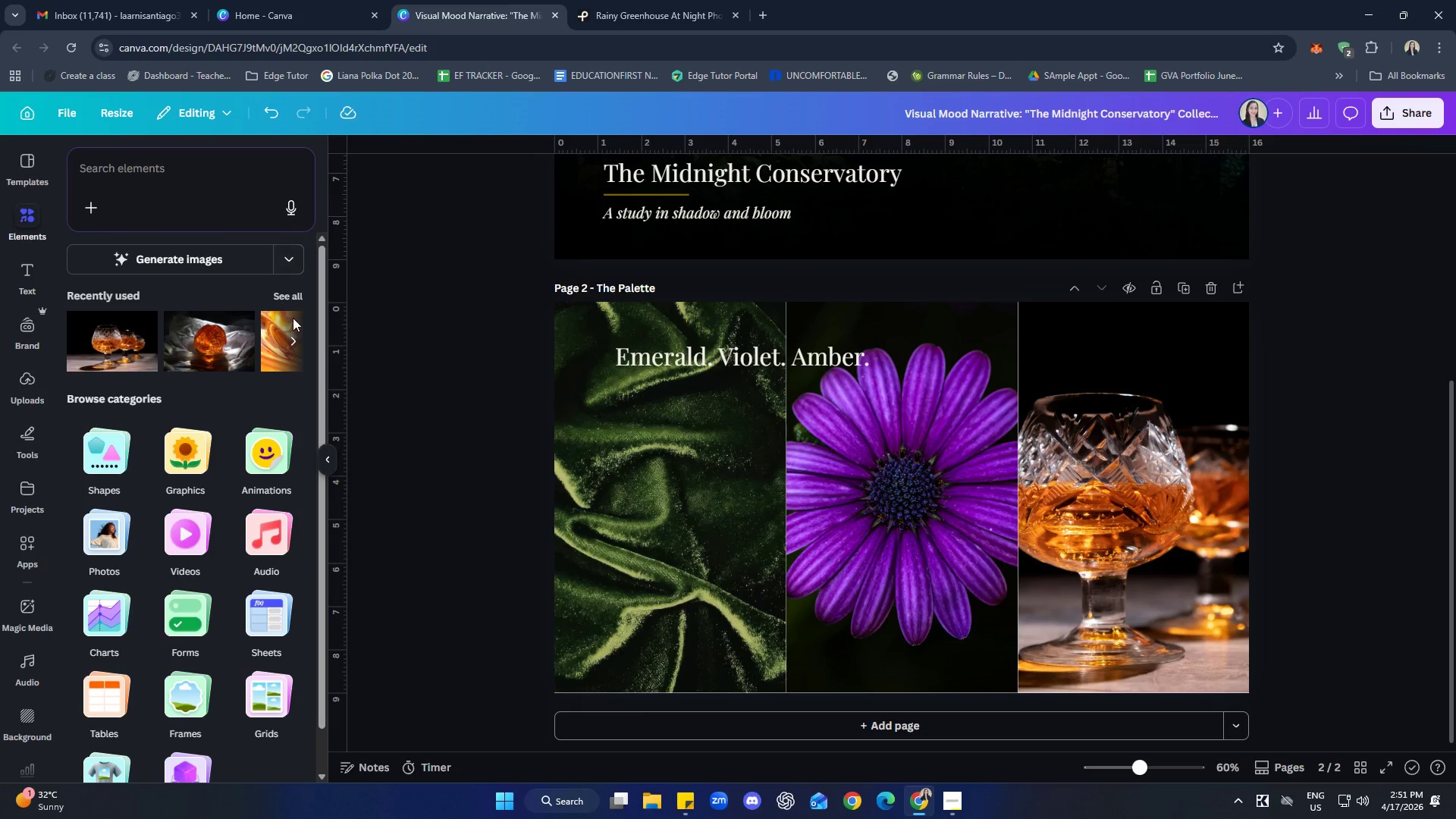 
left_click([284, 300])
 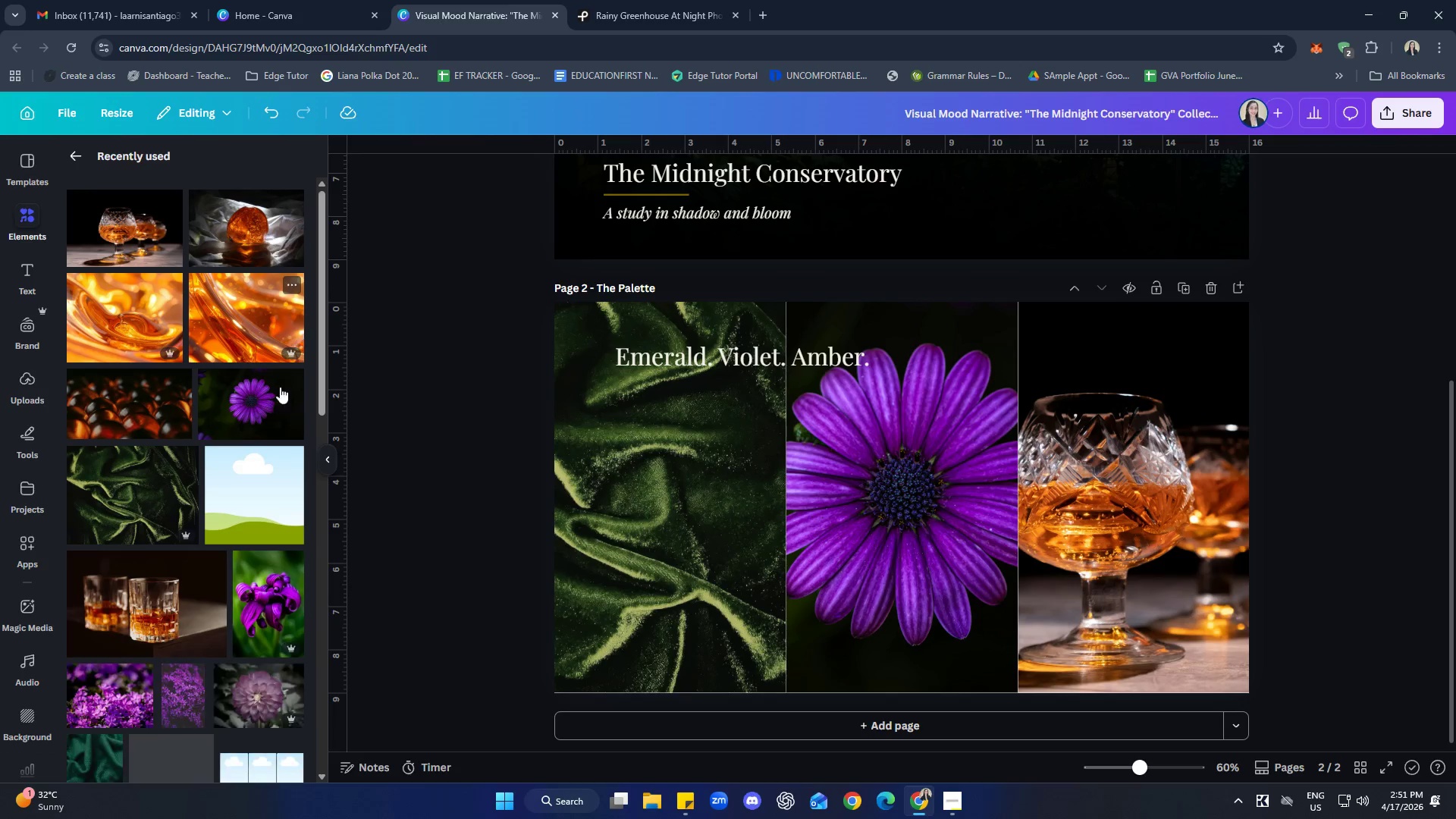 
scroll: coordinate [258, 416], scroll_direction: down, amount: 4.0
 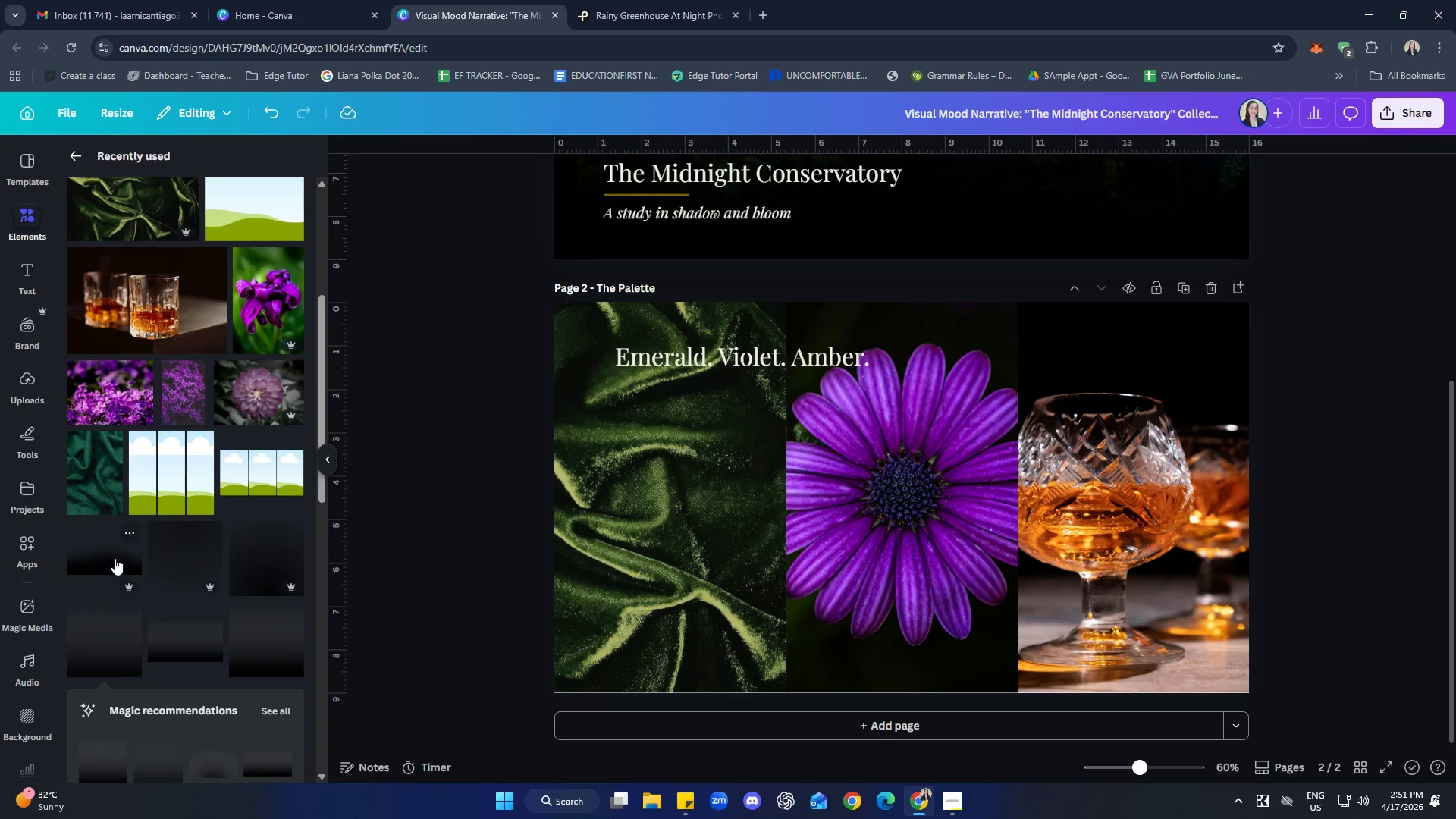 
left_click([101, 554])
 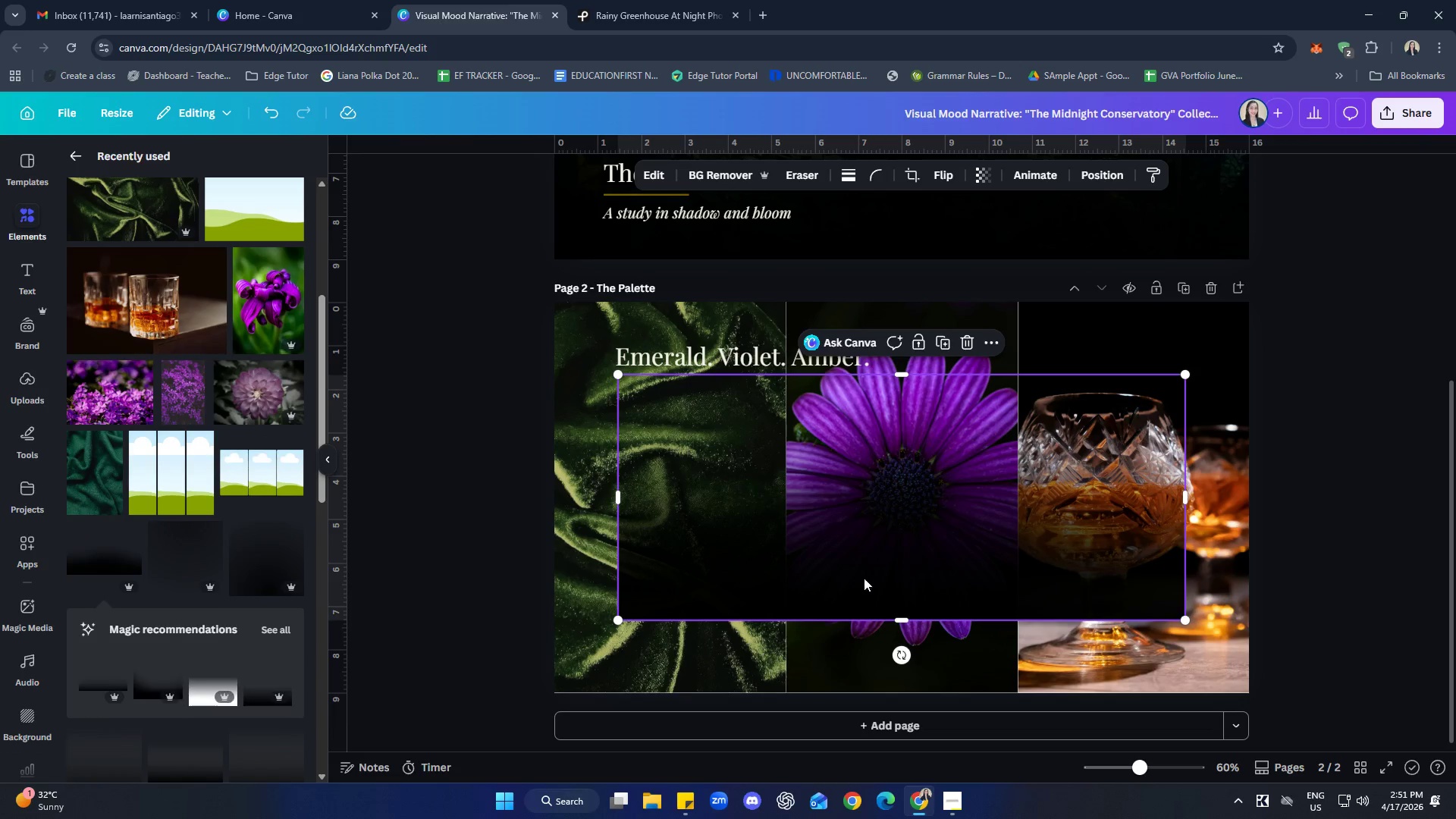 
left_click_drag(start_coordinate=[867, 577], to_coordinate=[435, 485])
 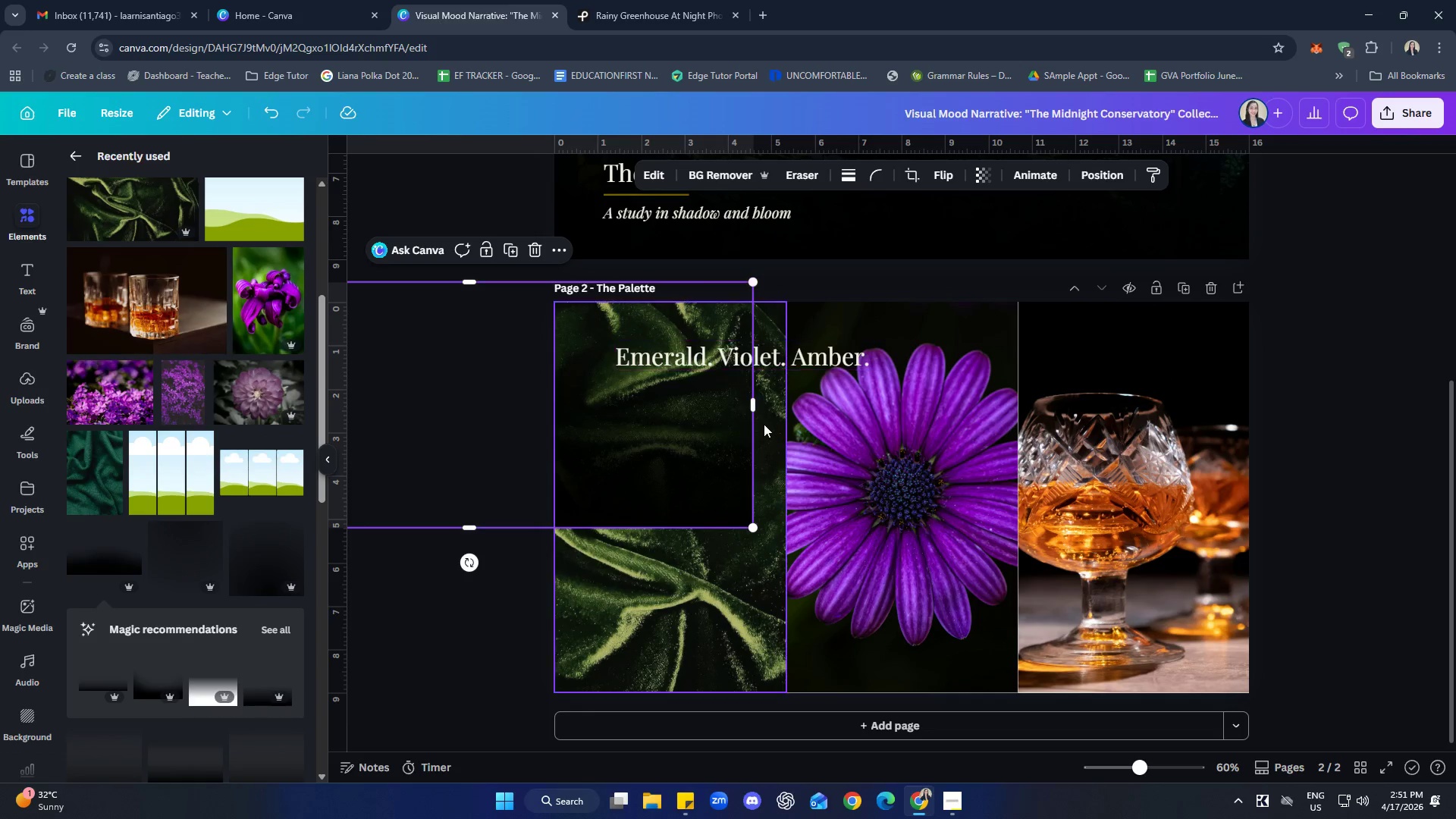 
left_click_drag(start_coordinate=[758, 408], to_coordinate=[1257, 468])
 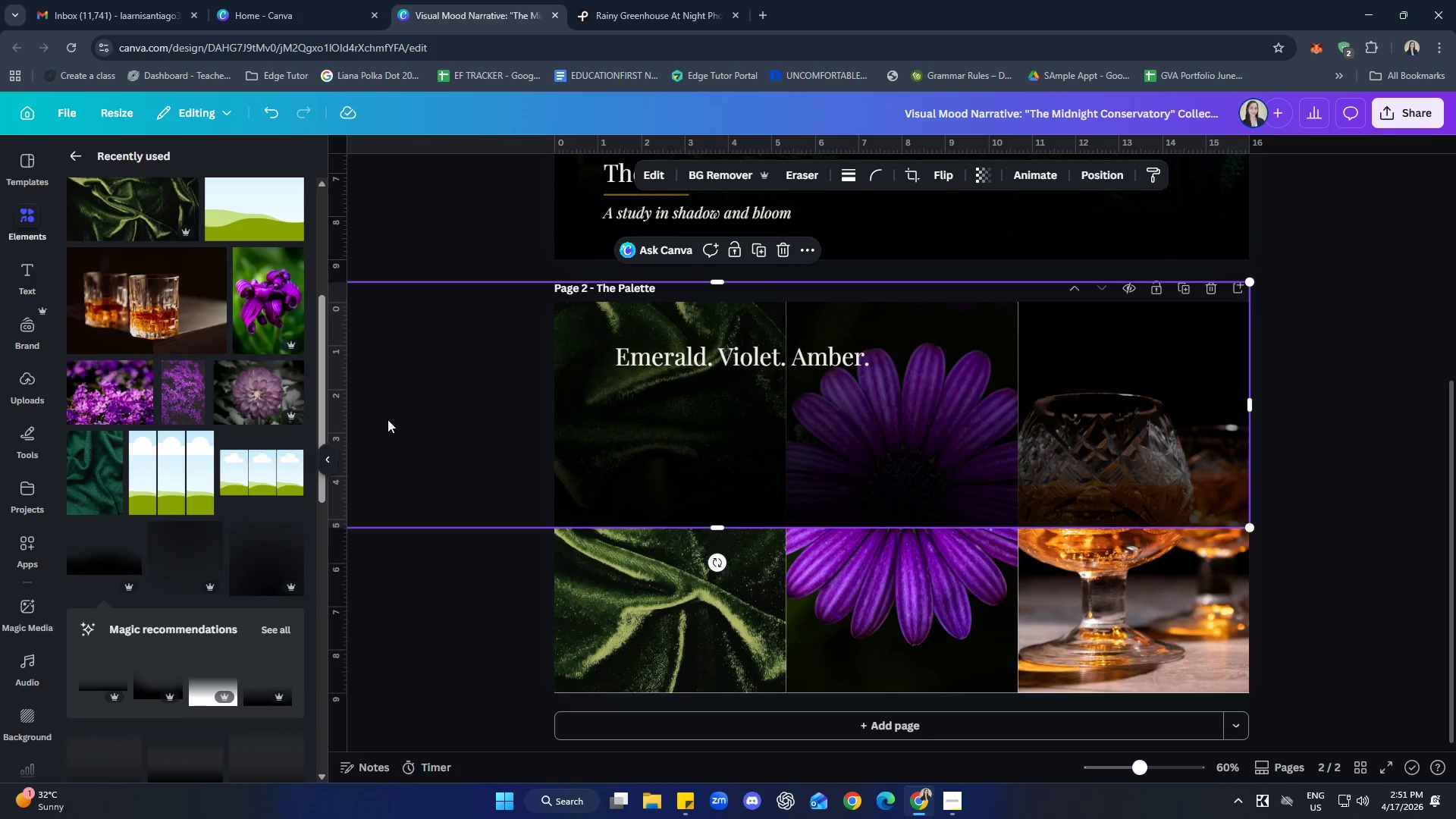 
left_click_drag(start_coordinate=[386, 419], to_coordinate=[427, 439])
 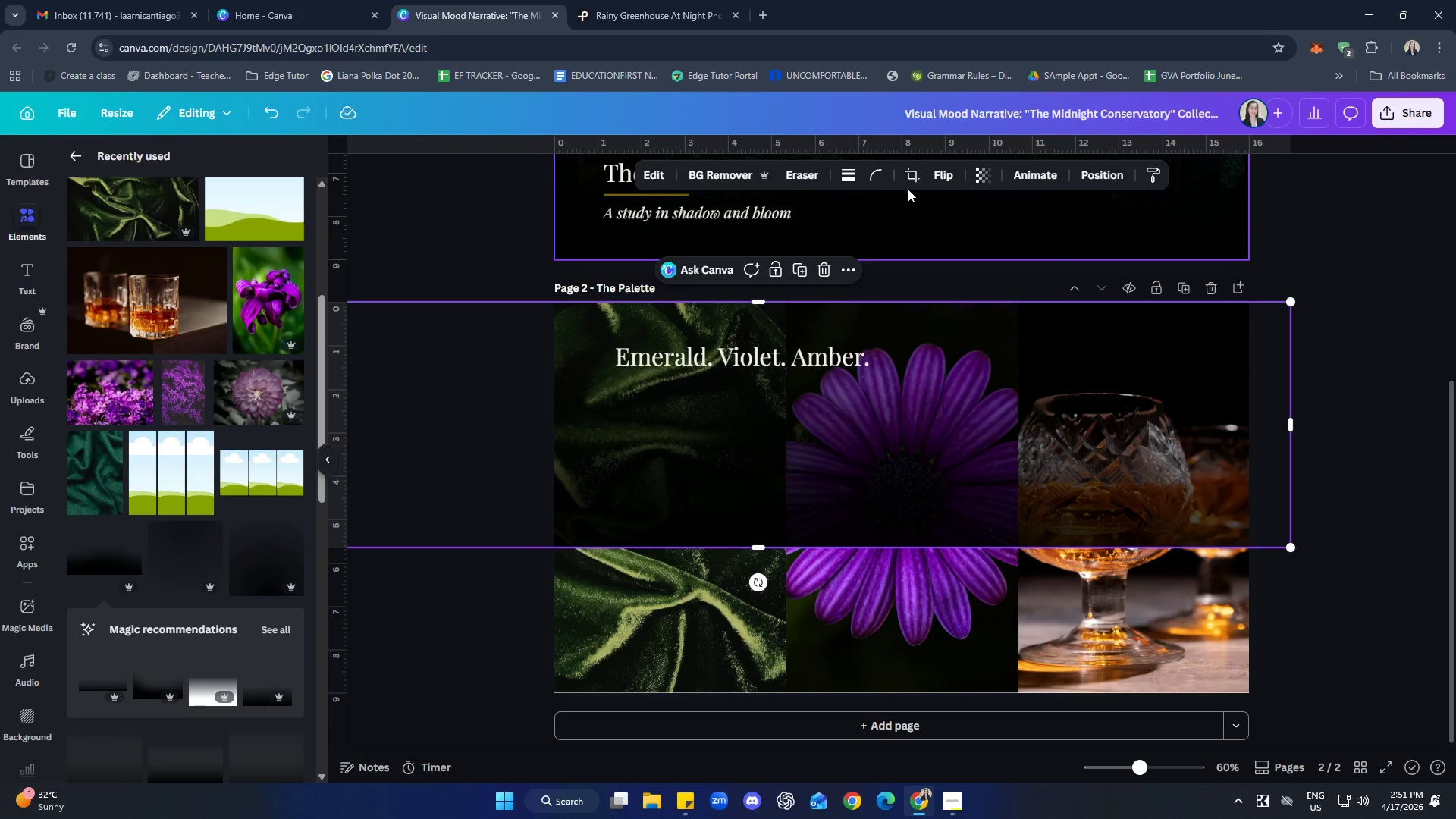 
left_click([938, 174])
 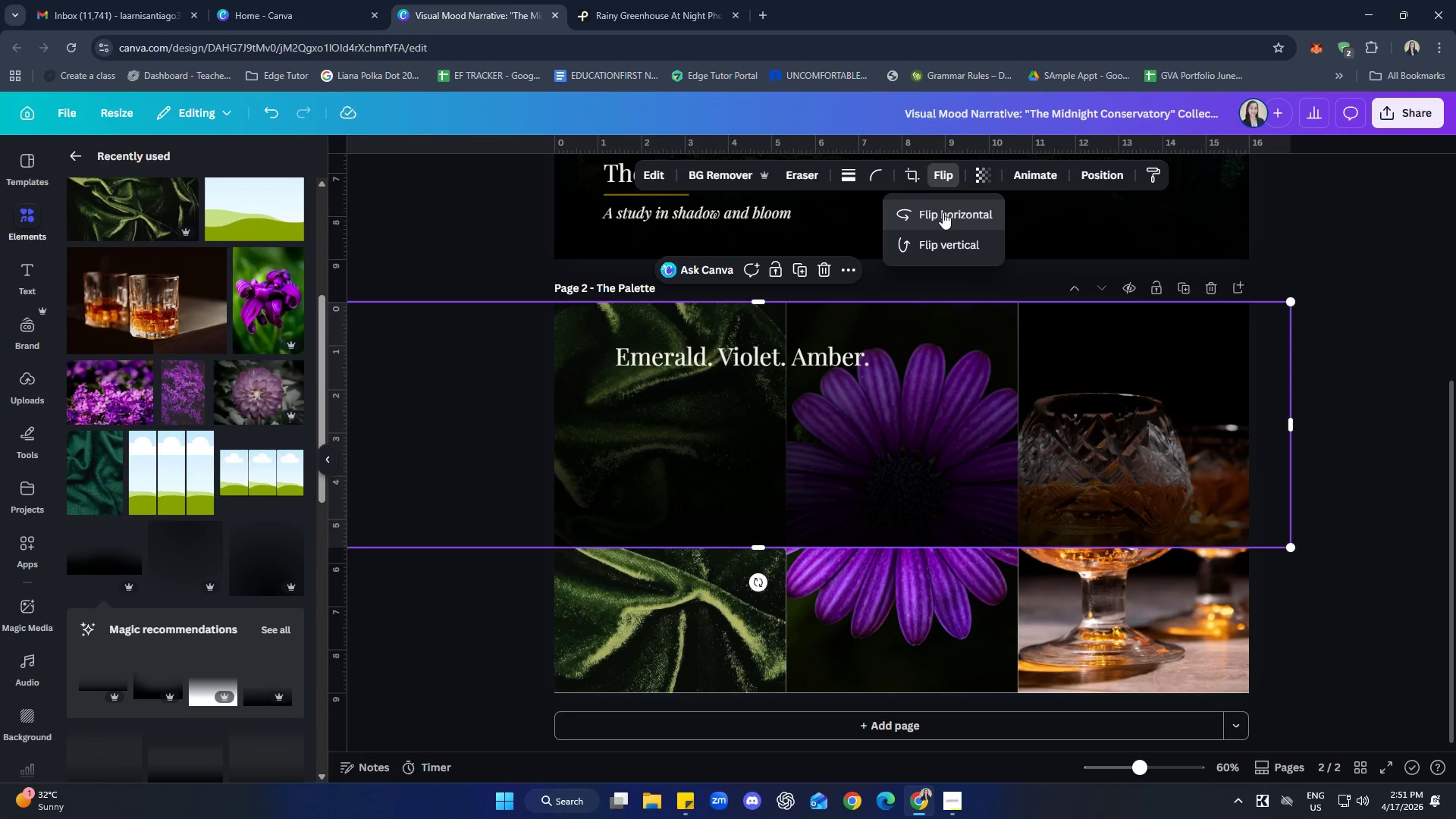 
left_click([940, 237])
 